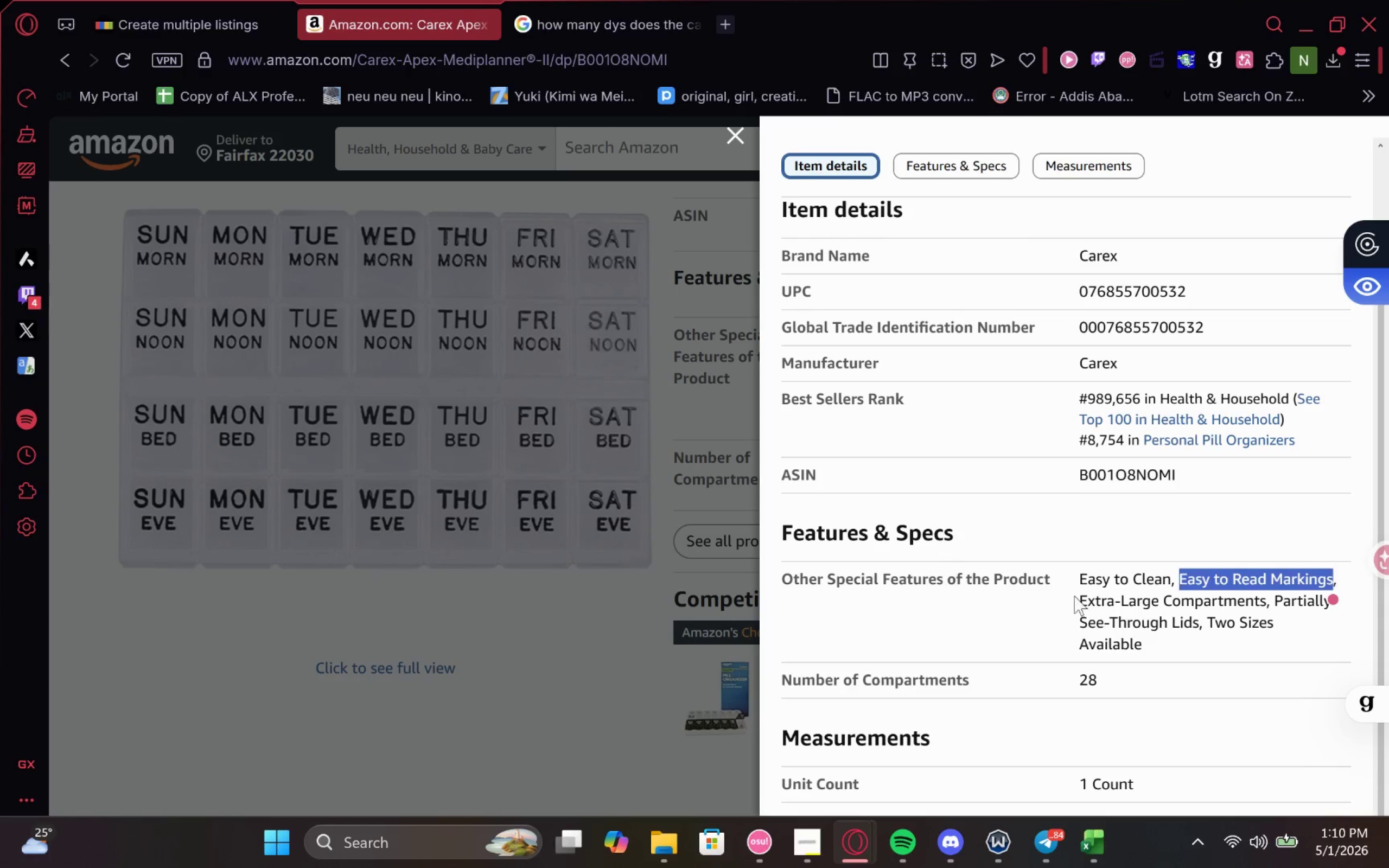 
left_click_drag(start_coordinate=[1080, 600], to_coordinate=[1267, 609])
 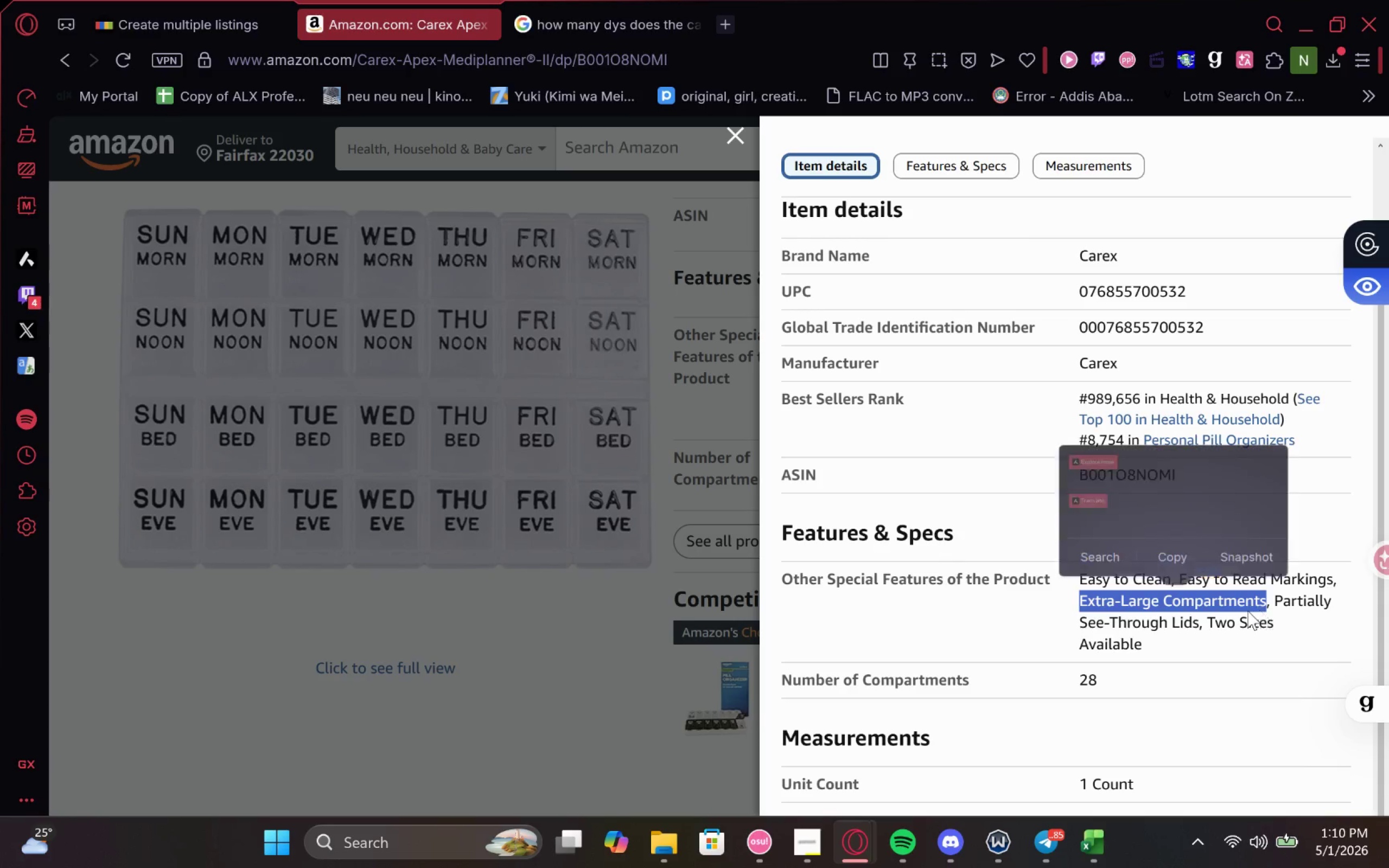 
key(Control+C)
 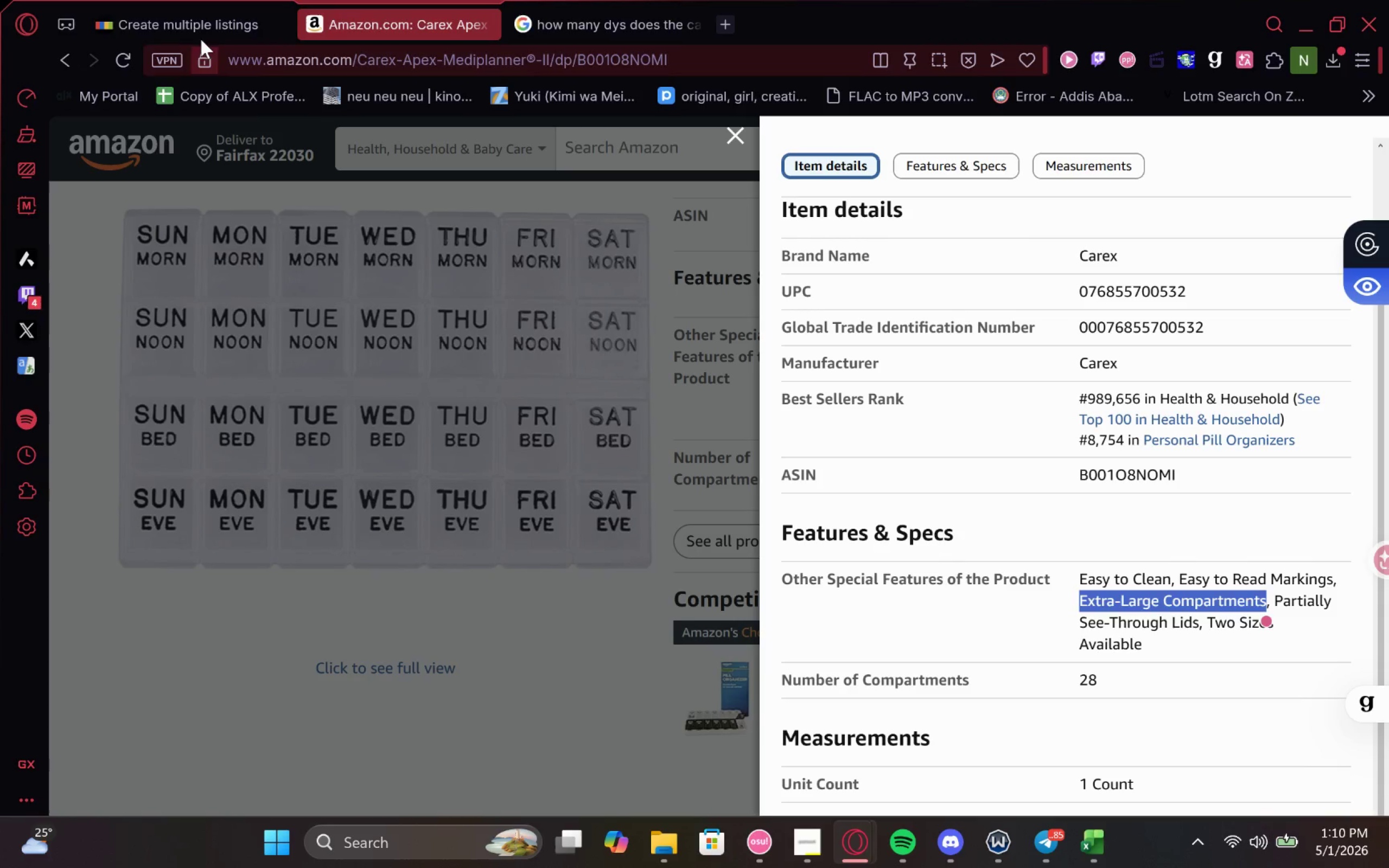 
left_click([199, 28])
 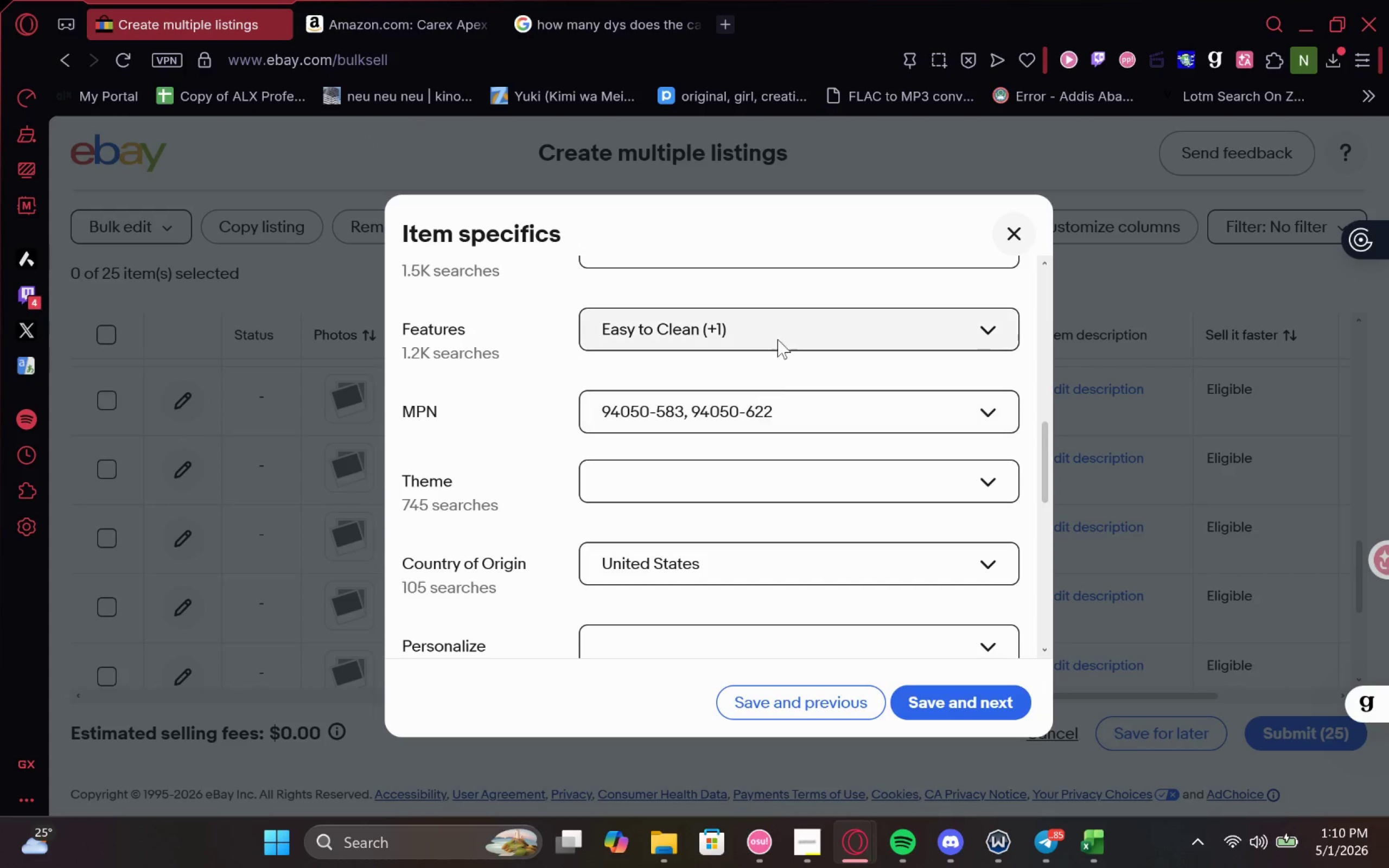 
left_click([779, 335])
 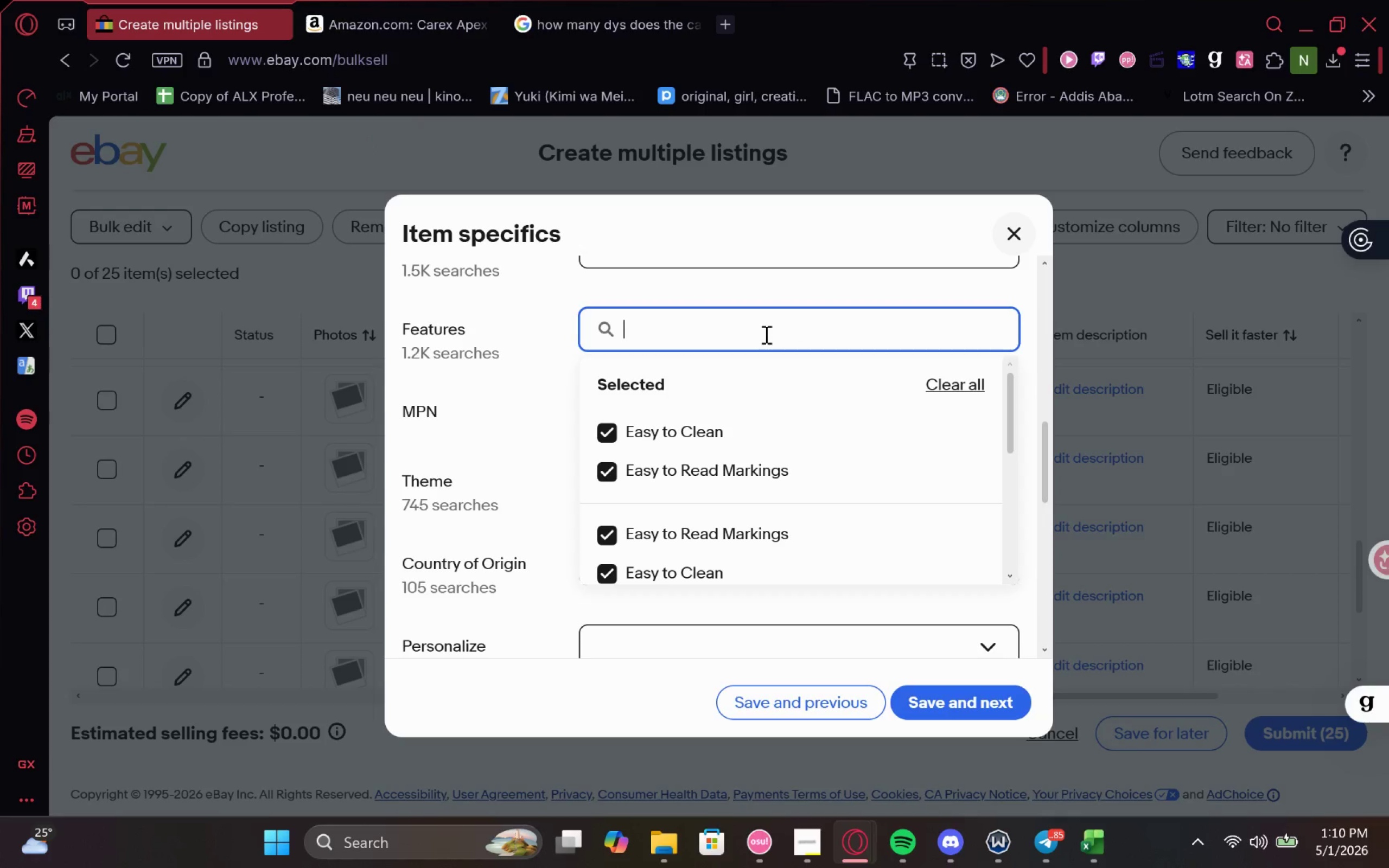 
key(Control+V)
 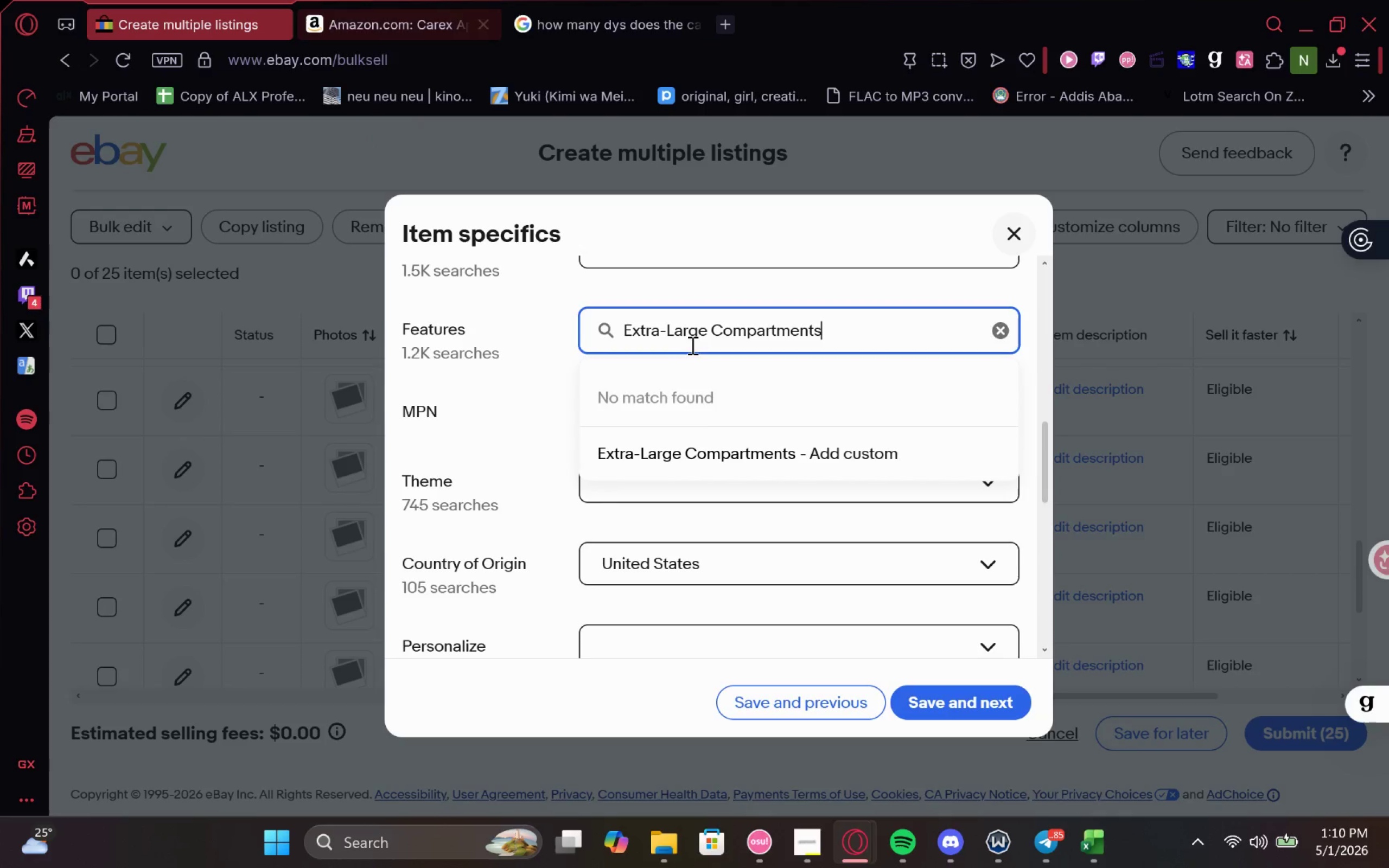 
left_click([703, 449])
 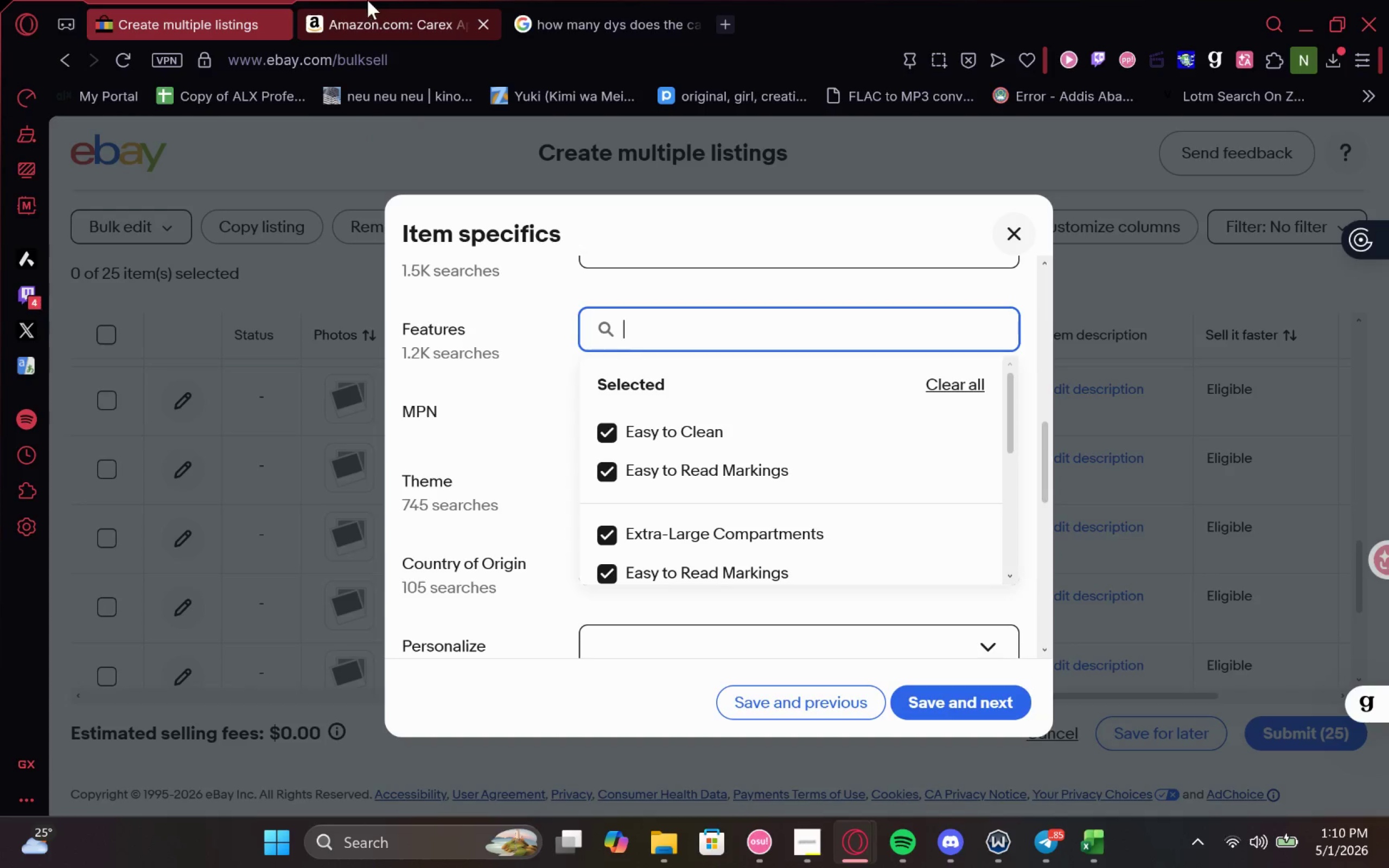 
left_click([380, 9])
 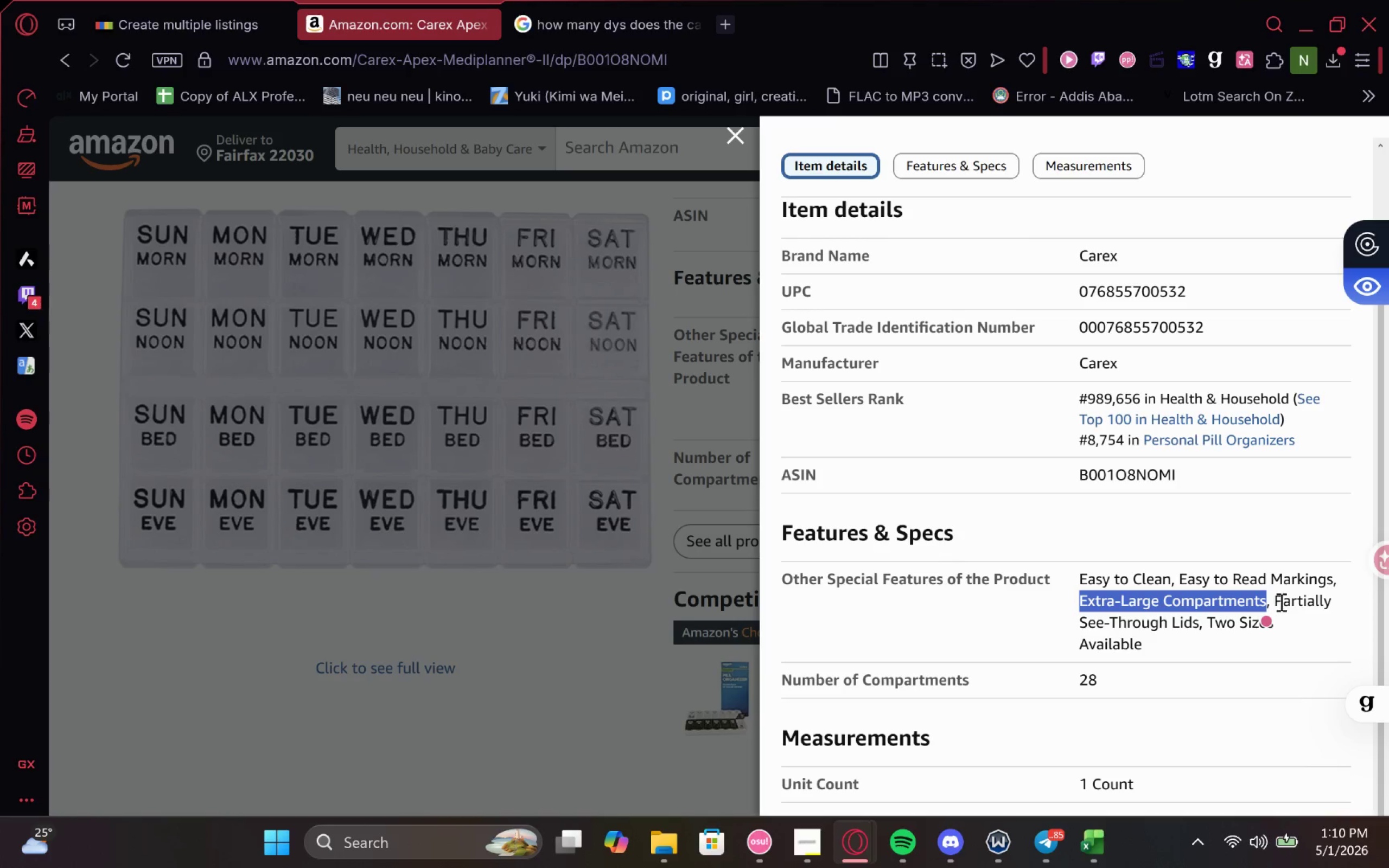 
left_click_drag(start_coordinate=[1275, 601], to_coordinate=[1197, 626])
 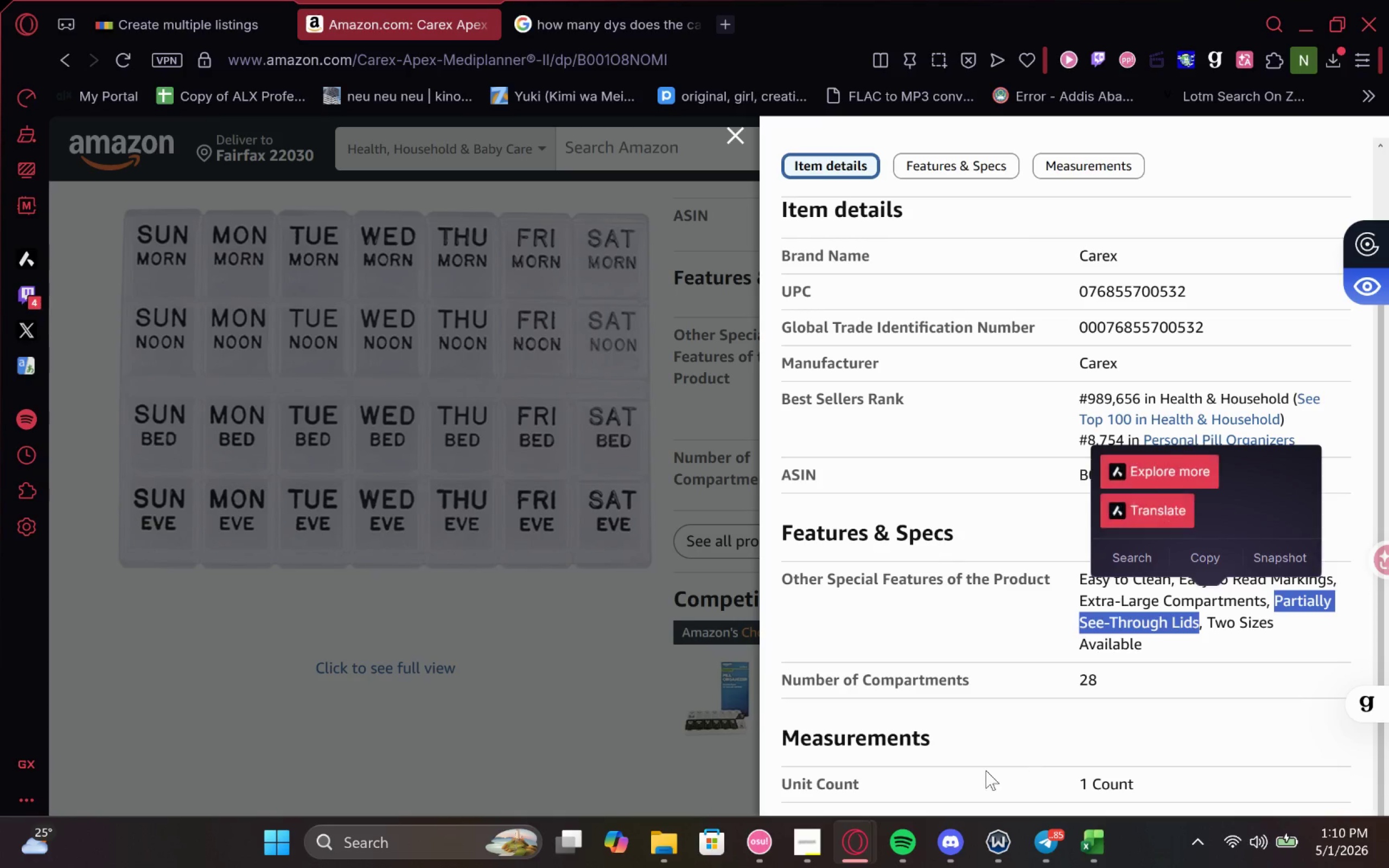 
key(Control+C)
 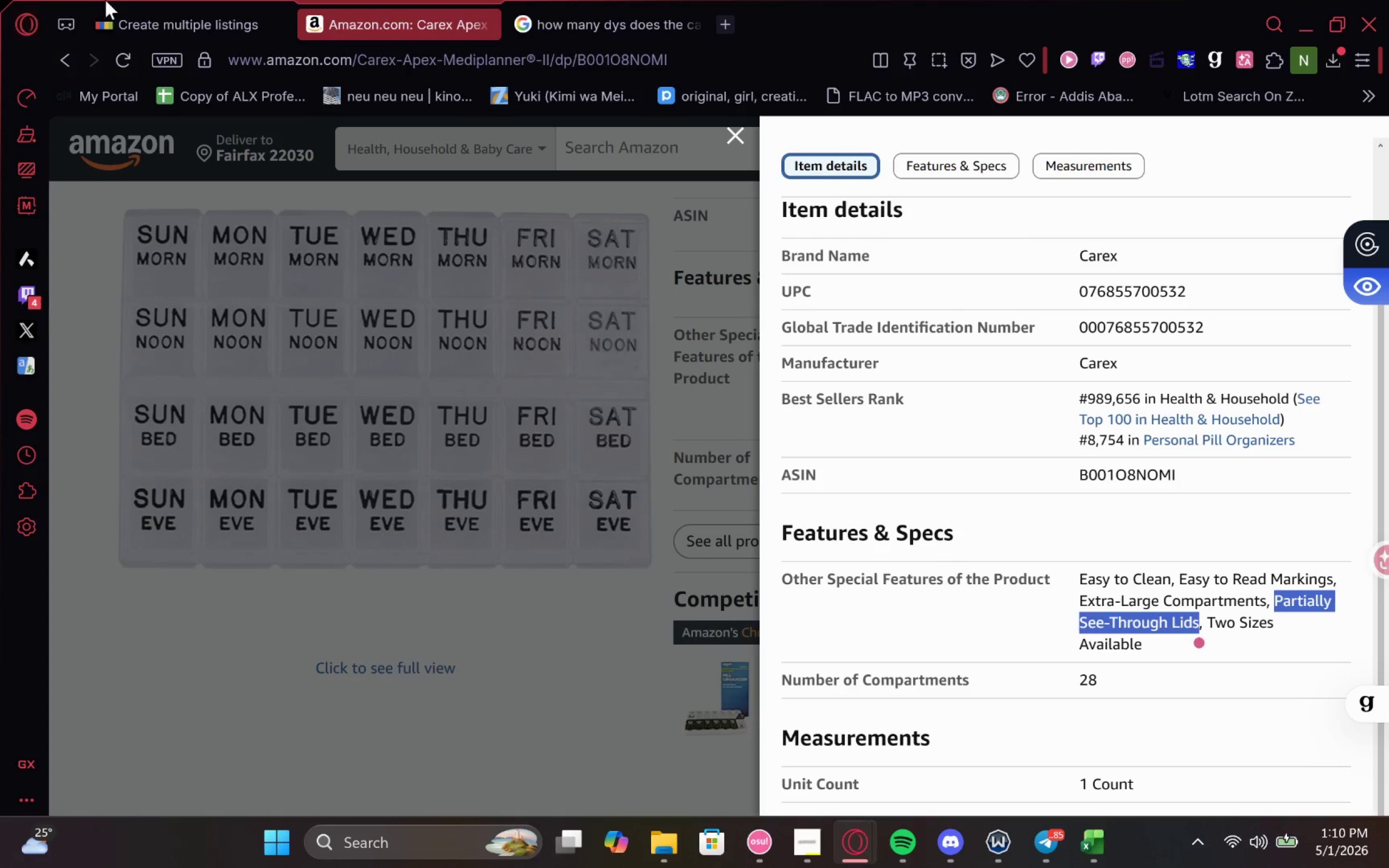 
key(Control+C)
 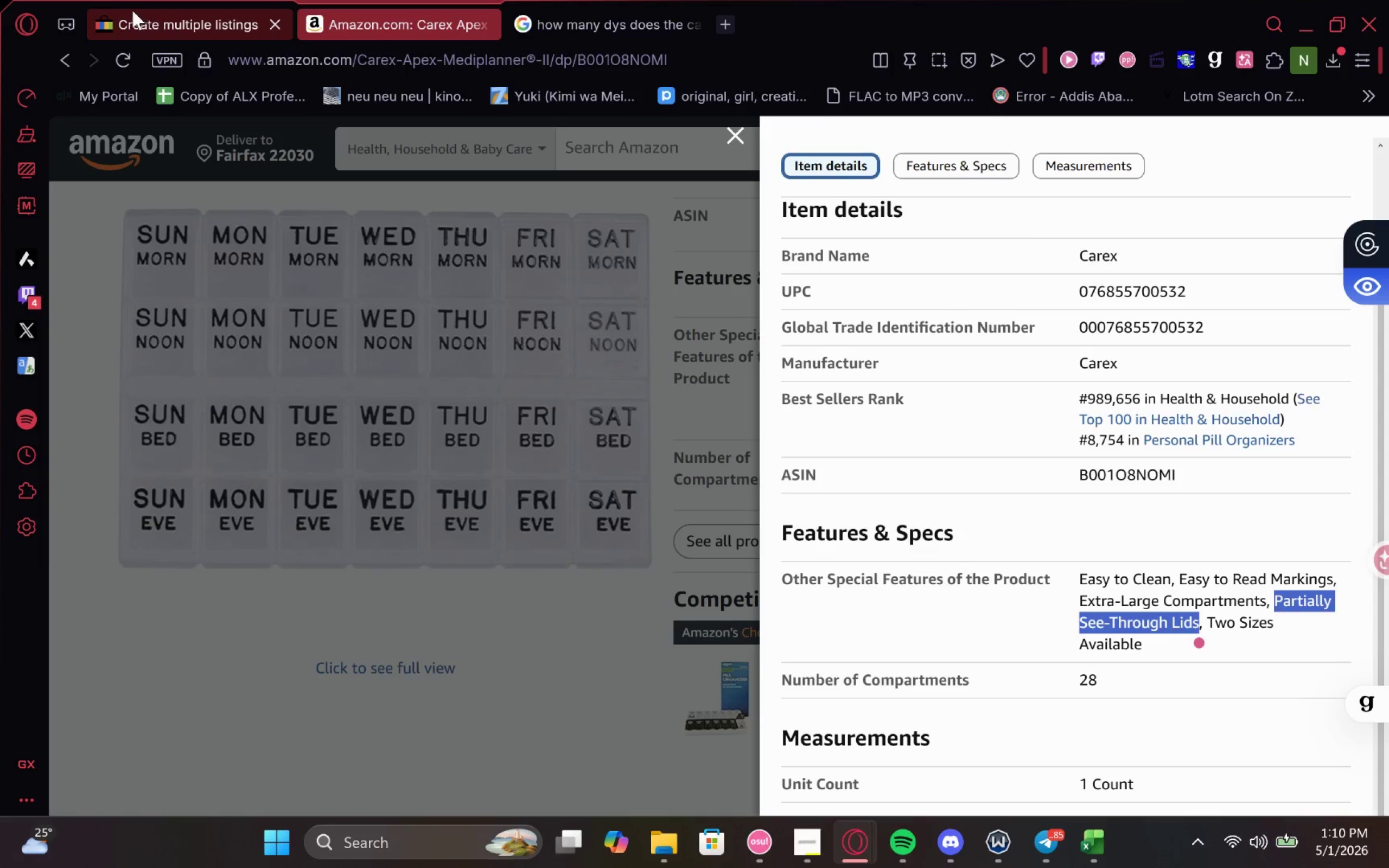 
left_click([135, 10])
 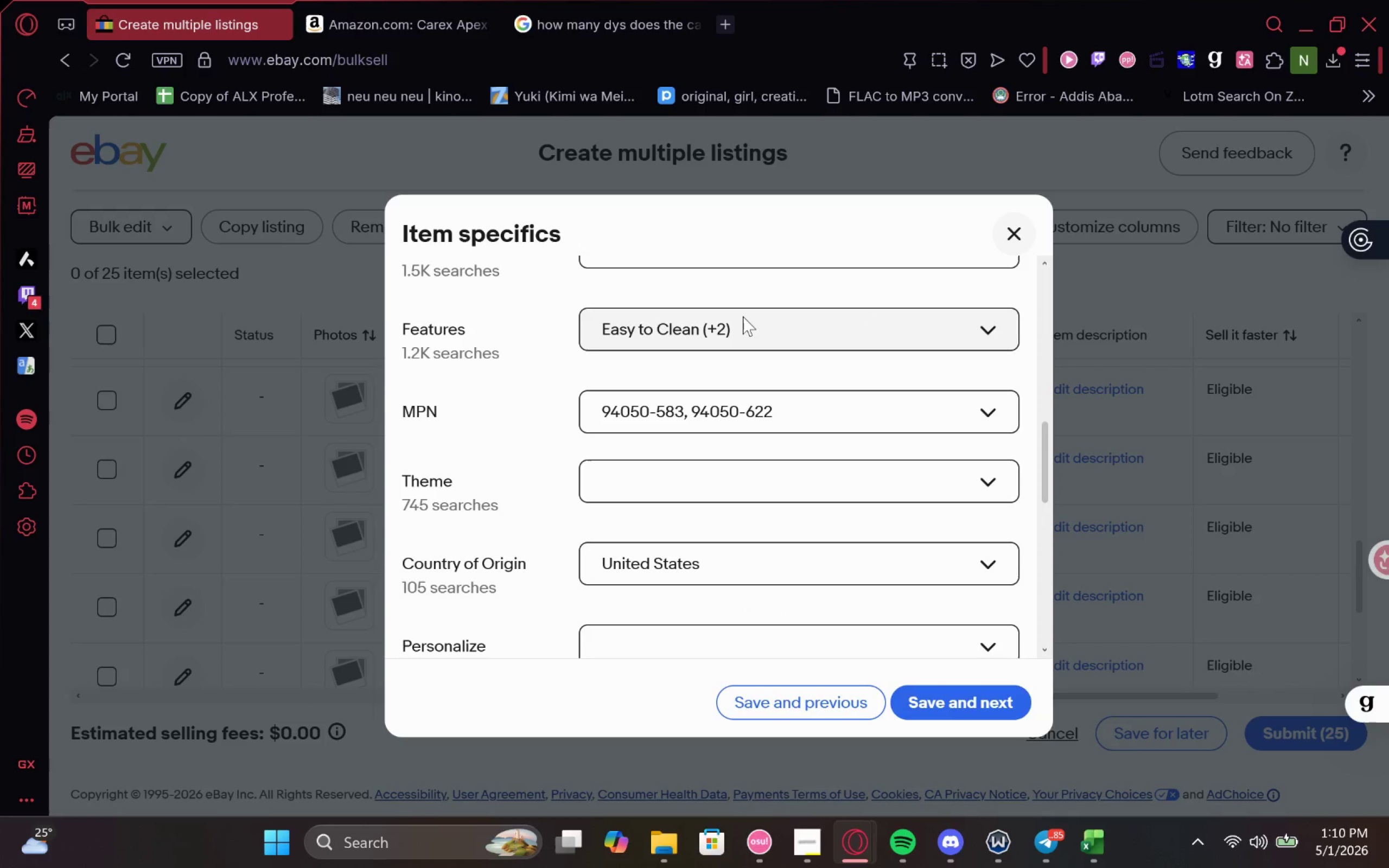 
left_click([751, 318])
 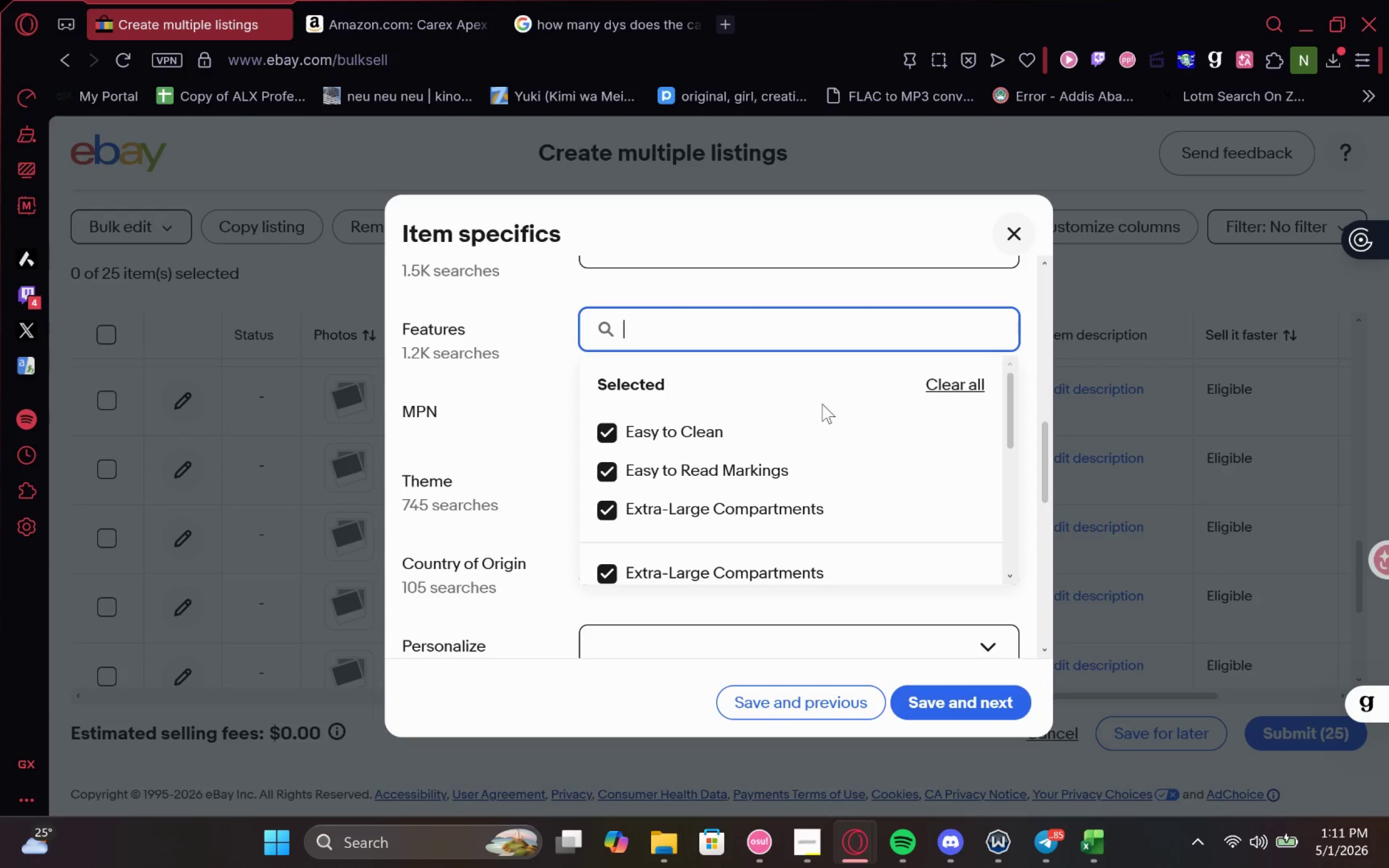 
key(Control+V)
 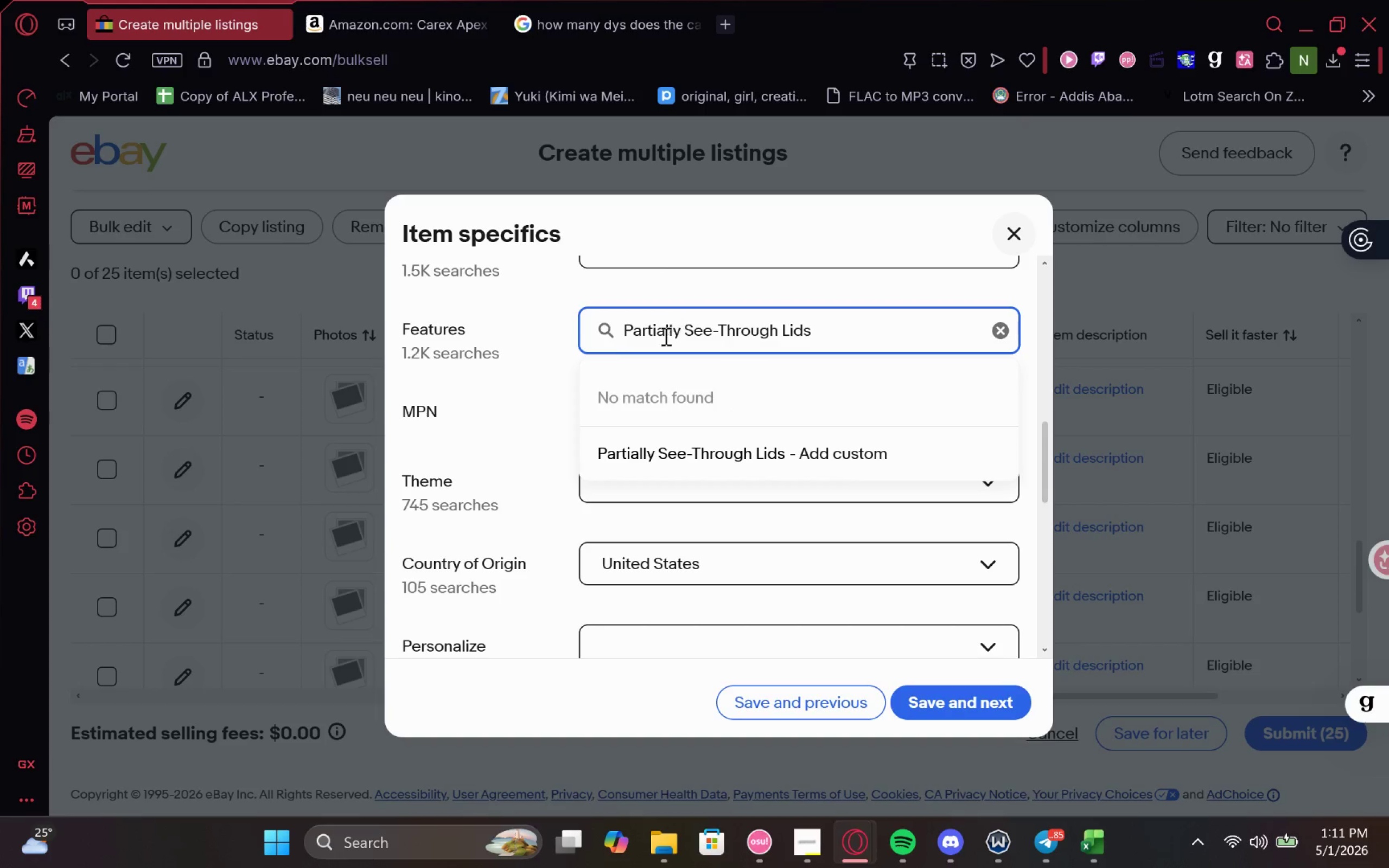 
left_click([682, 457])
 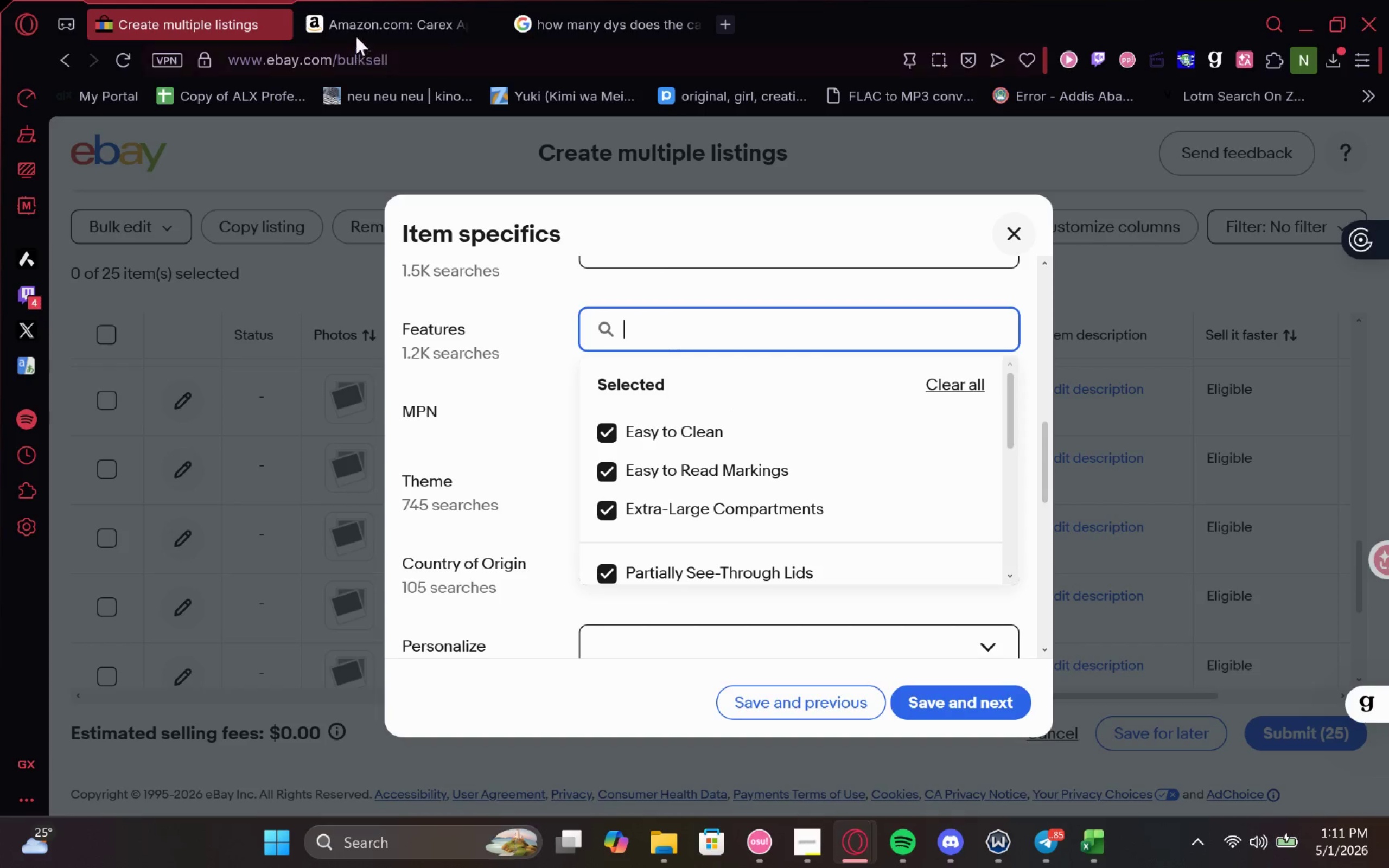 
left_click([381, 25])
 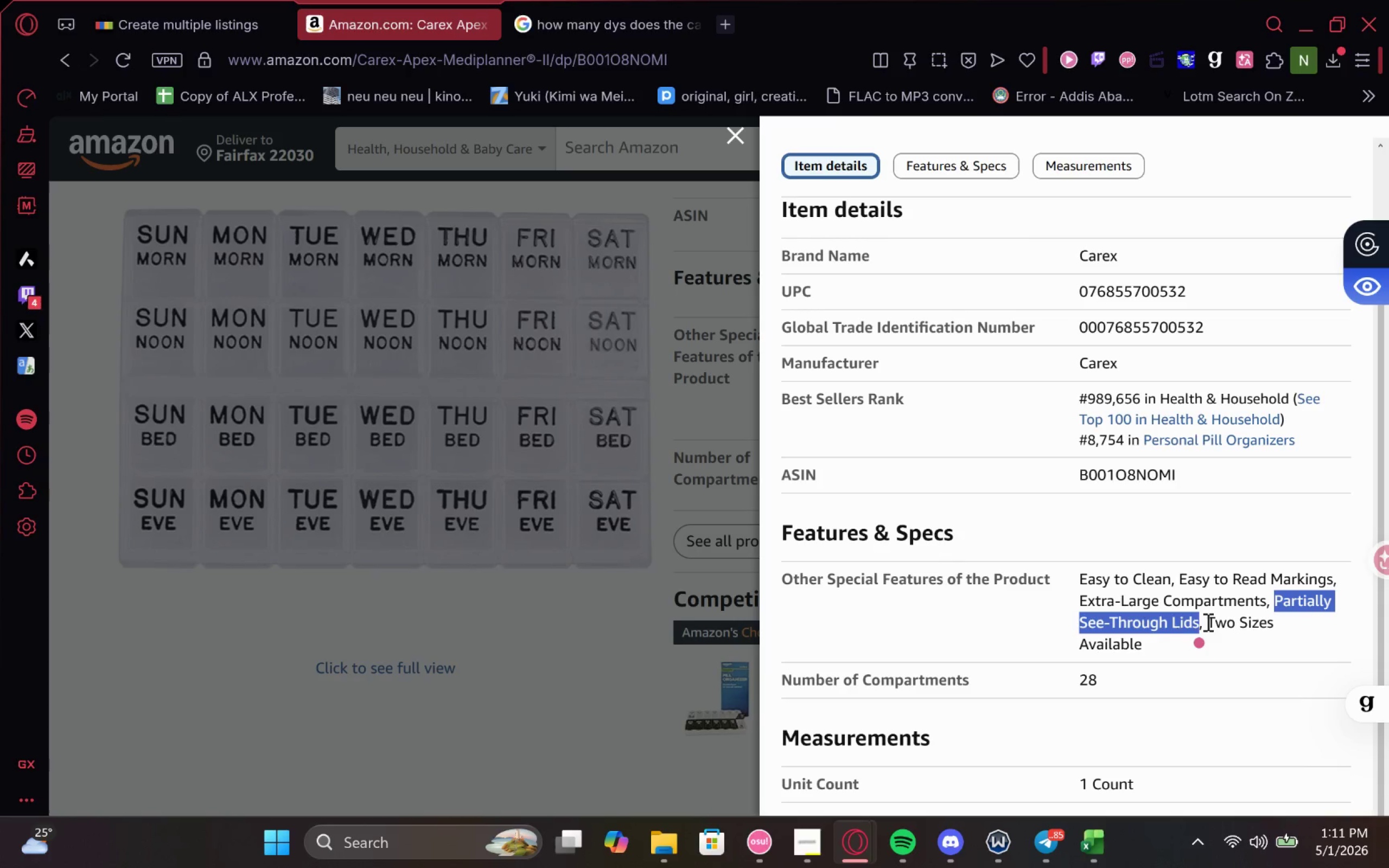 
left_click_drag(start_coordinate=[1208, 626], to_coordinate=[1165, 625])
 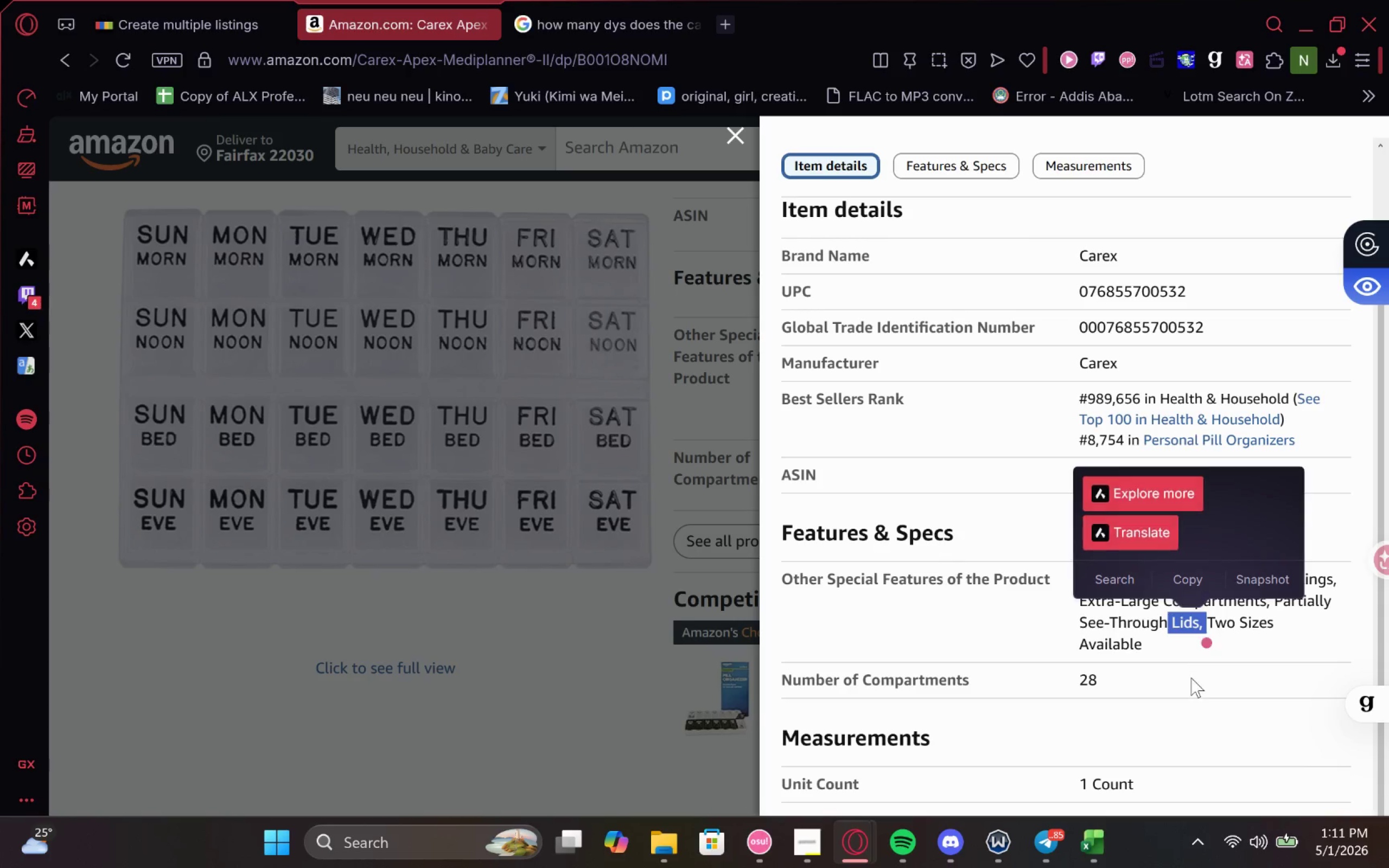 
left_click([1190, 681])
 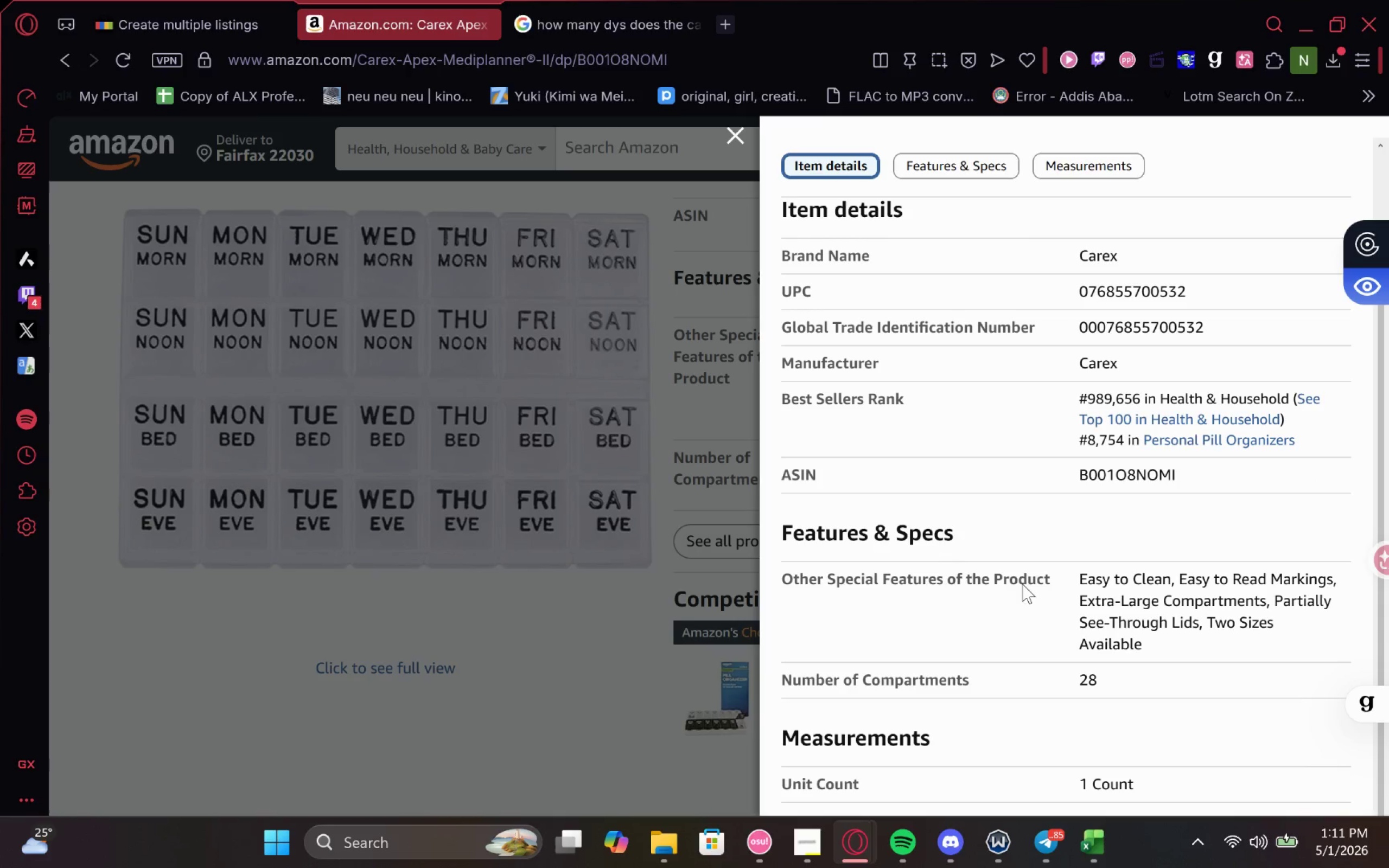 
left_click([170, 16])
 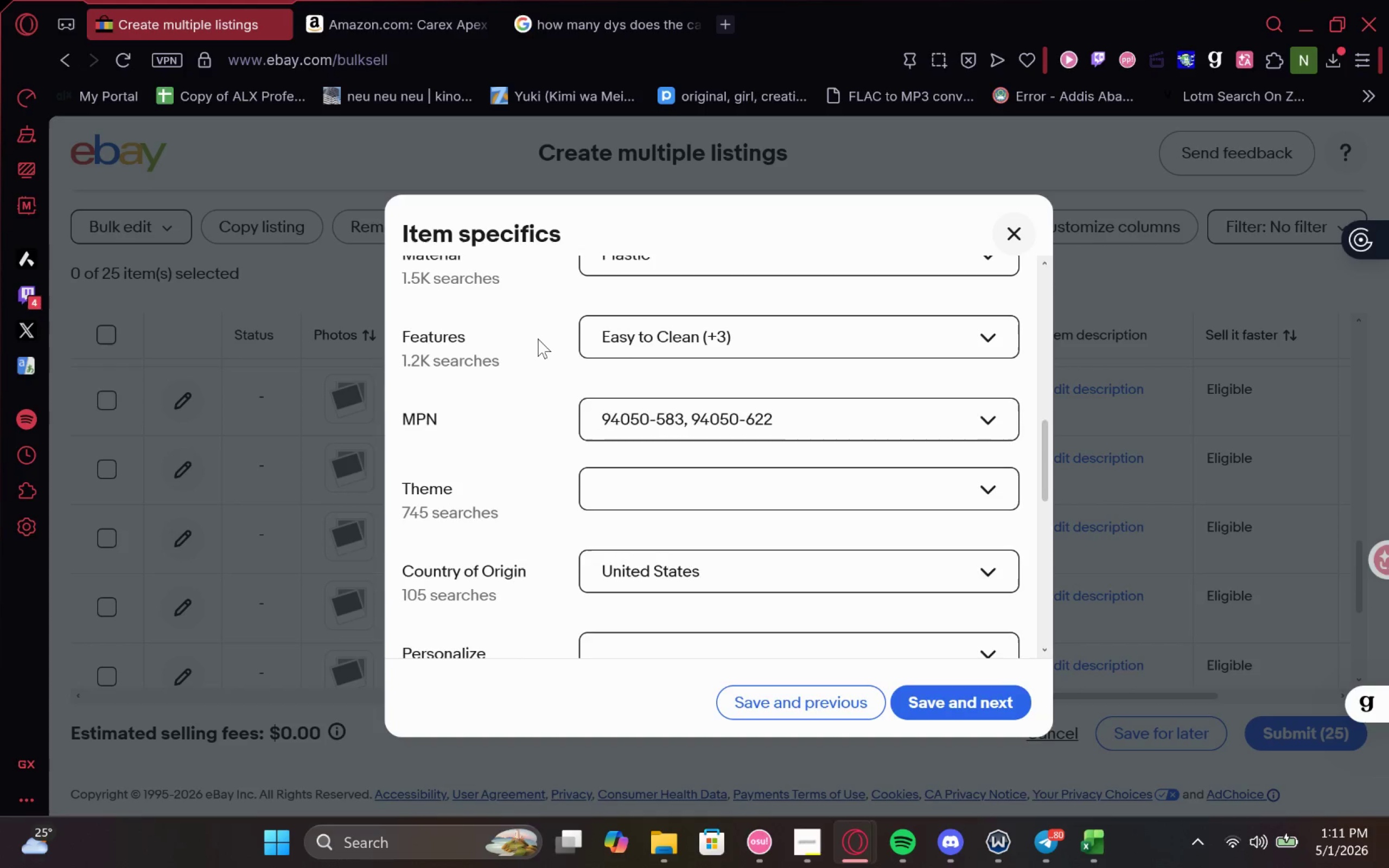 
wait(7.73)
 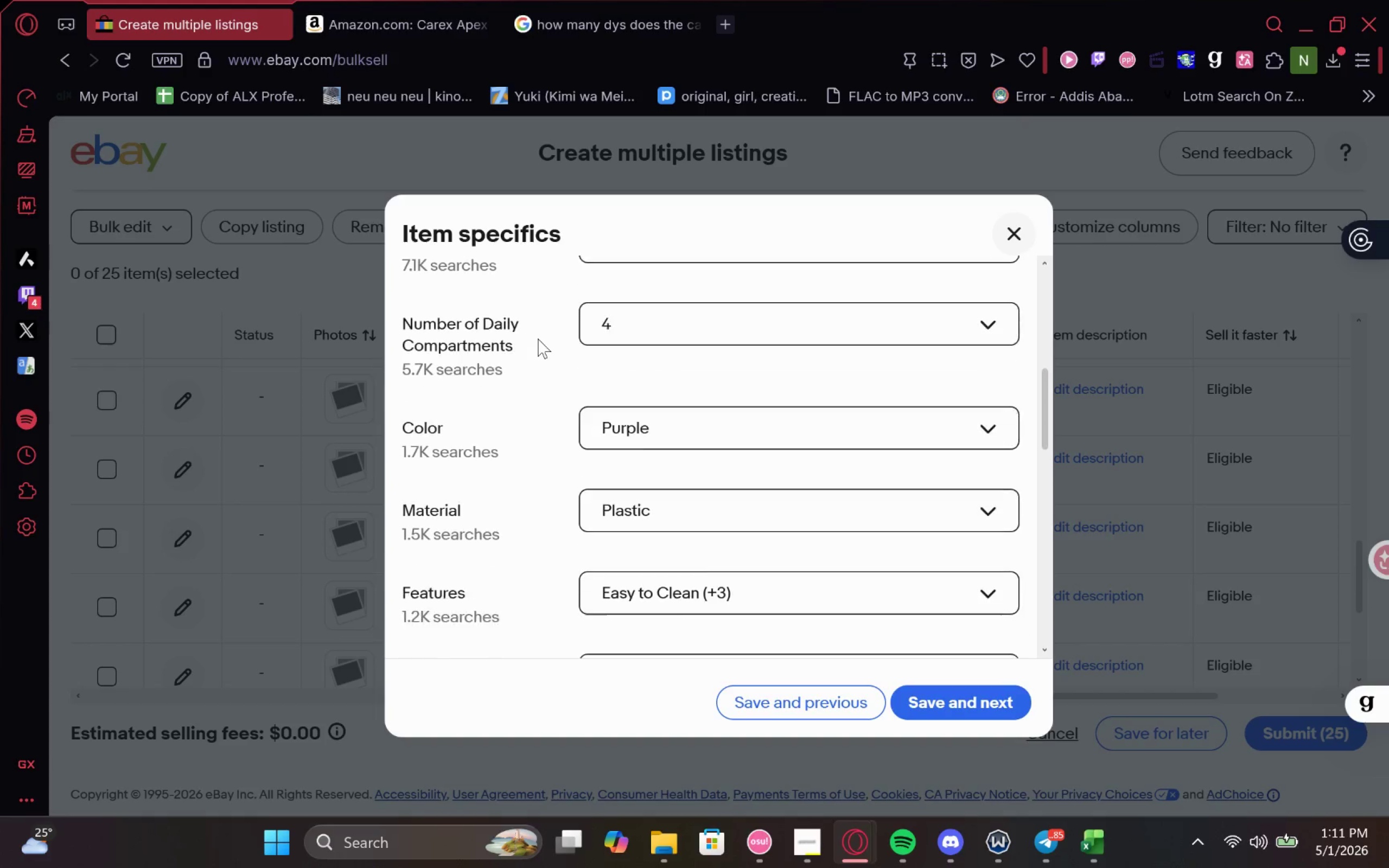 
left_click([400, 6])
 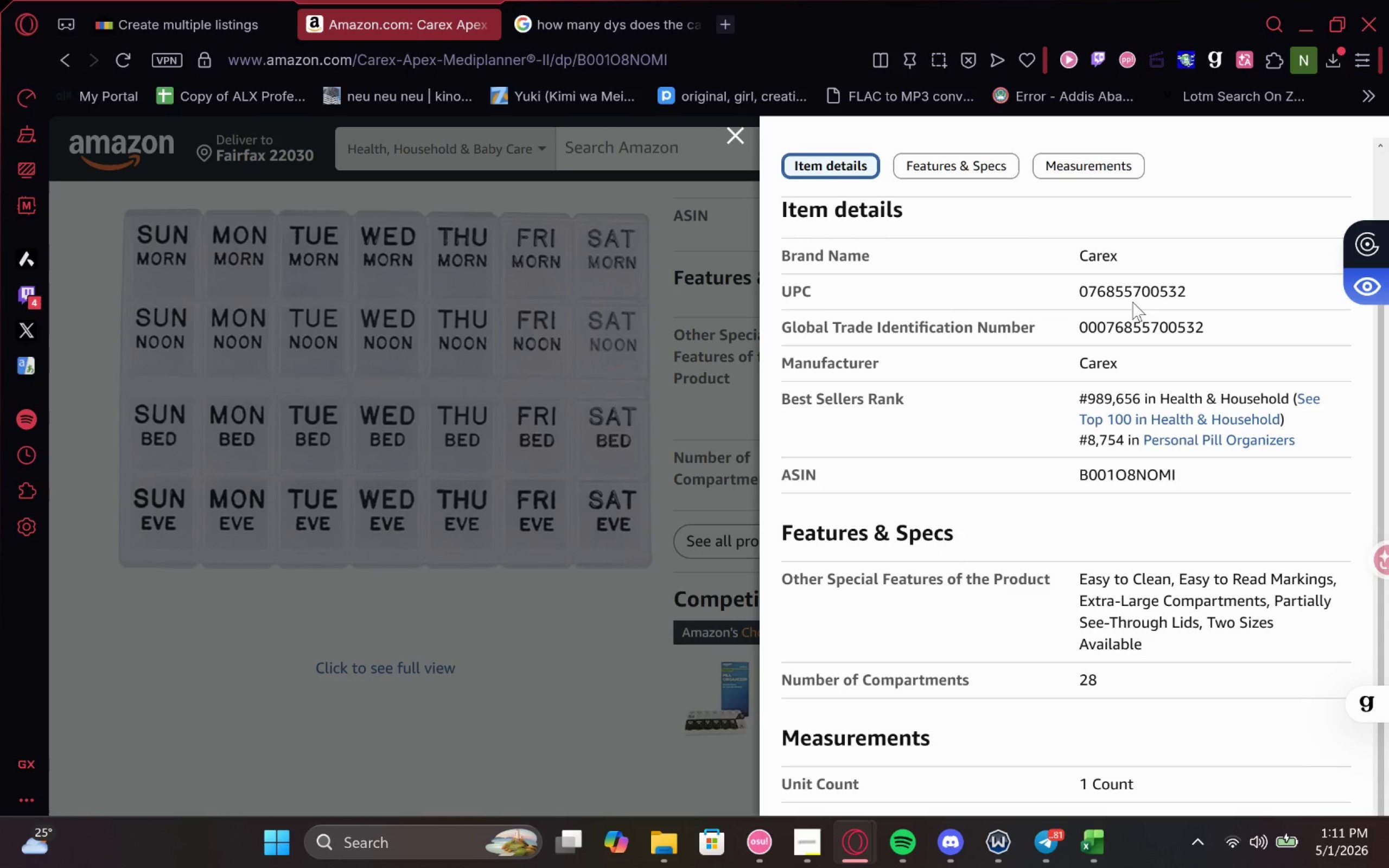 
double_click([1133, 298])
 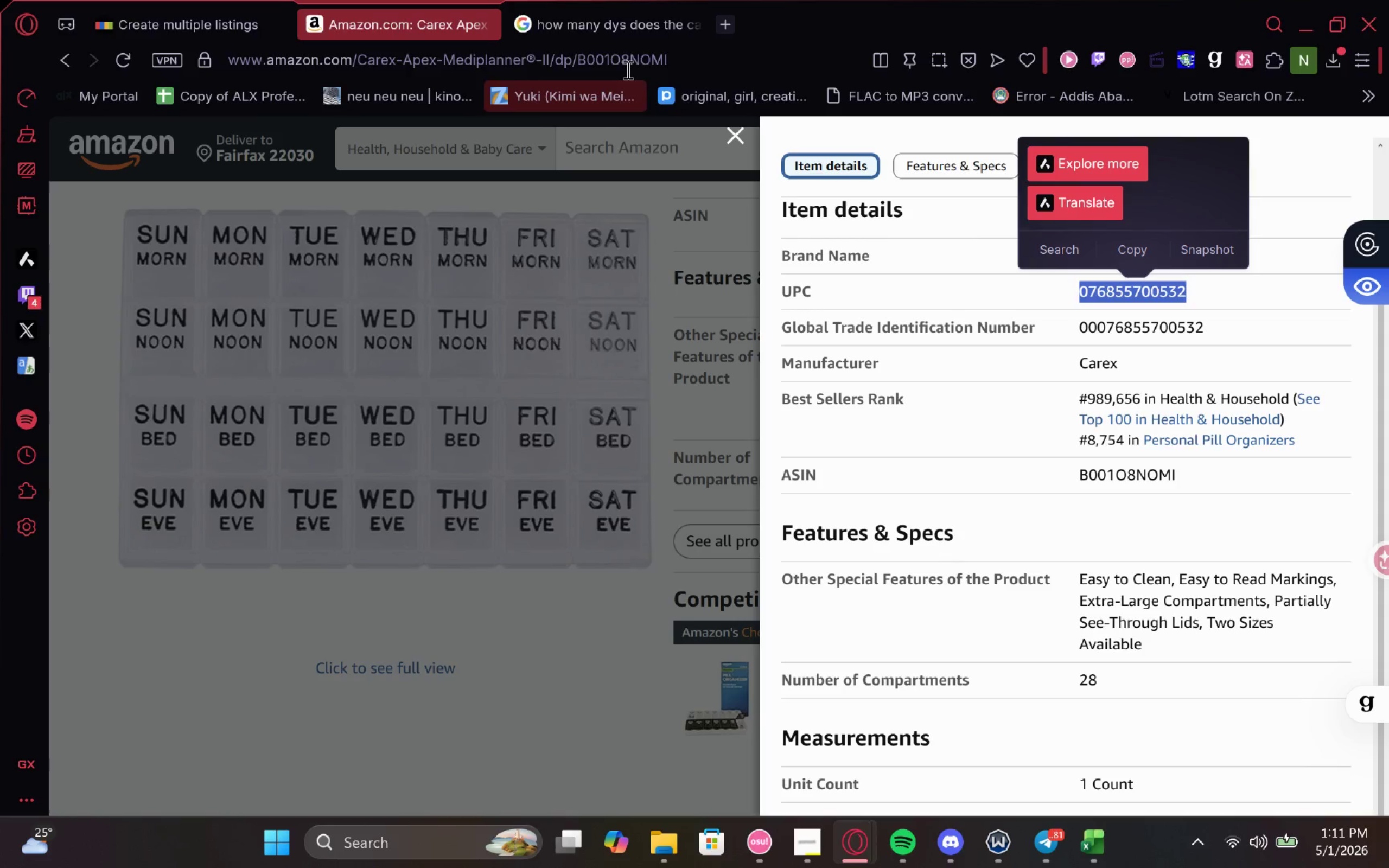 
key(Control+C)
 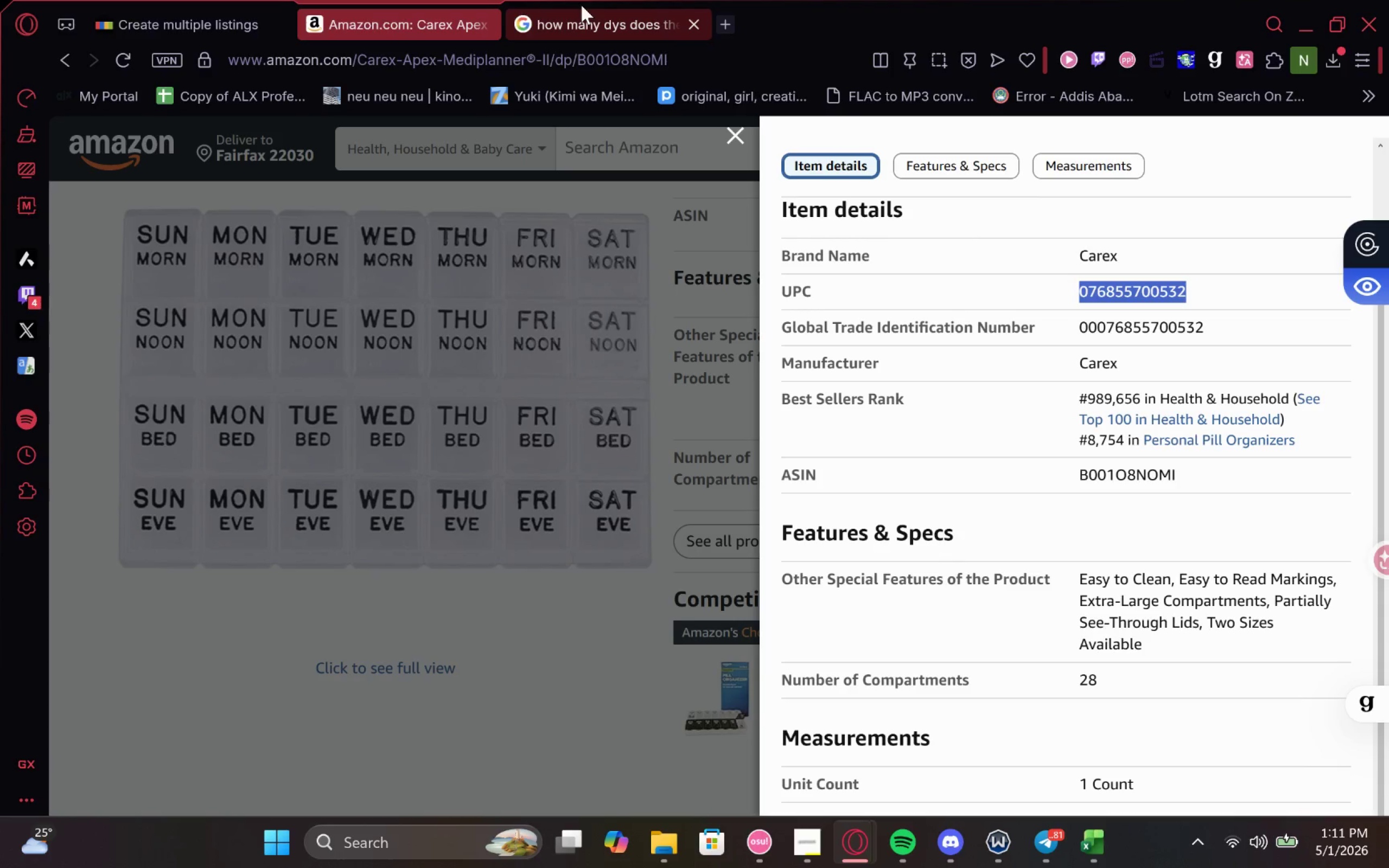 
left_click([581, 5])
 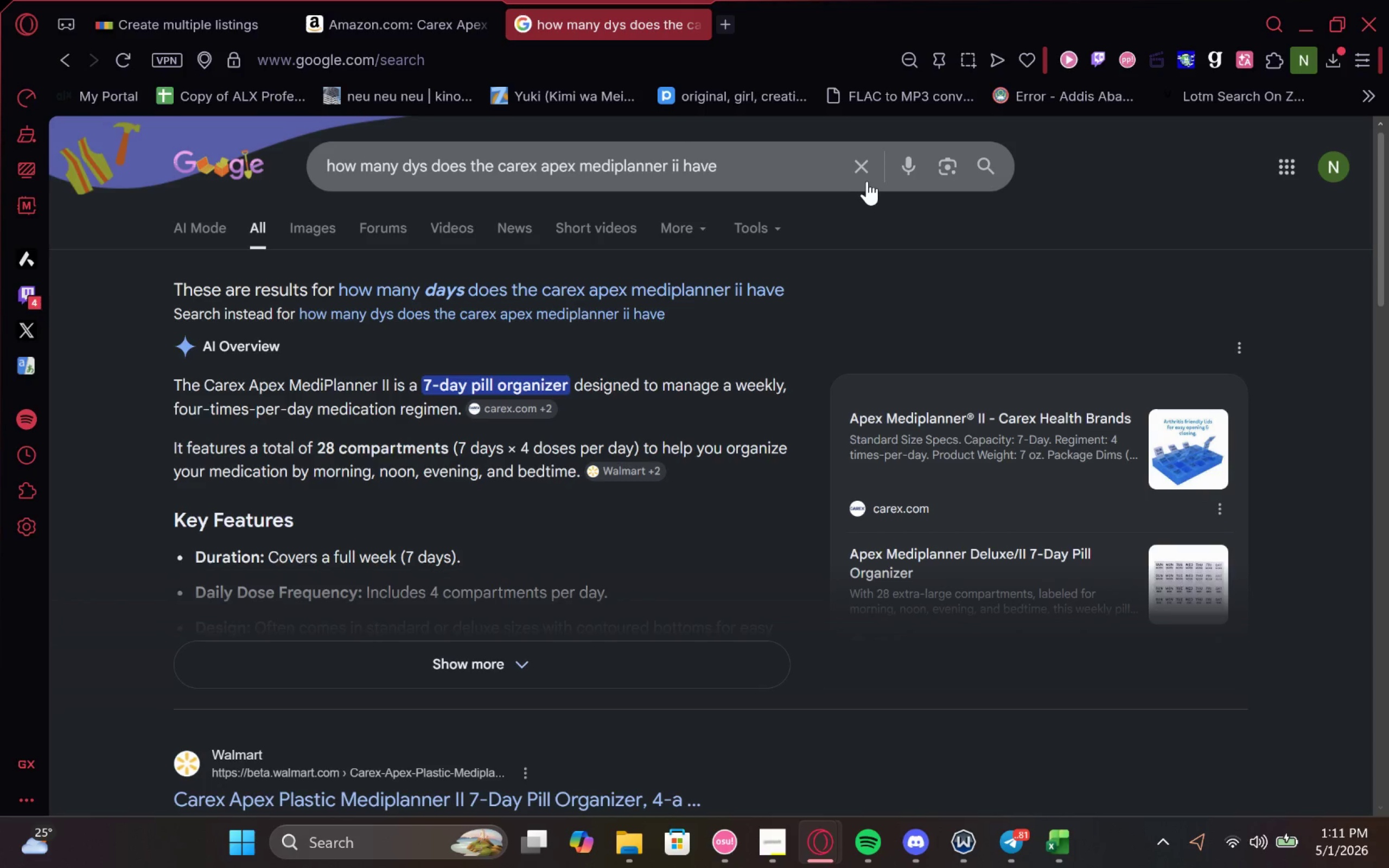 
left_click([863, 170])
 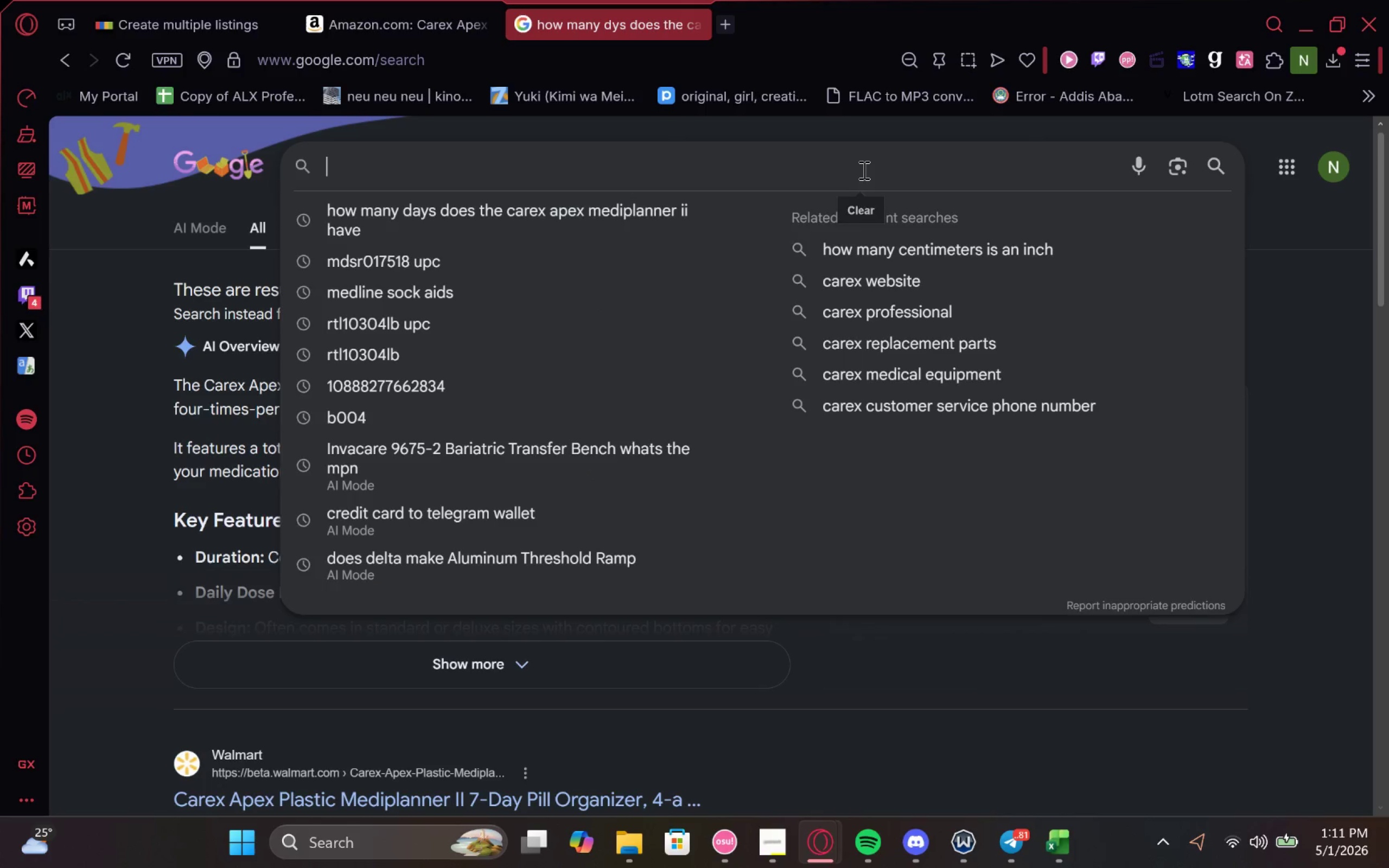 
key(Control+V)
 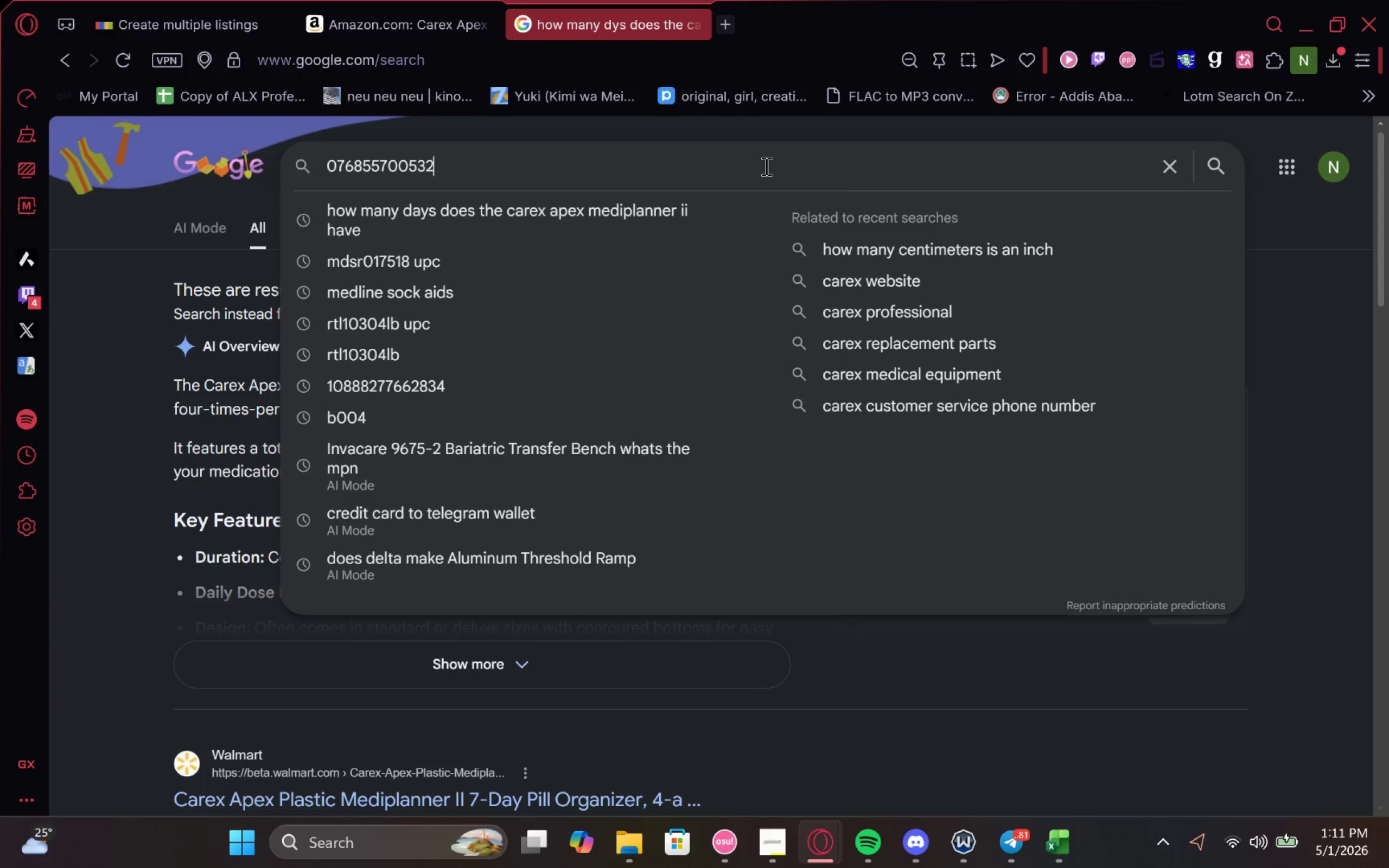 
type( mpb)
key(Backspace)
type(n)
 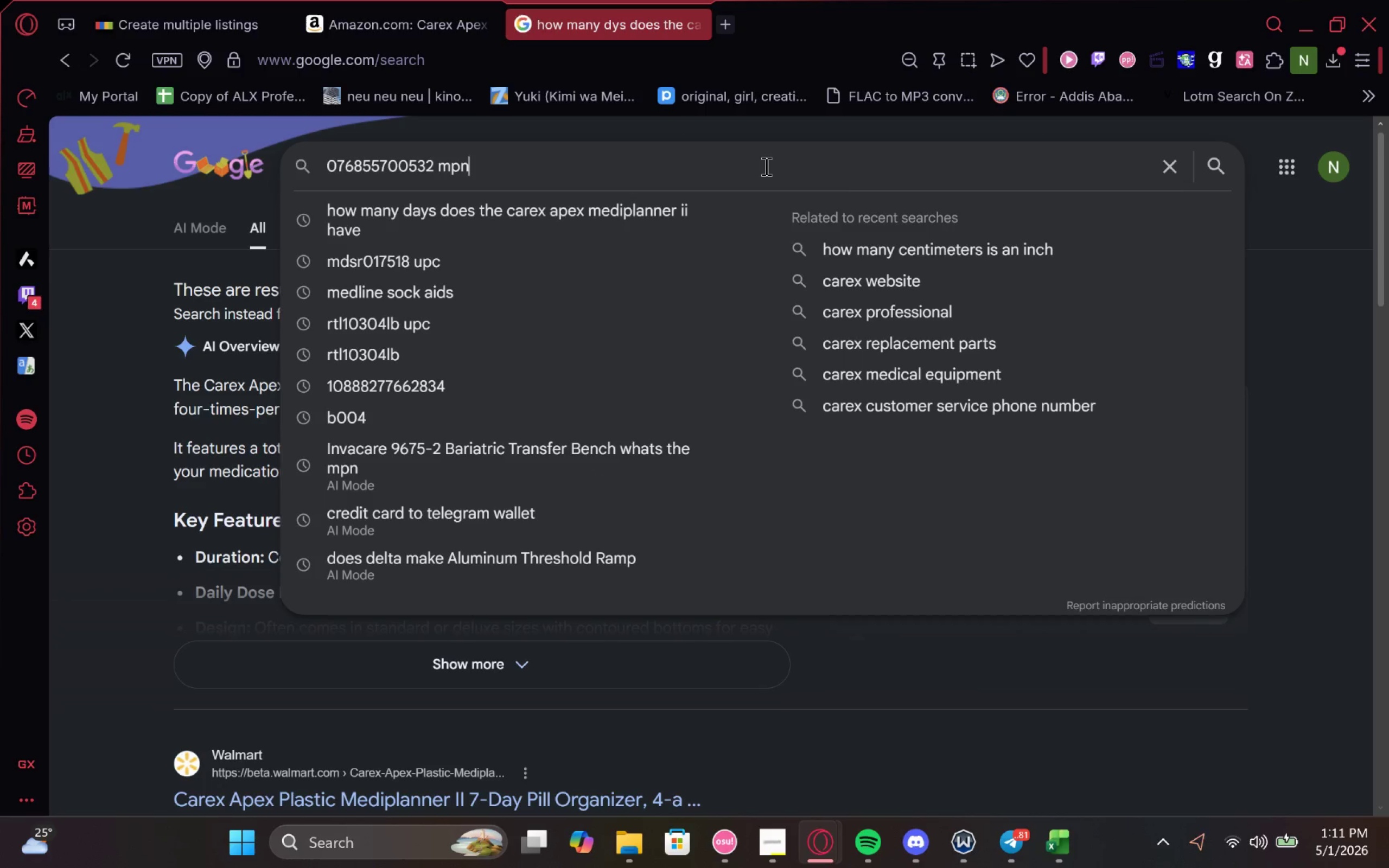 
key(Enter)
 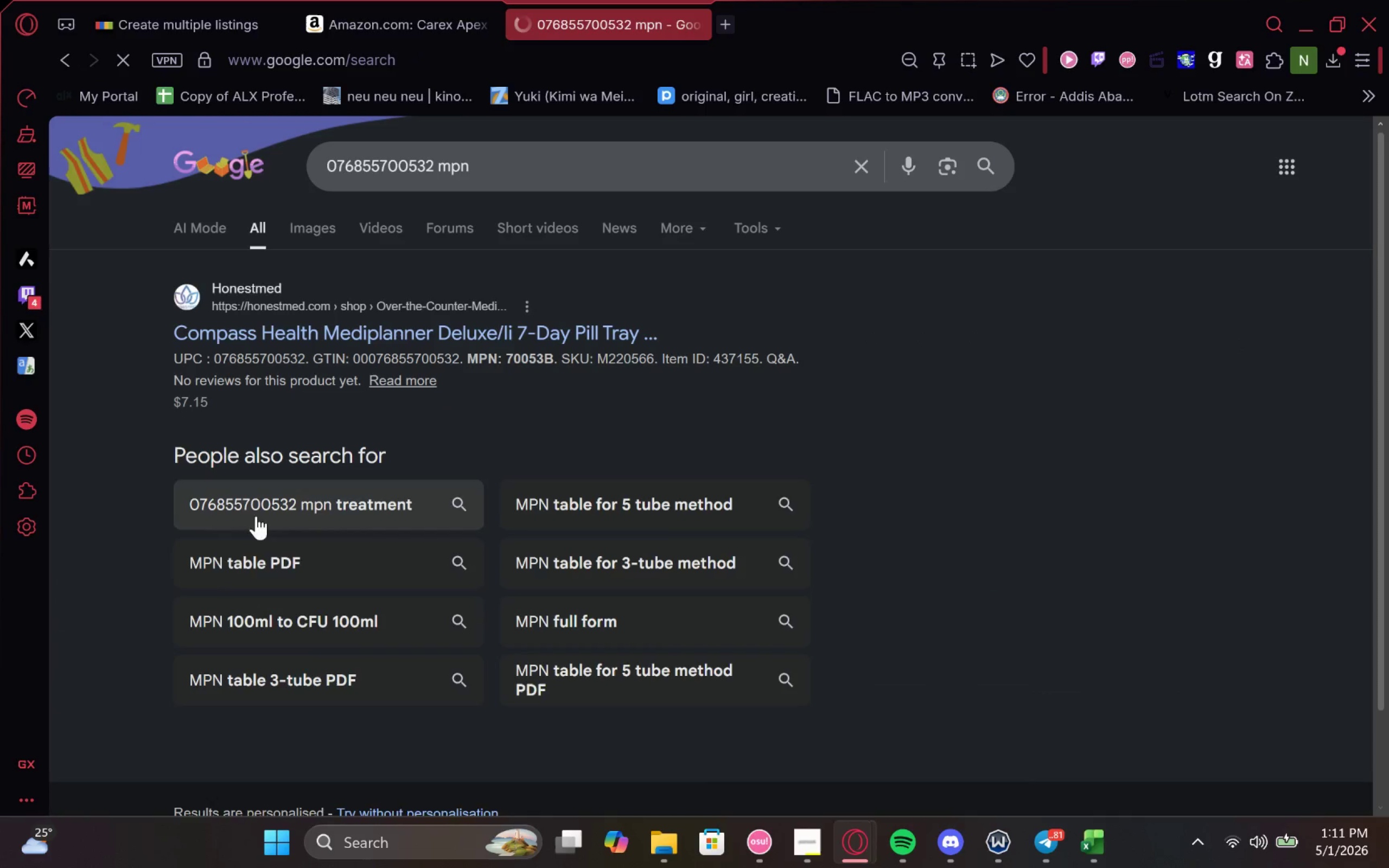 
wait(8.01)
 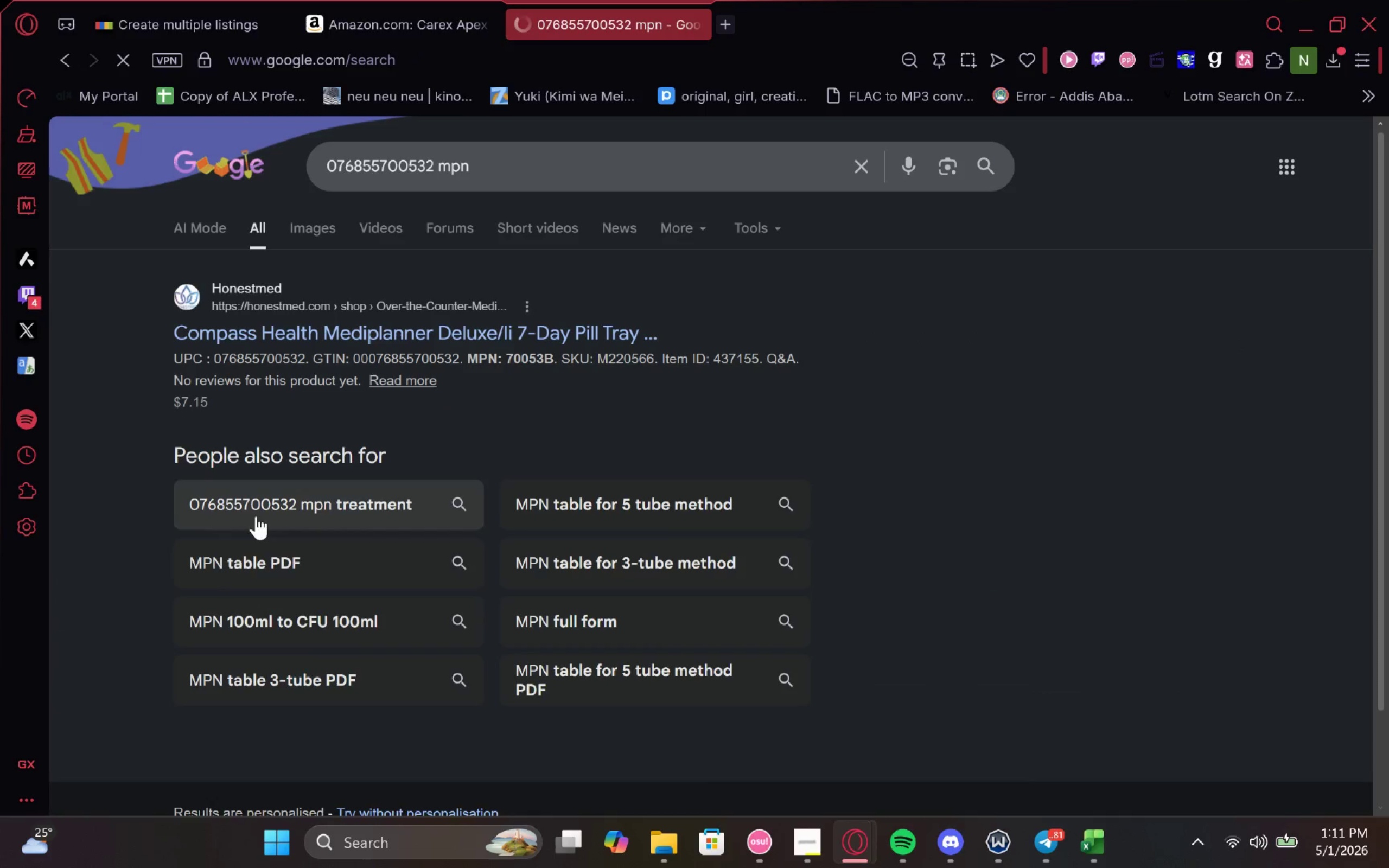 
double_click([533, 360])
 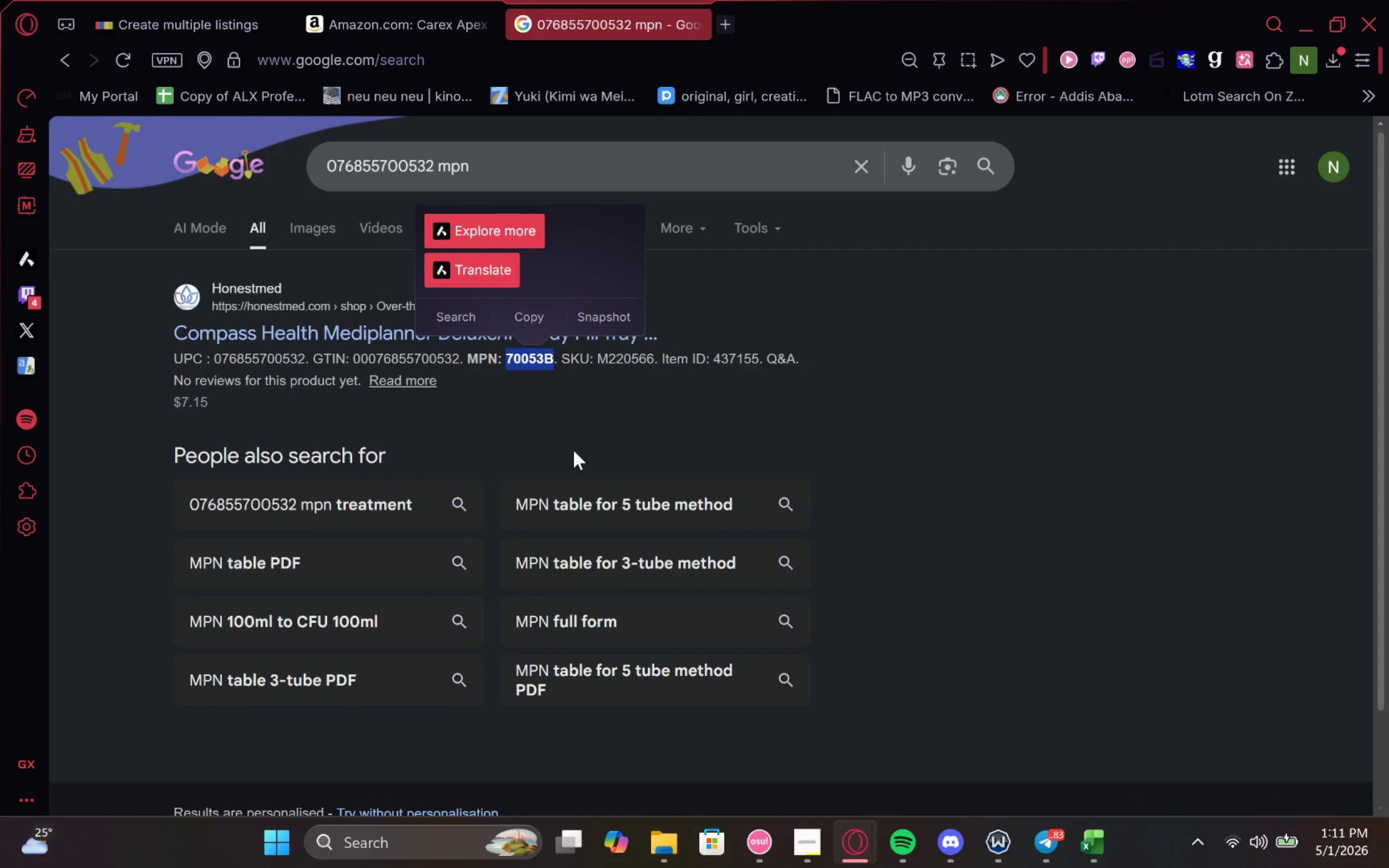 
key(Control+C)
 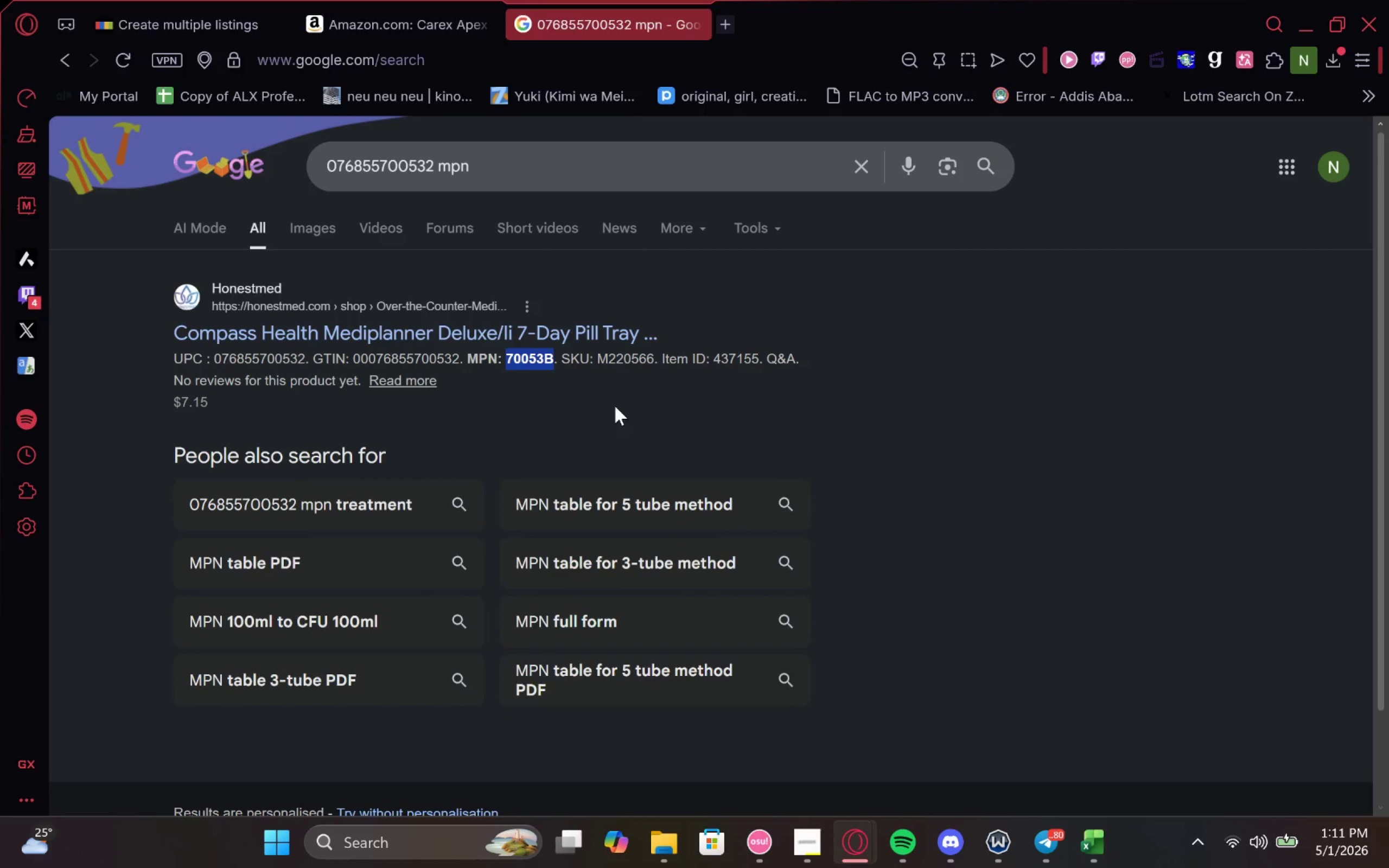 
left_click([615, 406])
 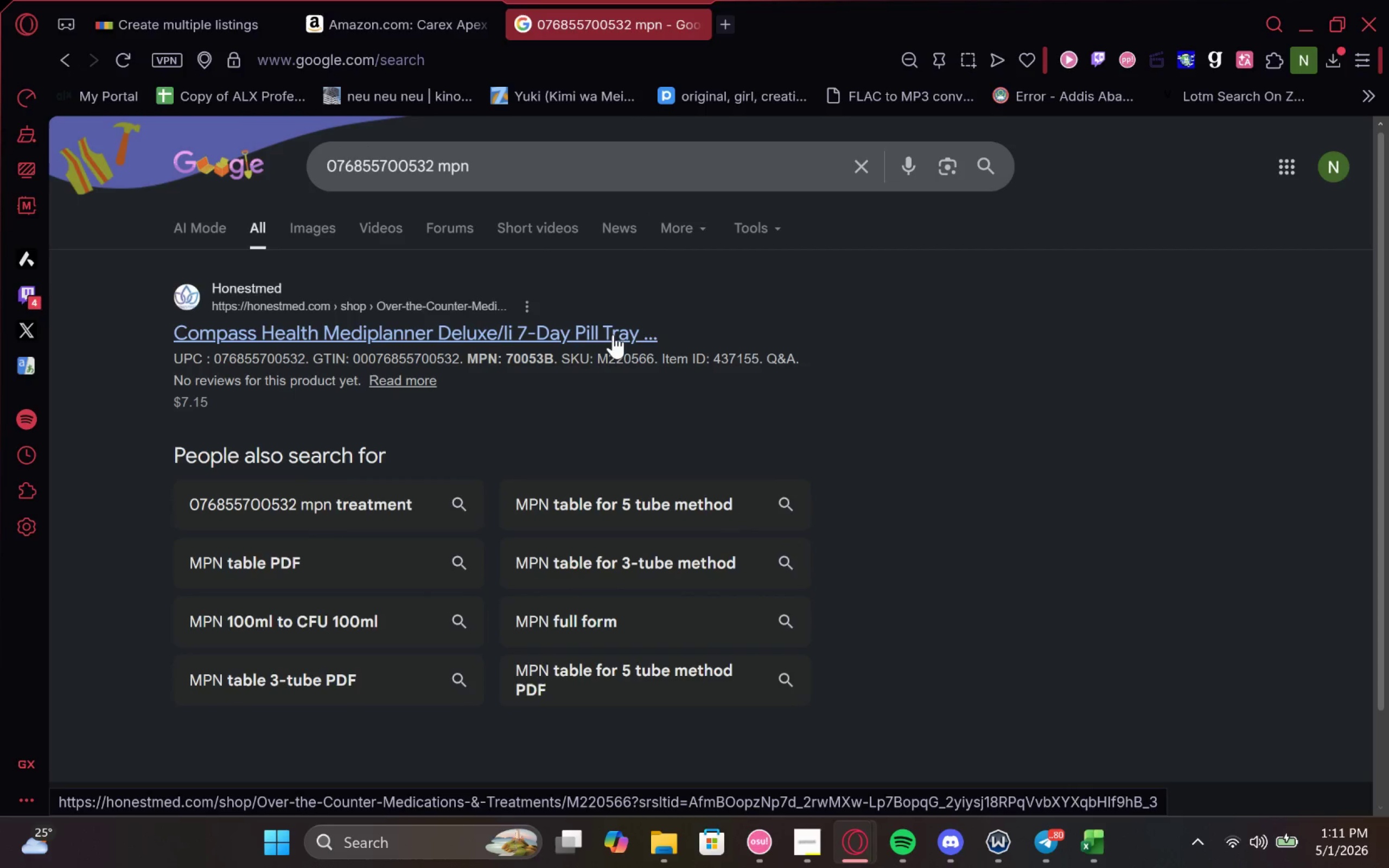 
left_click([613, 335])
 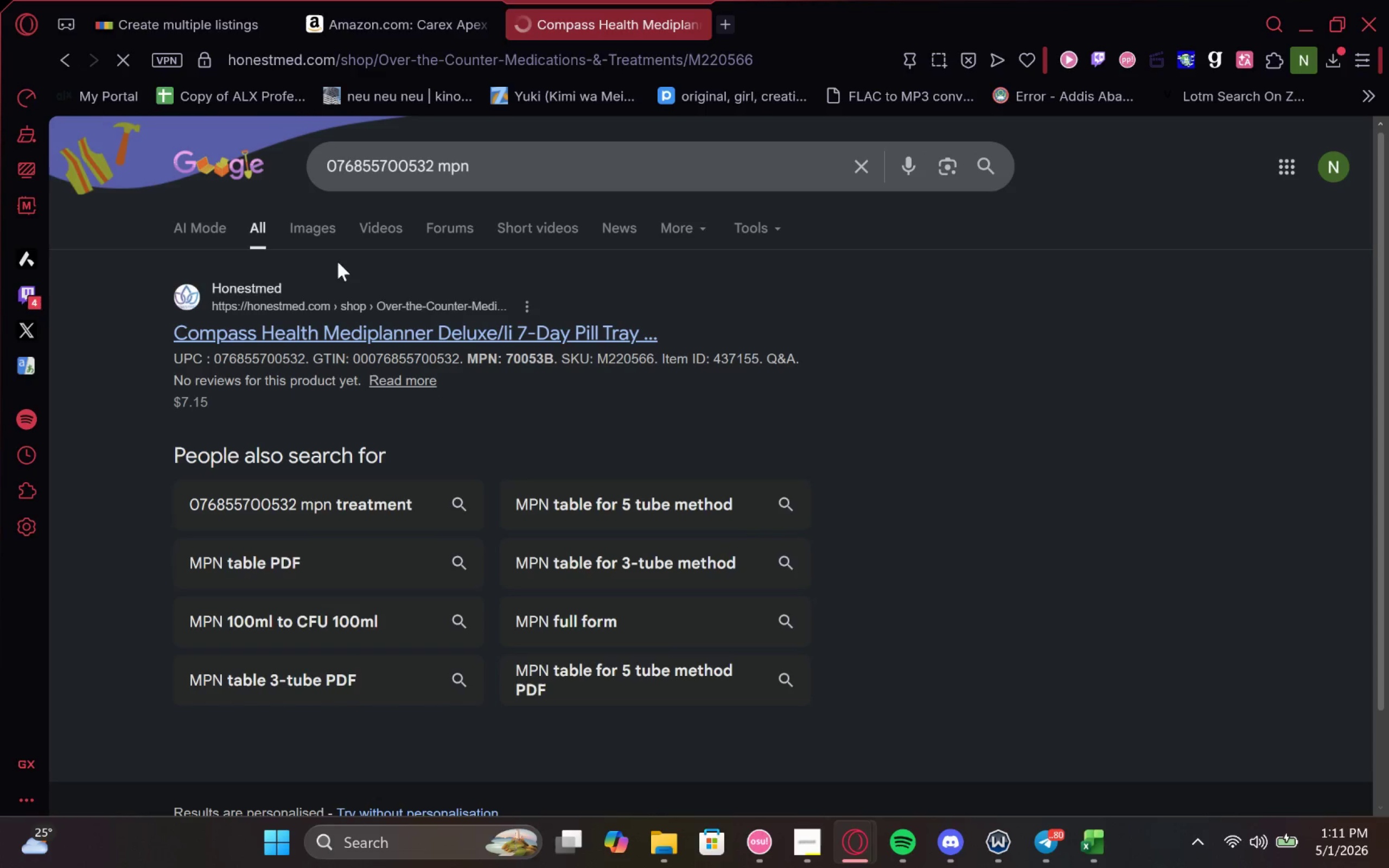 
left_click([129, 11])
 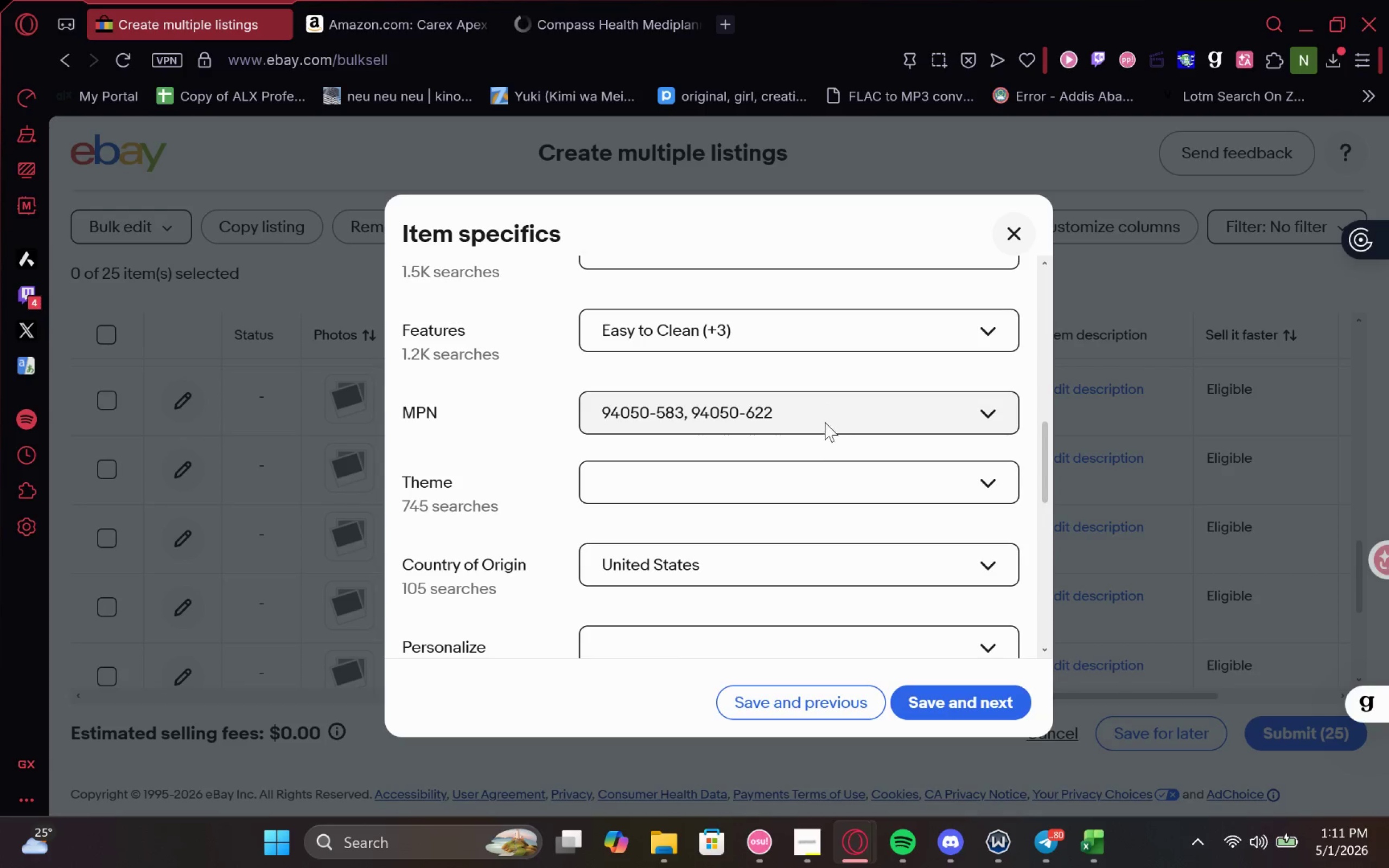 
left_click([824, 422])
 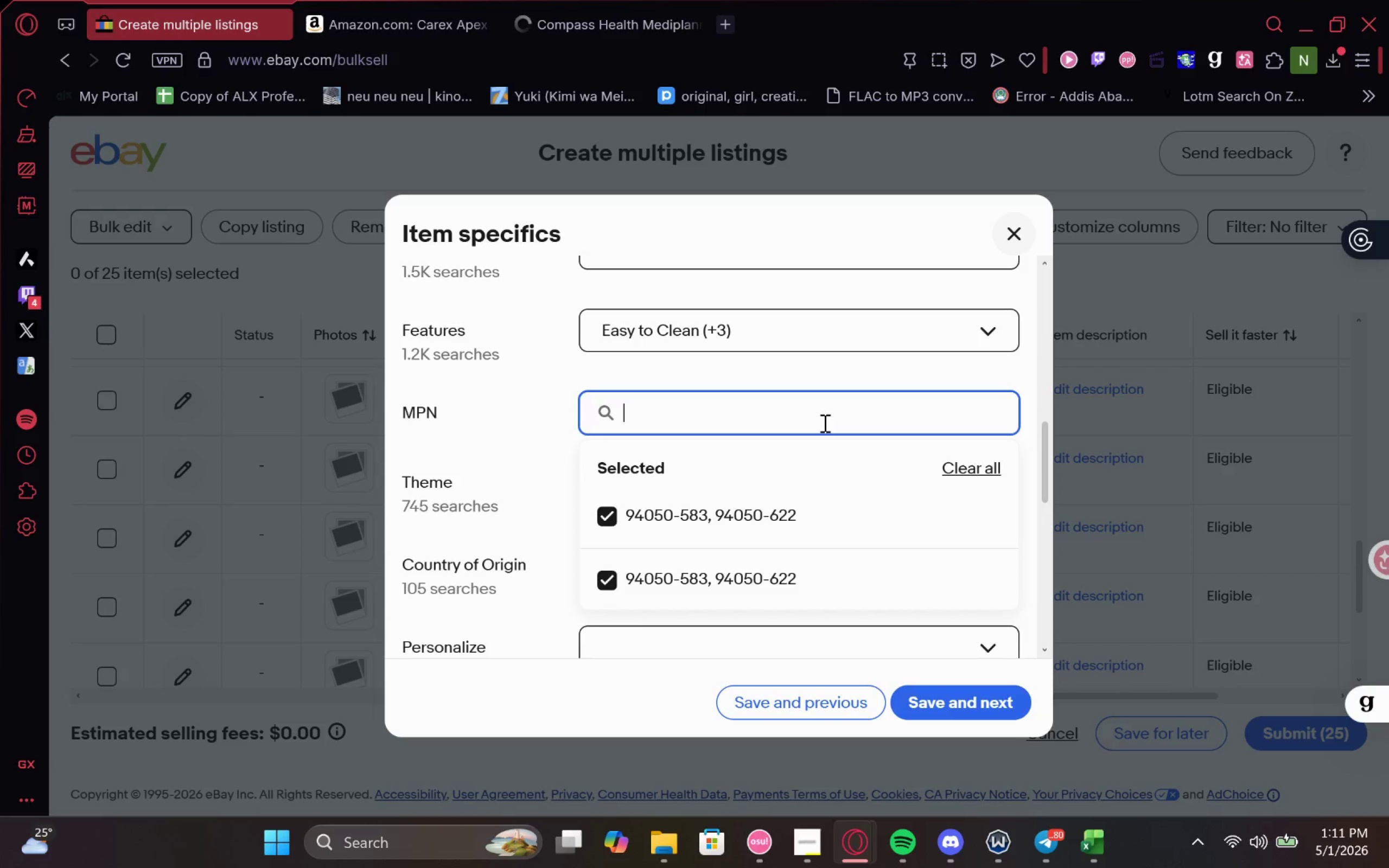 
key(Control+ControlLeft)
 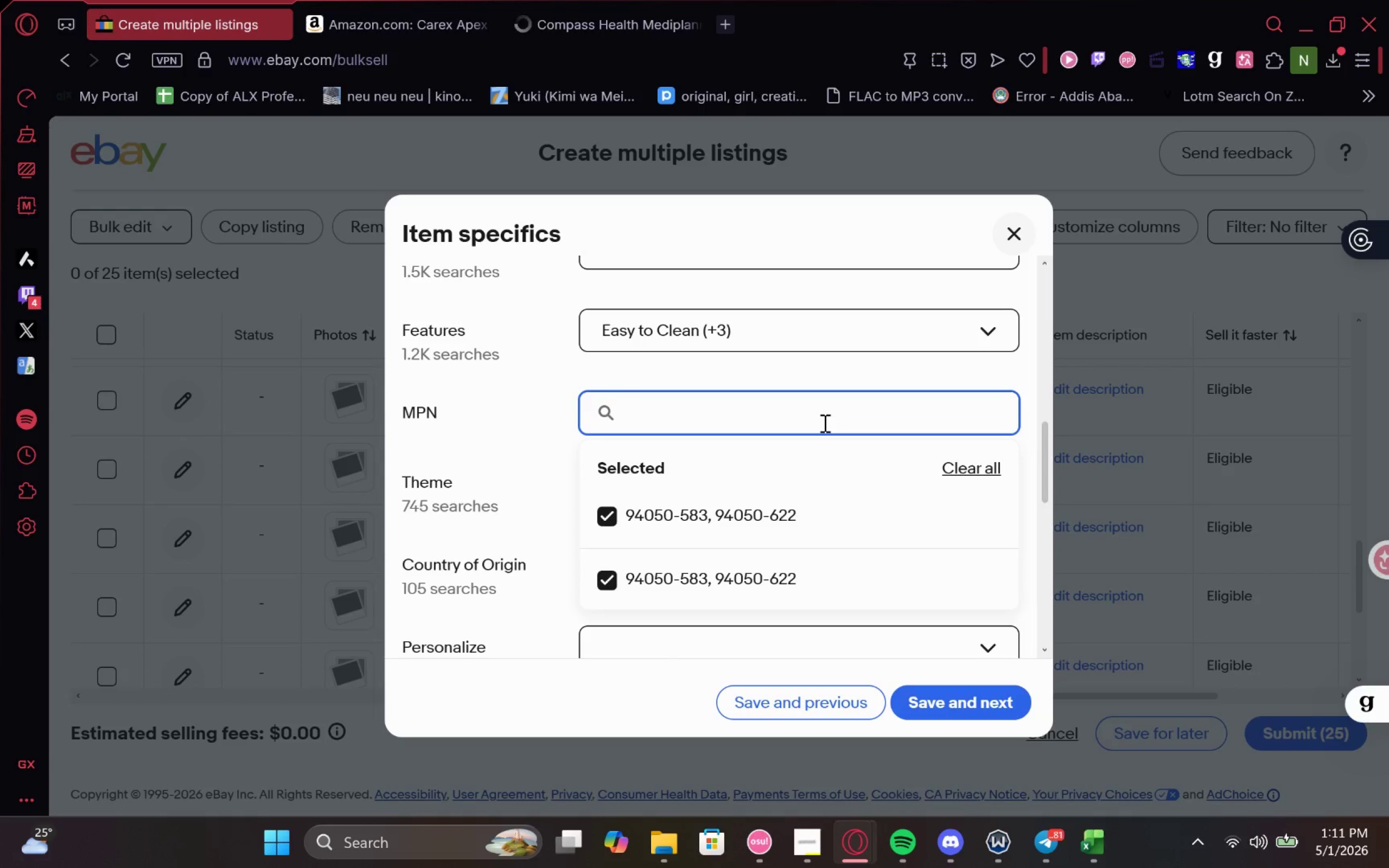 
key(V)
 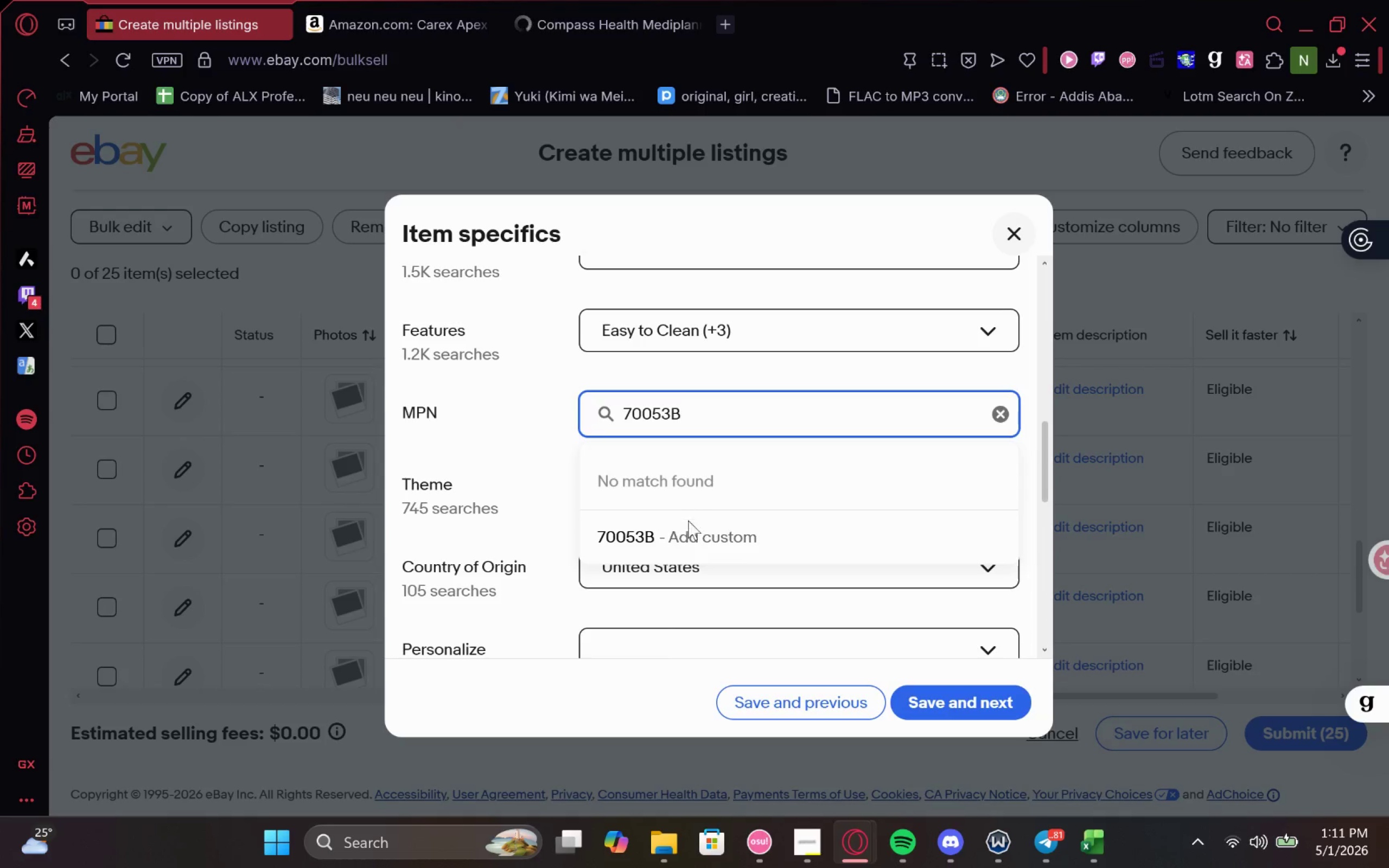 
left_click([689, 529])
 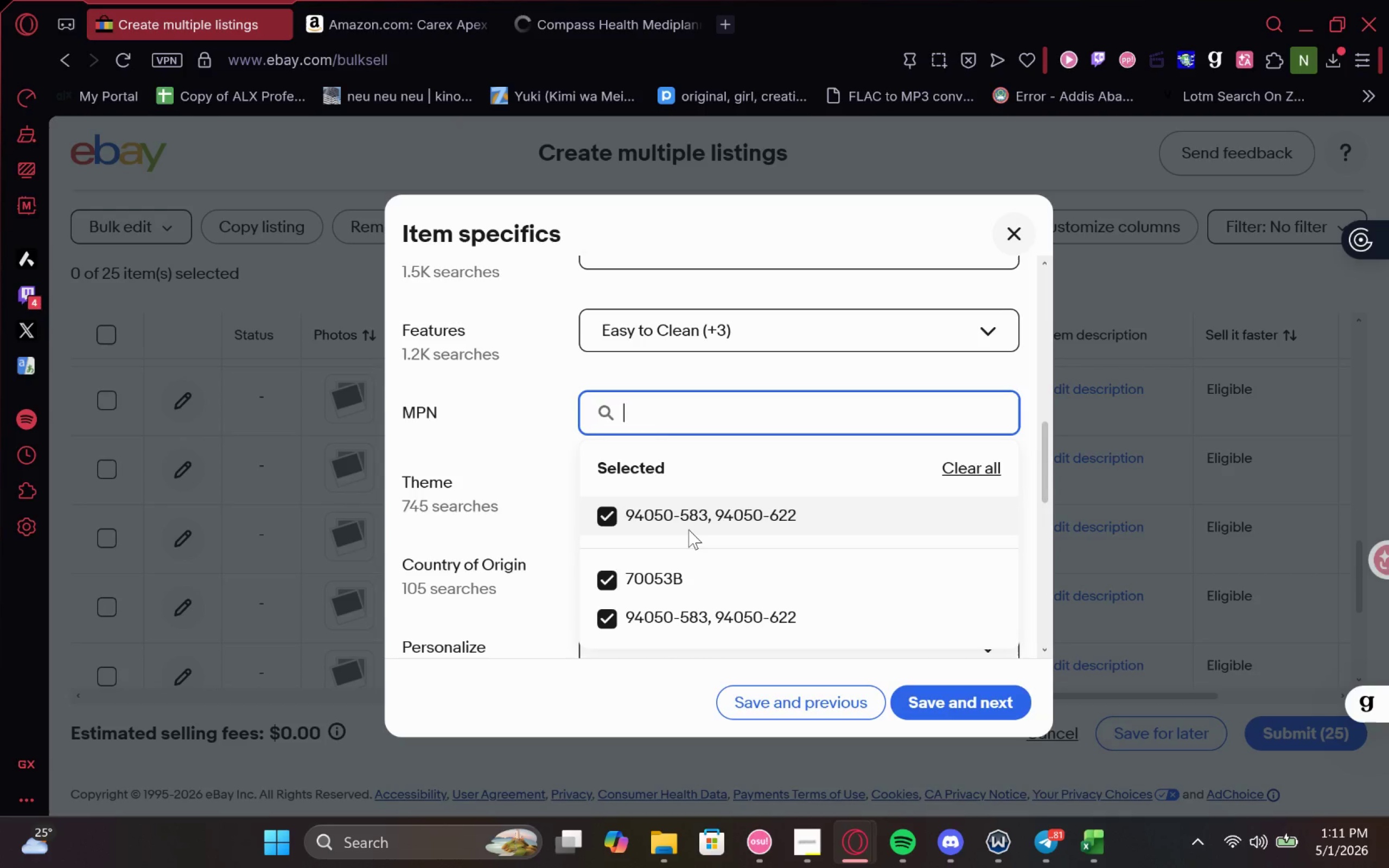 
left_click([689, 529])
 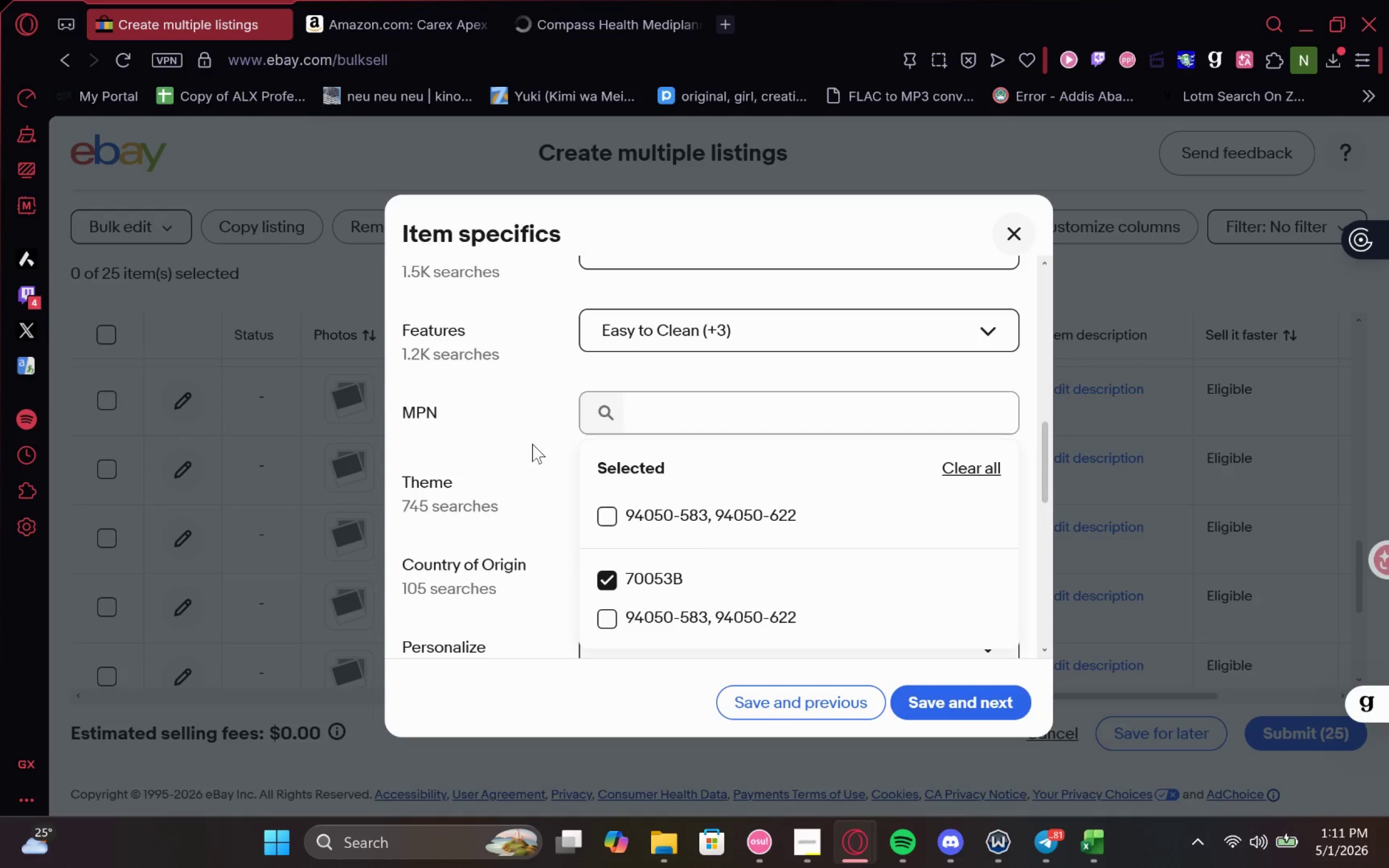 
left_click([537, 438])
 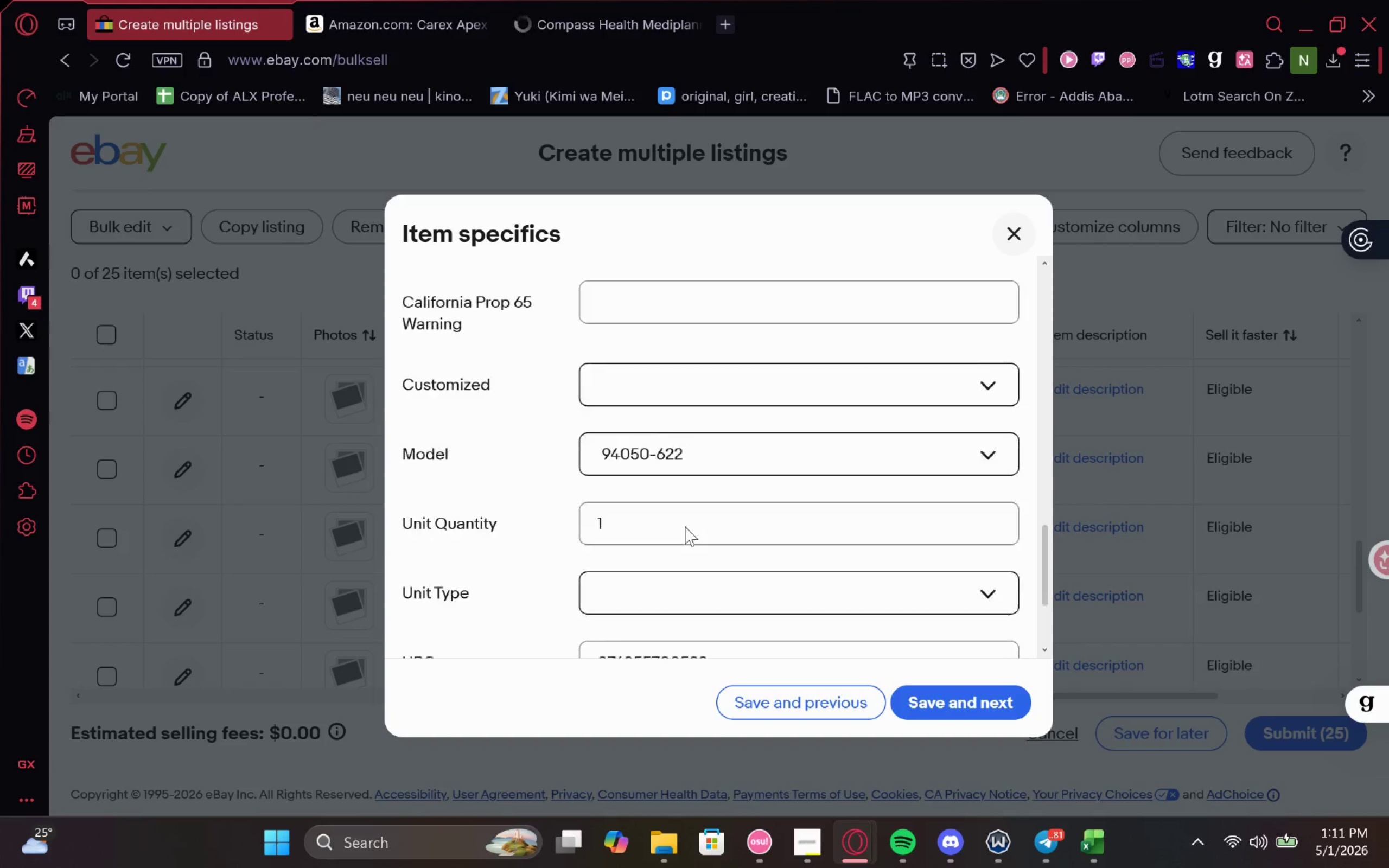 
left_click_drag(start_coordinate=[616, 247], to_coordinate=[636, 275])
 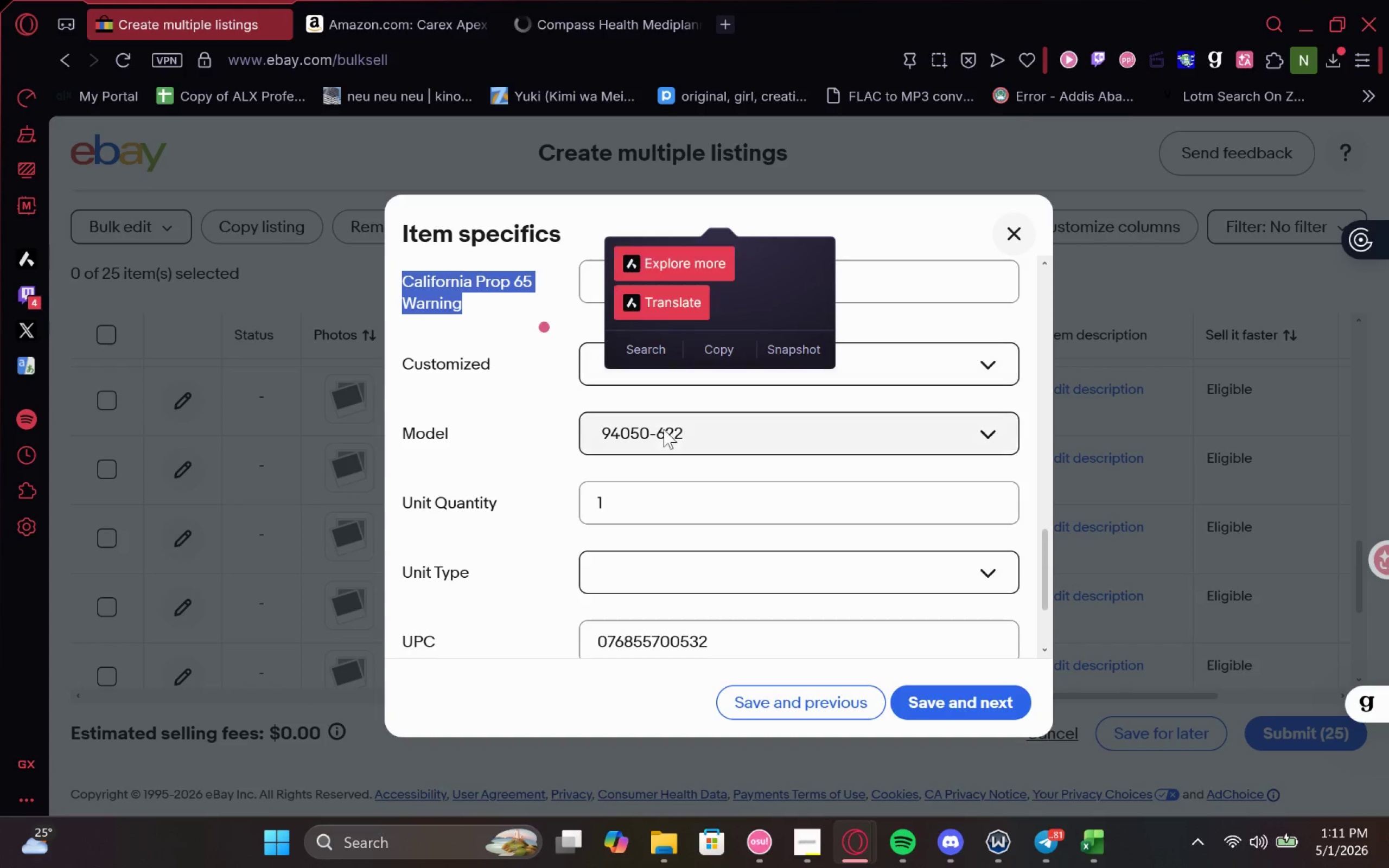 
left_click([664, 431])
 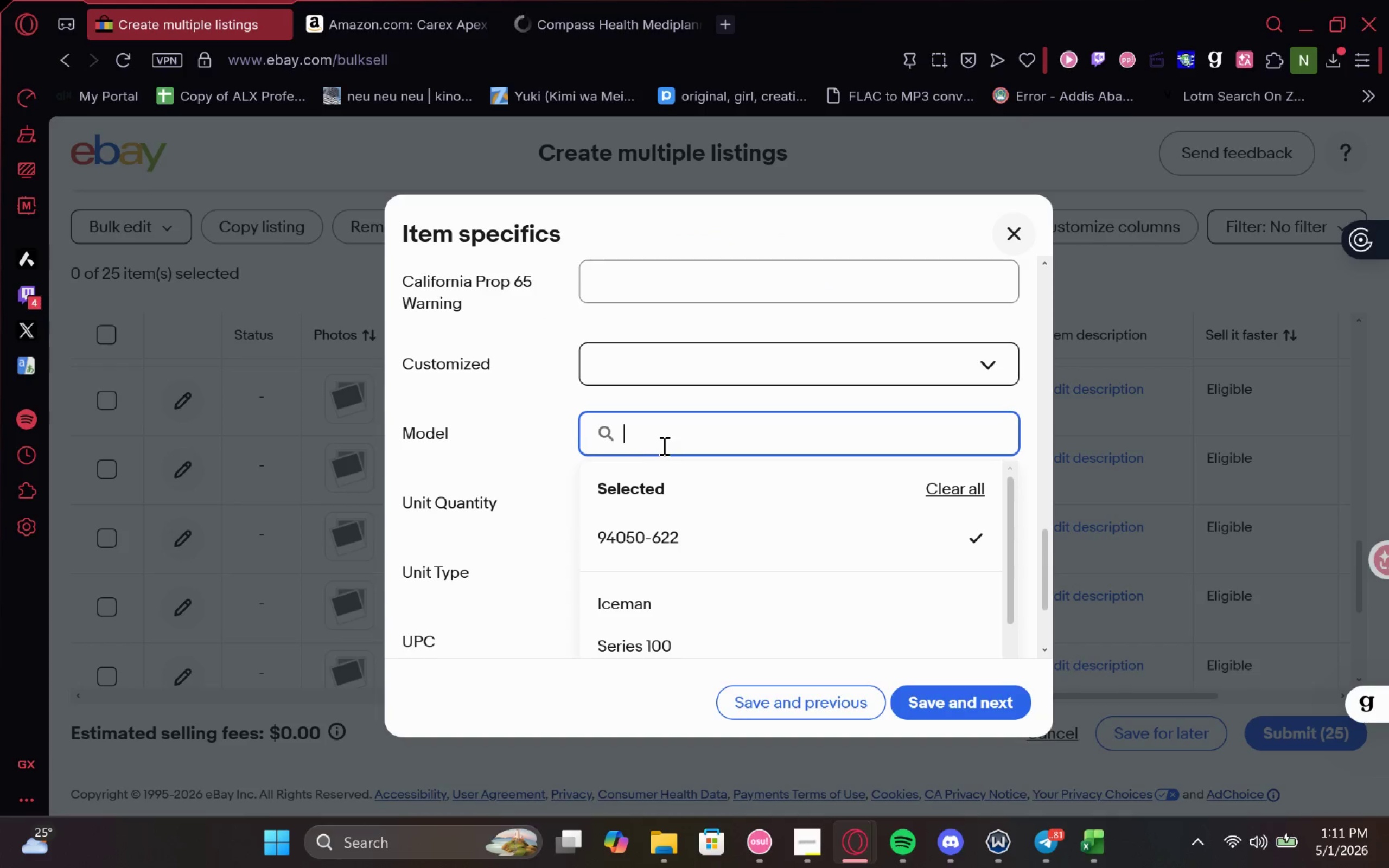 
key(Control+V)
 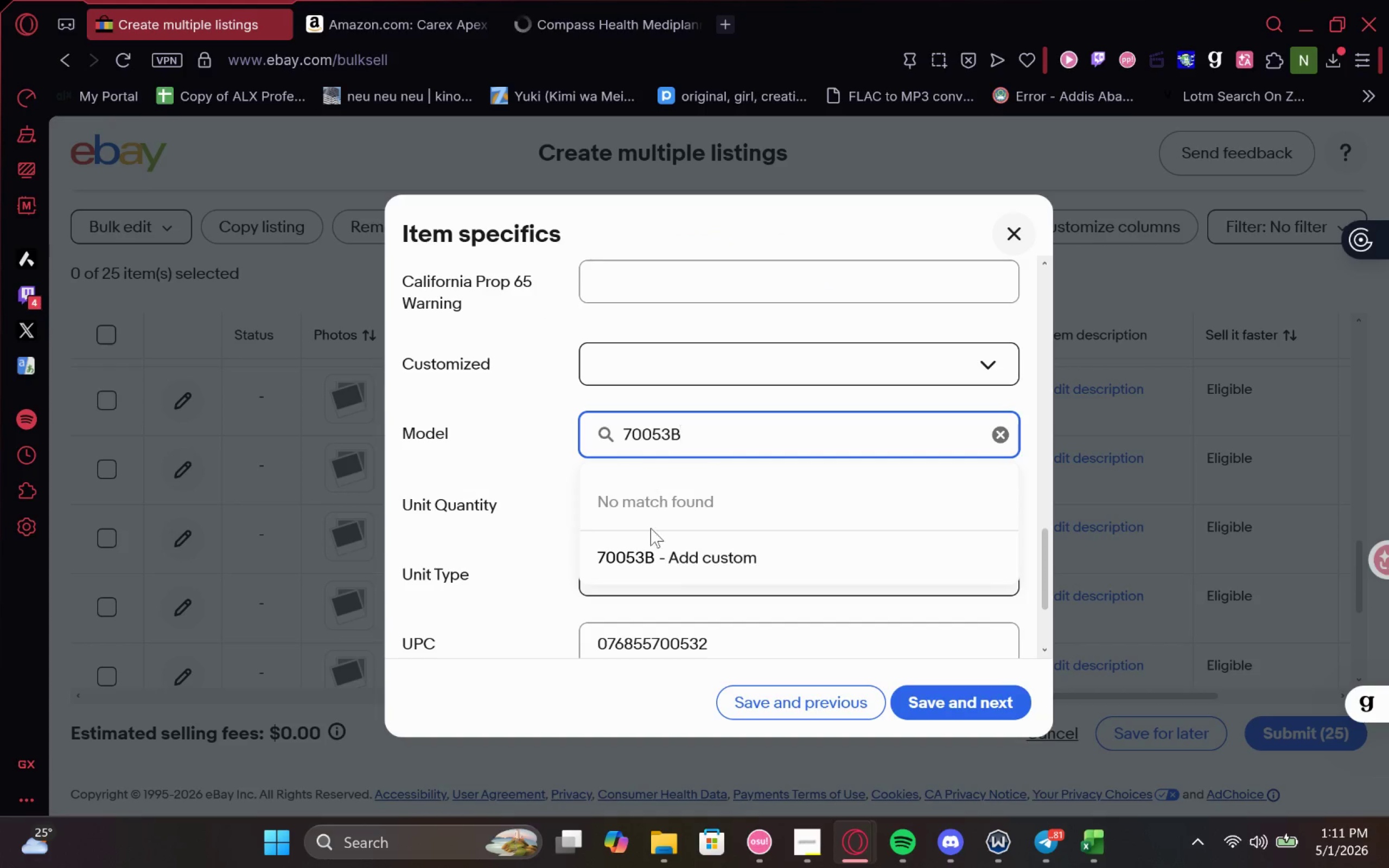 
left_click([651, 536])
 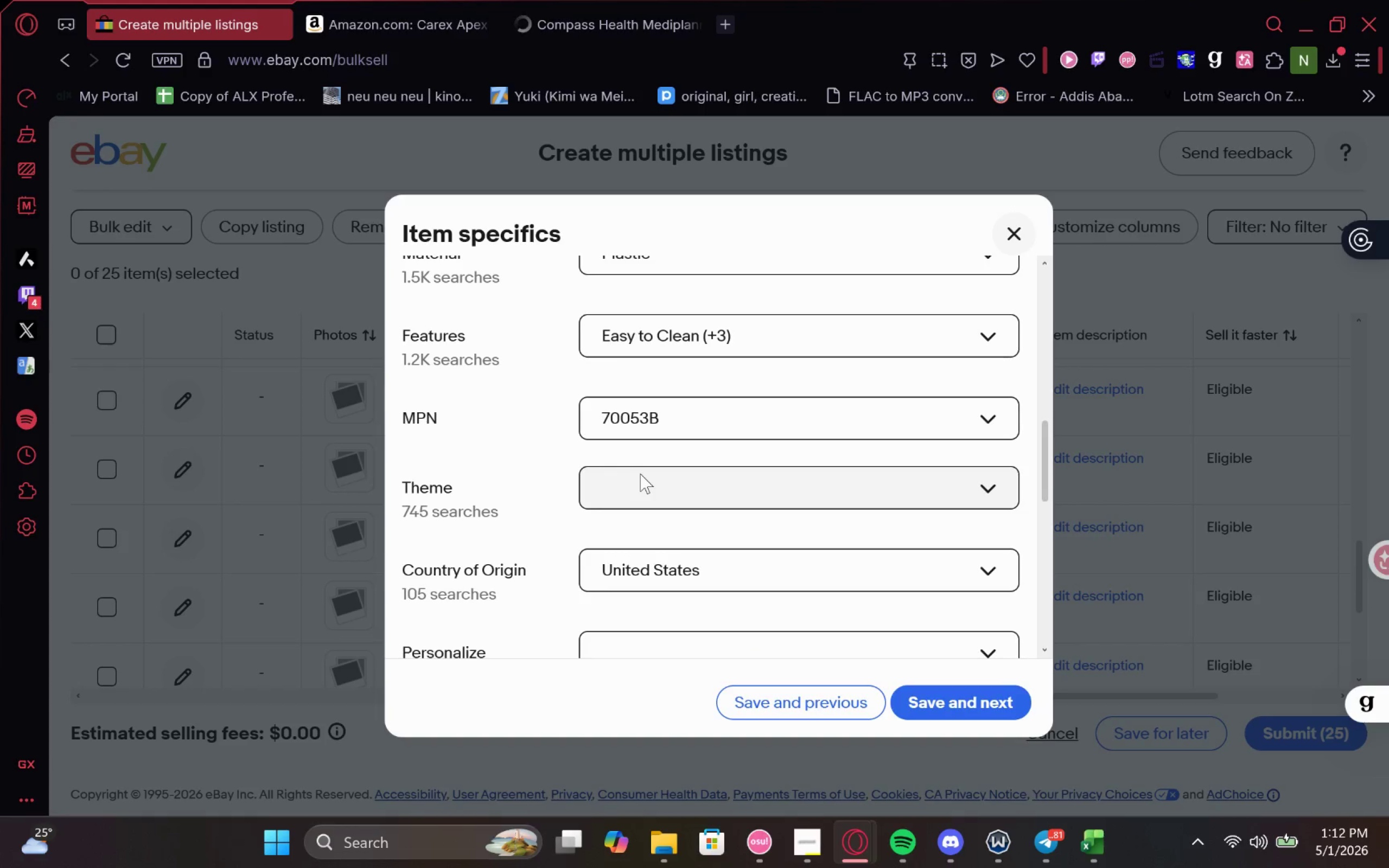 
wait(13.95)
 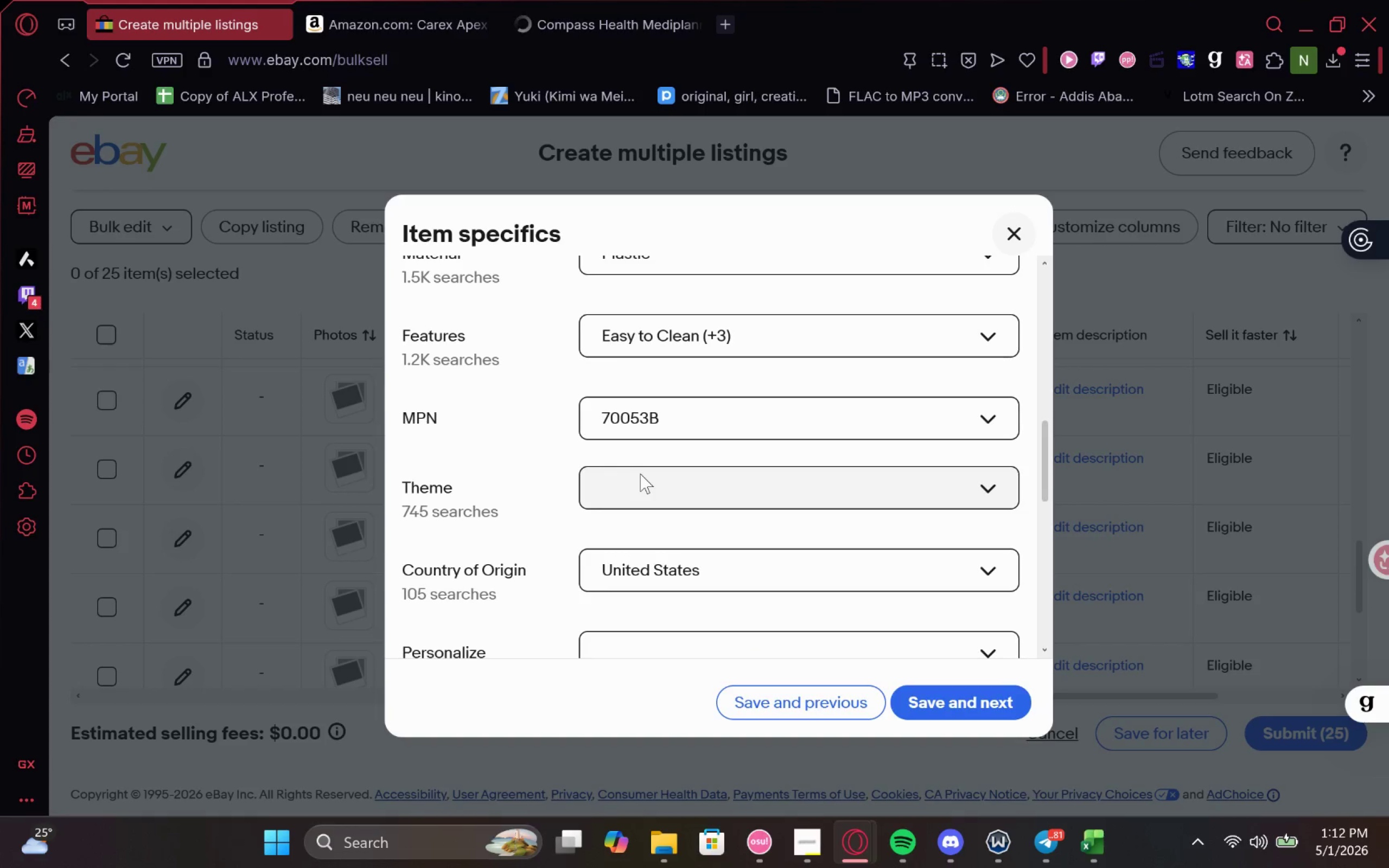 
left_click([785, 455])
 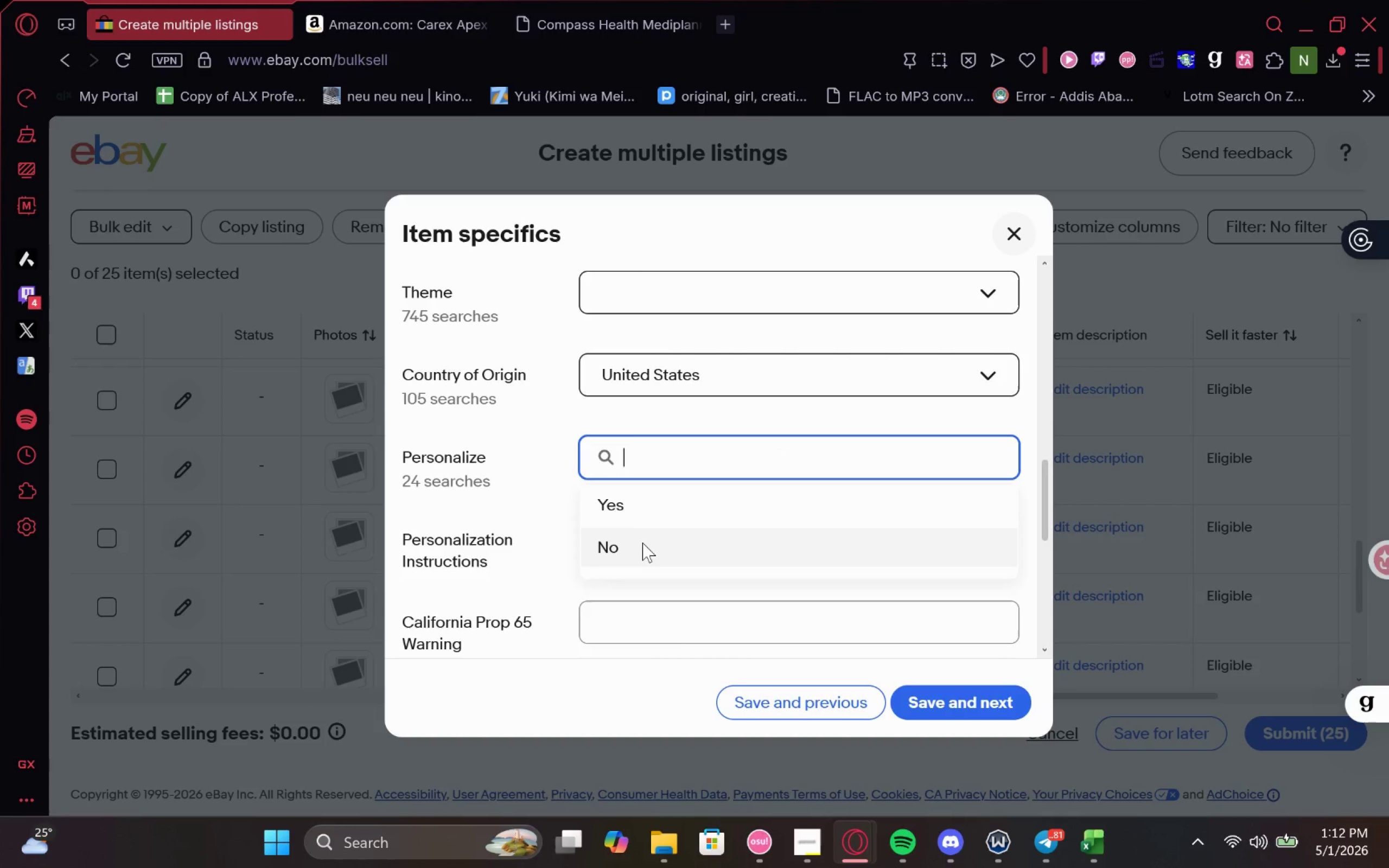 
left_click([642, 545])
 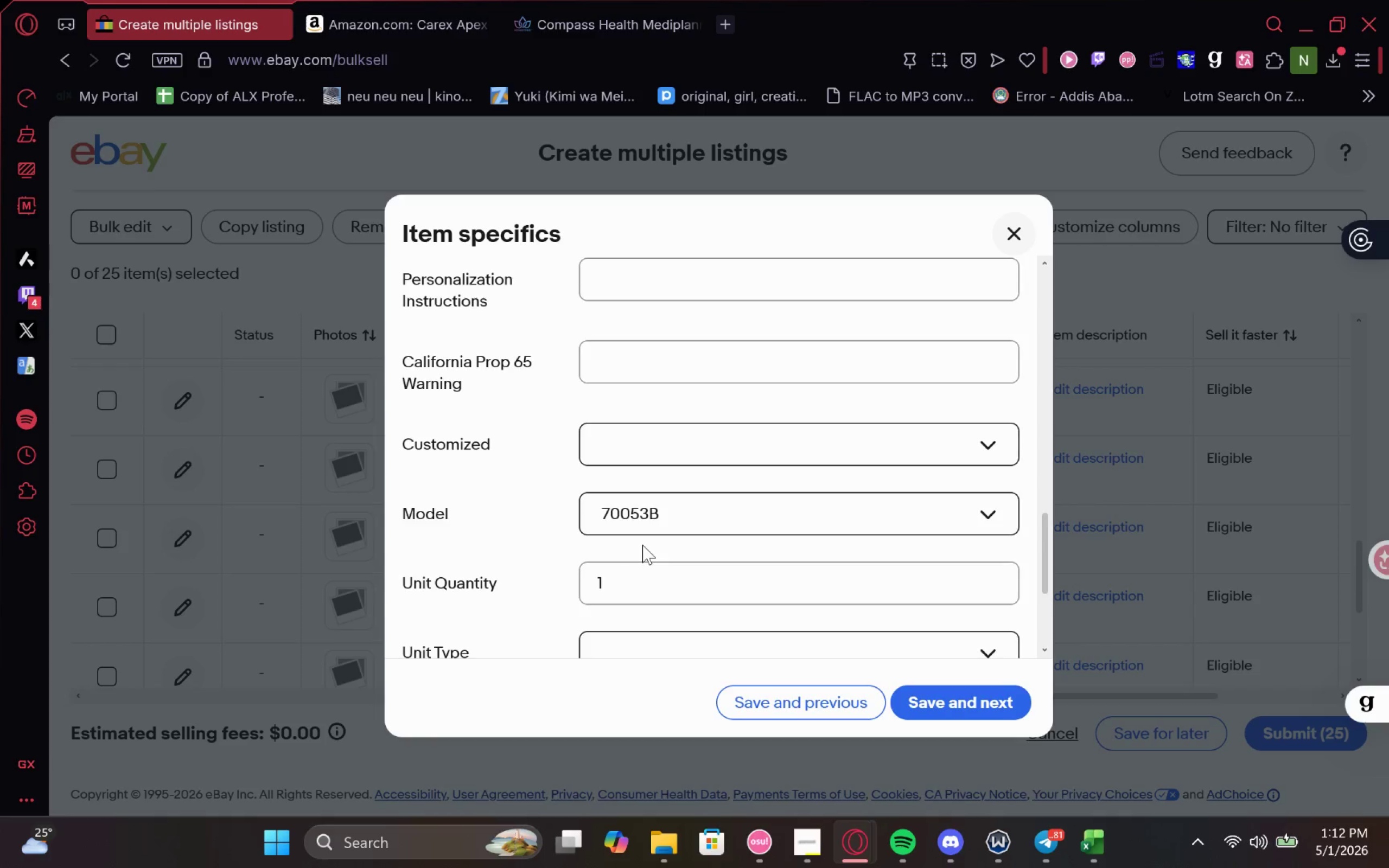 
left_click([752, 358])
 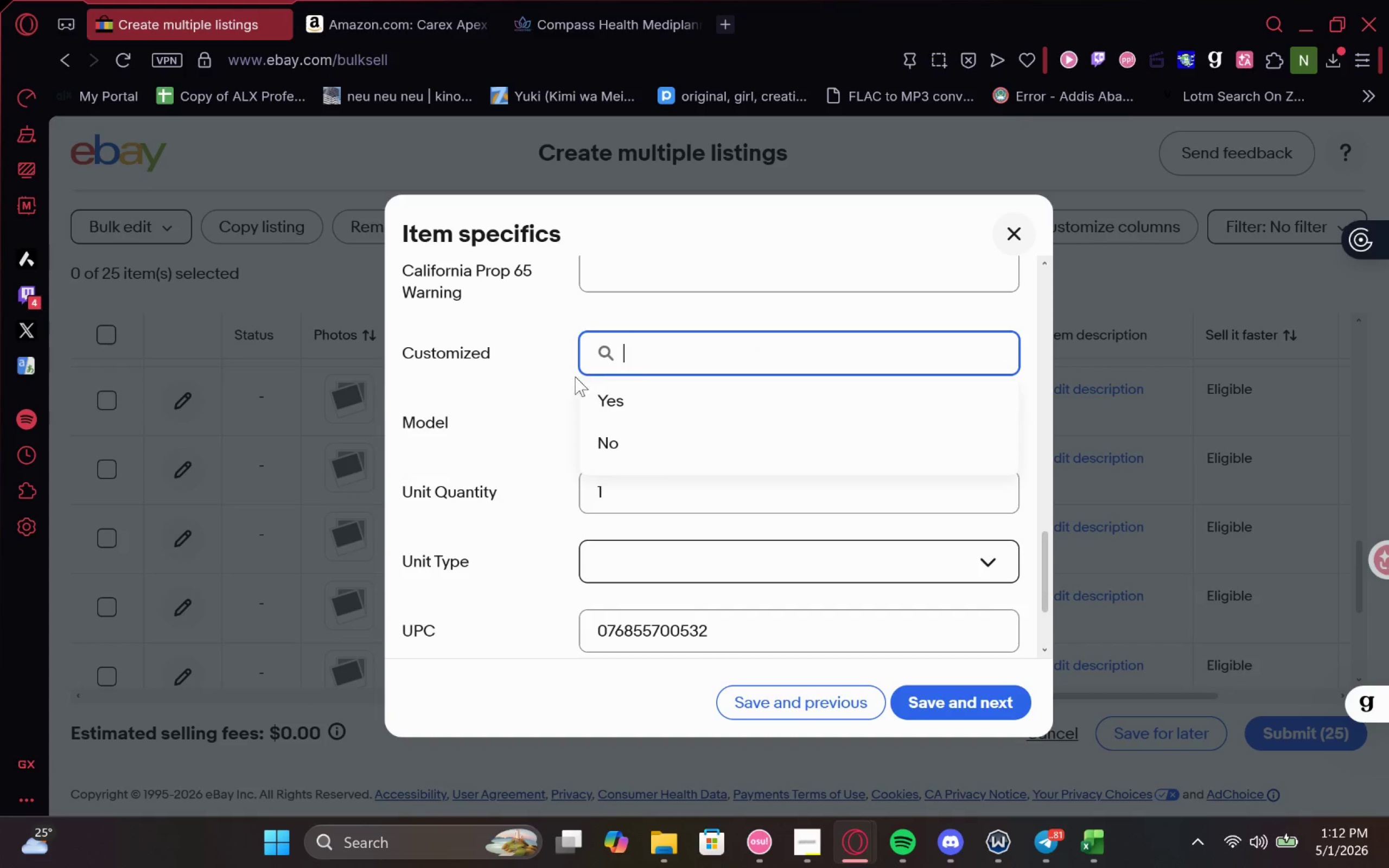 
left_click([605, 431])
 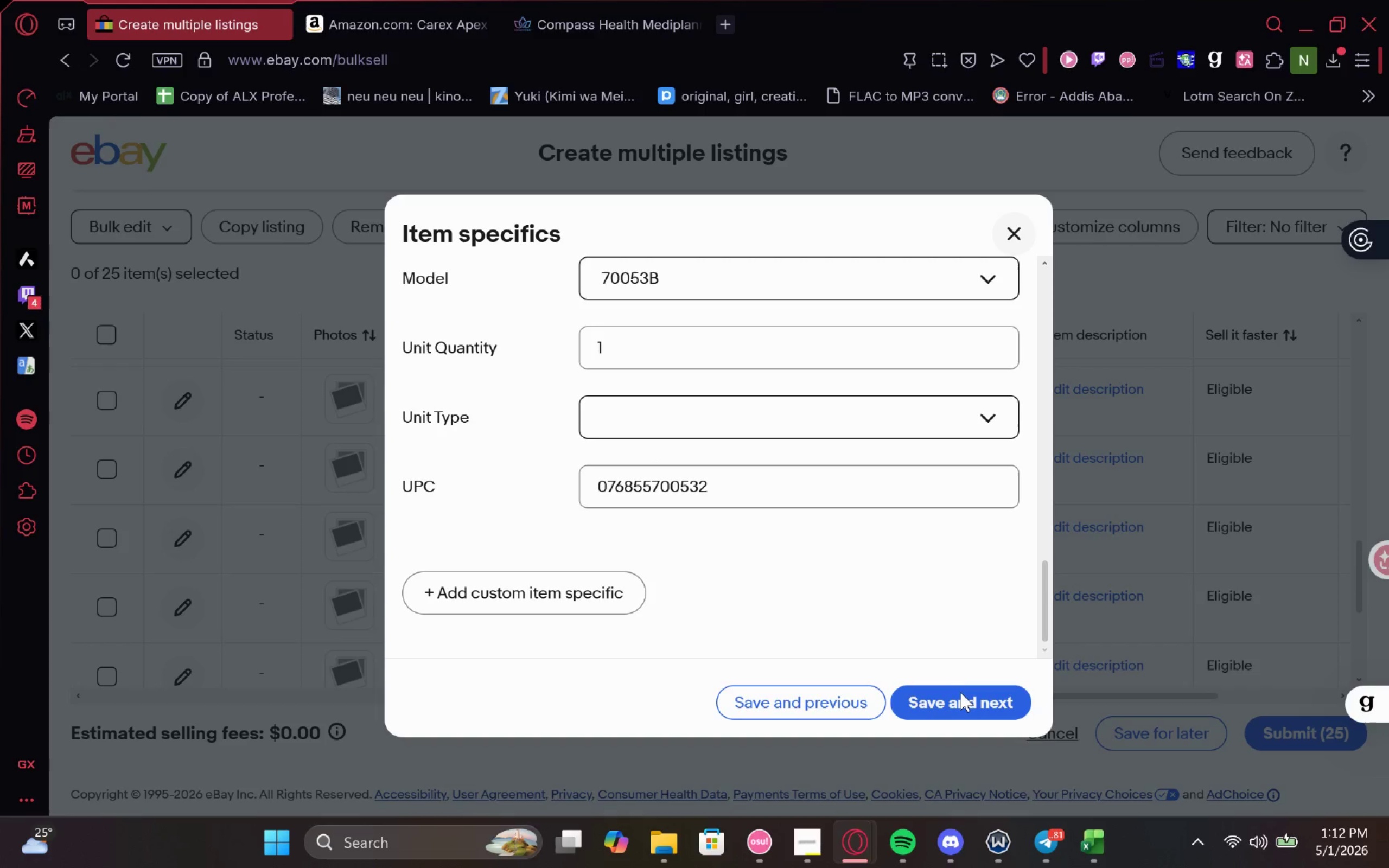 
wait(8.93)
 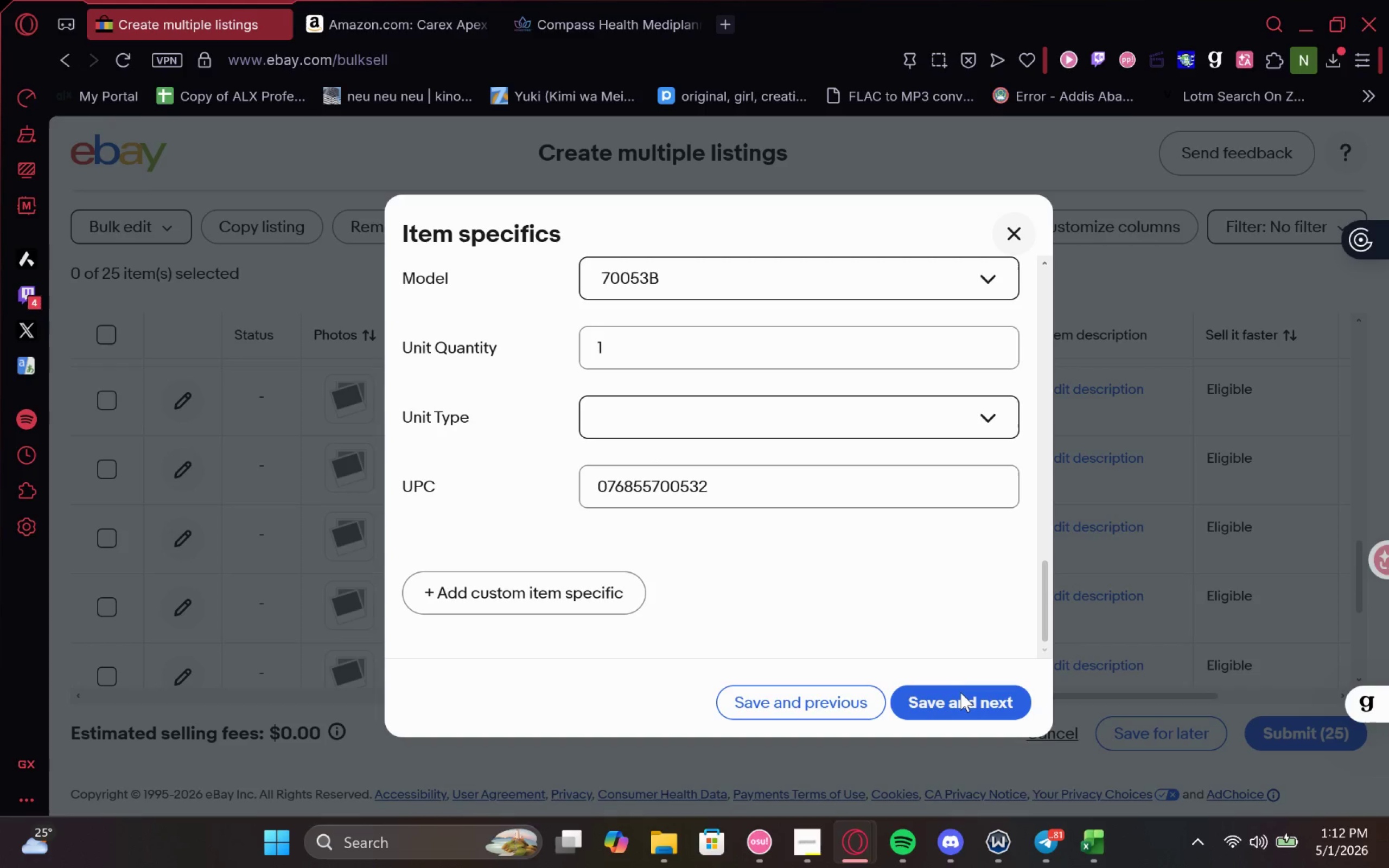 
left_click([971, 696])
 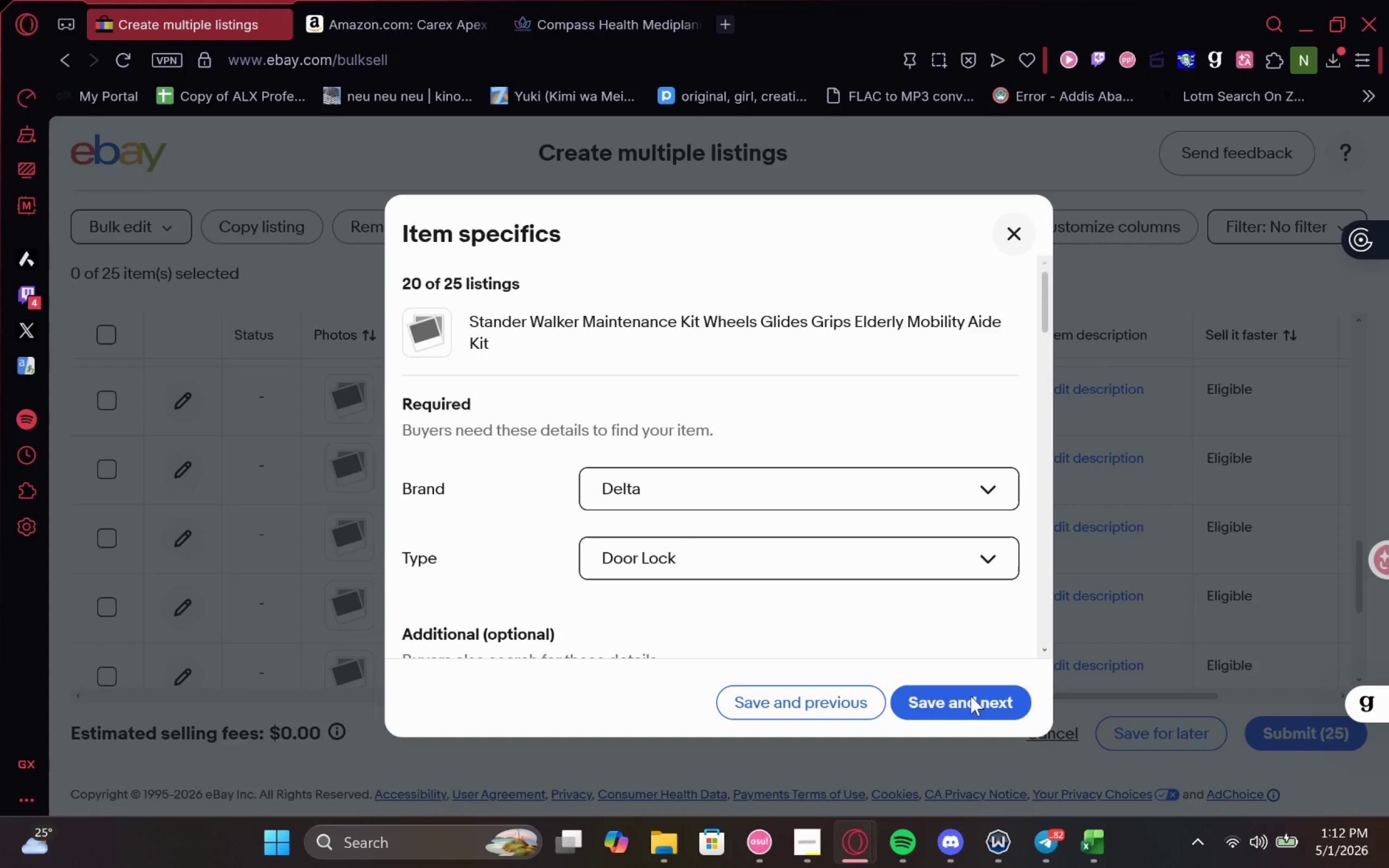 
left_click([877, 505])
 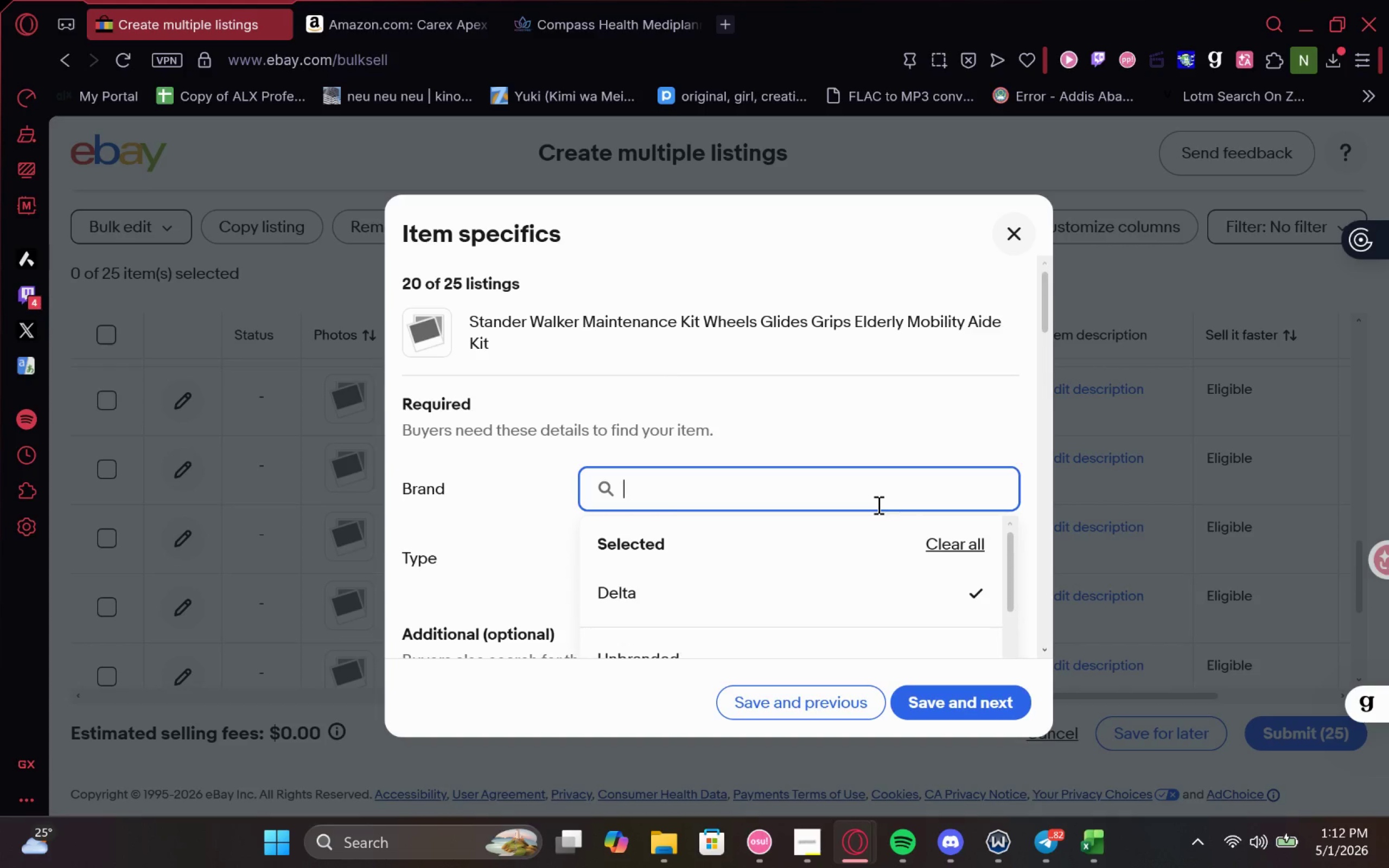 
type(Stander)
 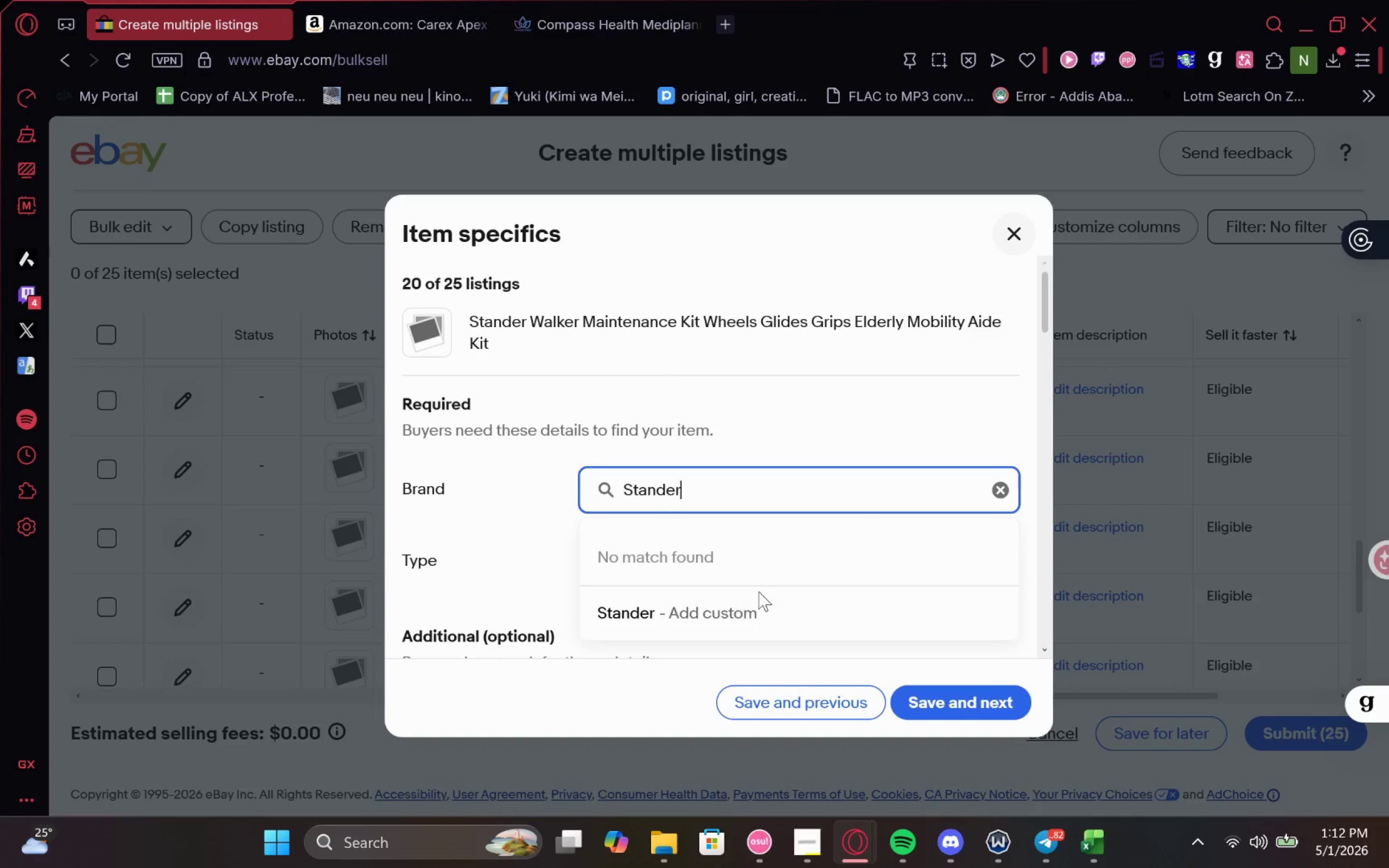 
left_click([757, 596])
 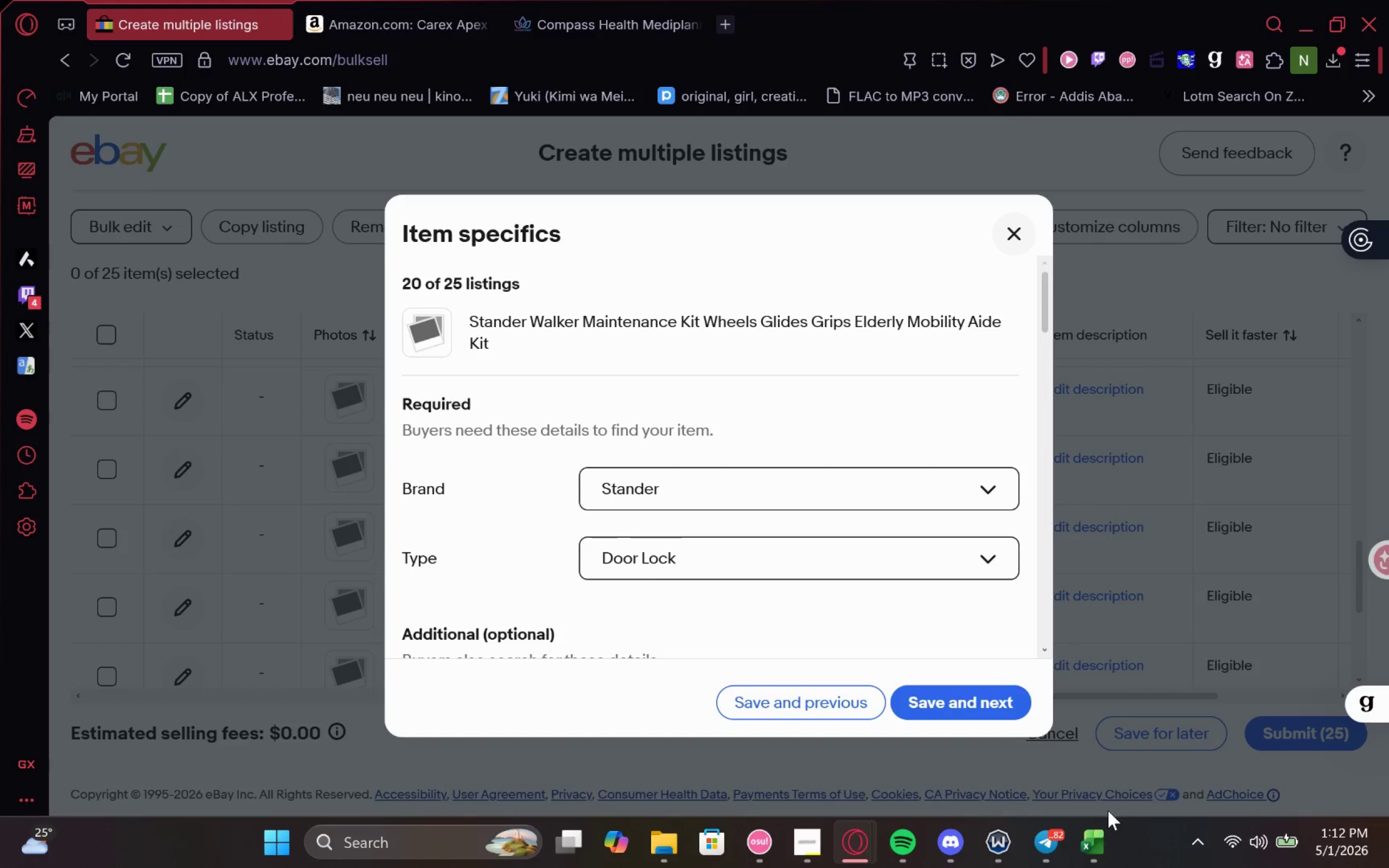 
left_click([1100, 845])
 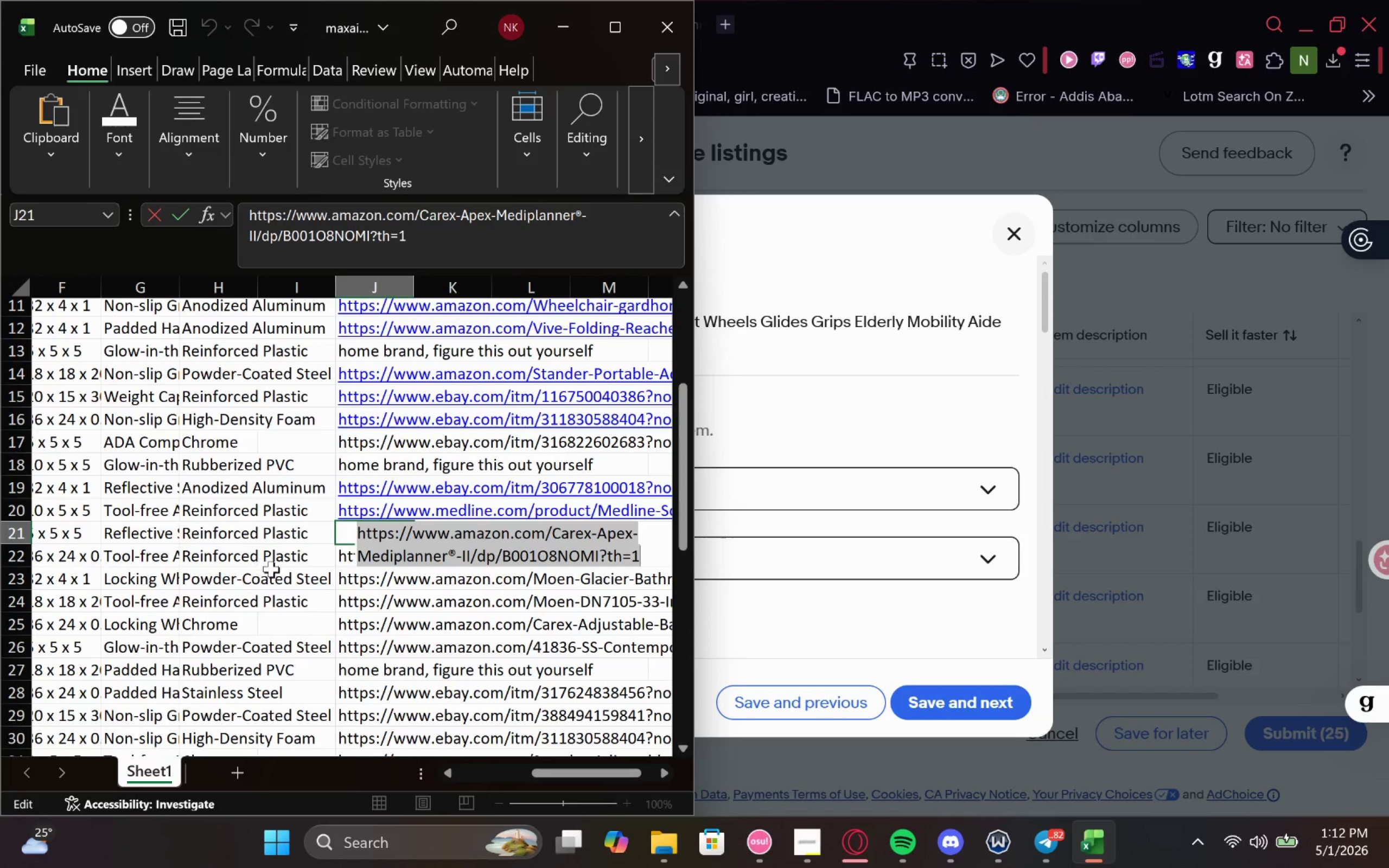 
left_click([274, 555])
 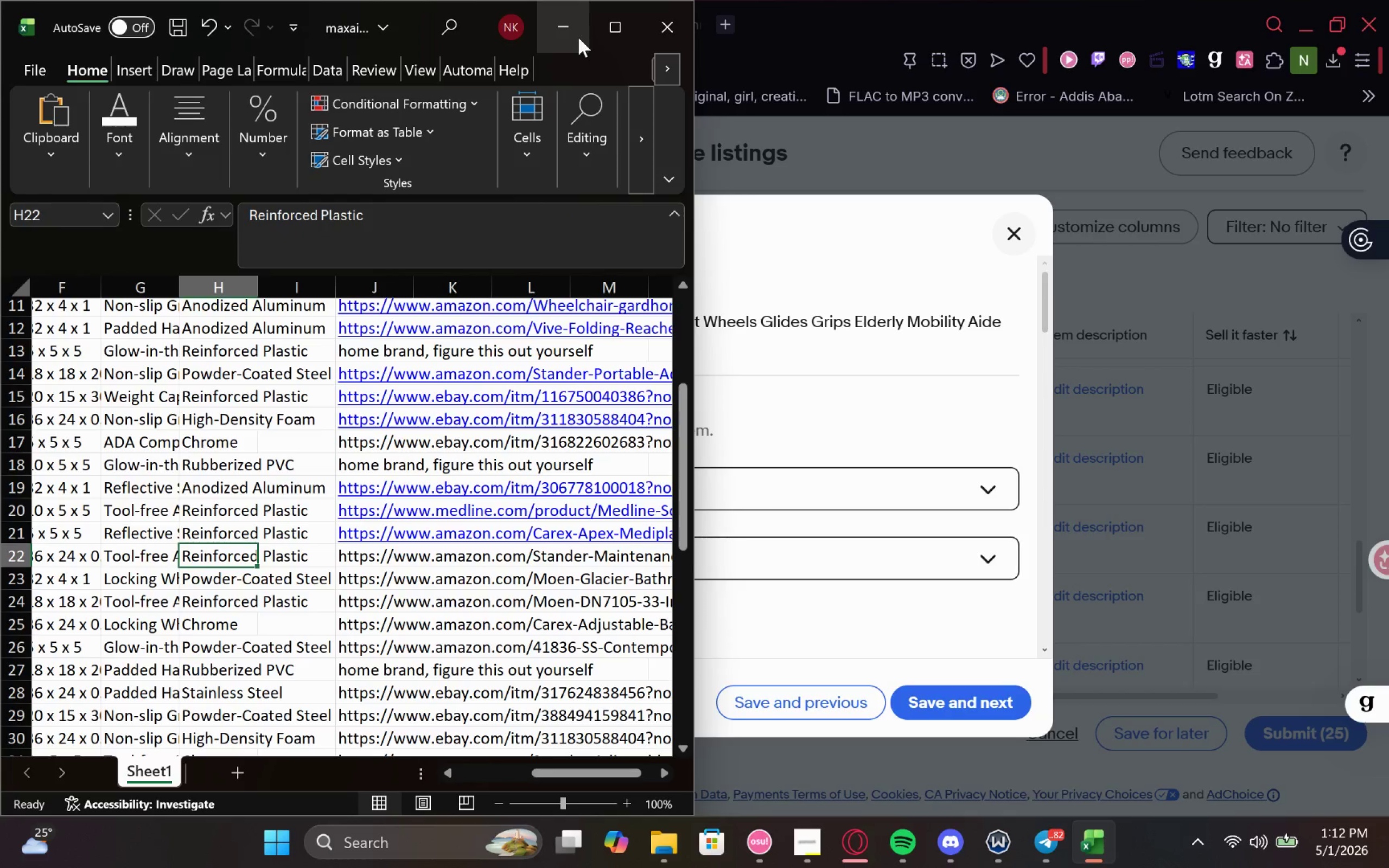 
left_click([610, 31])
 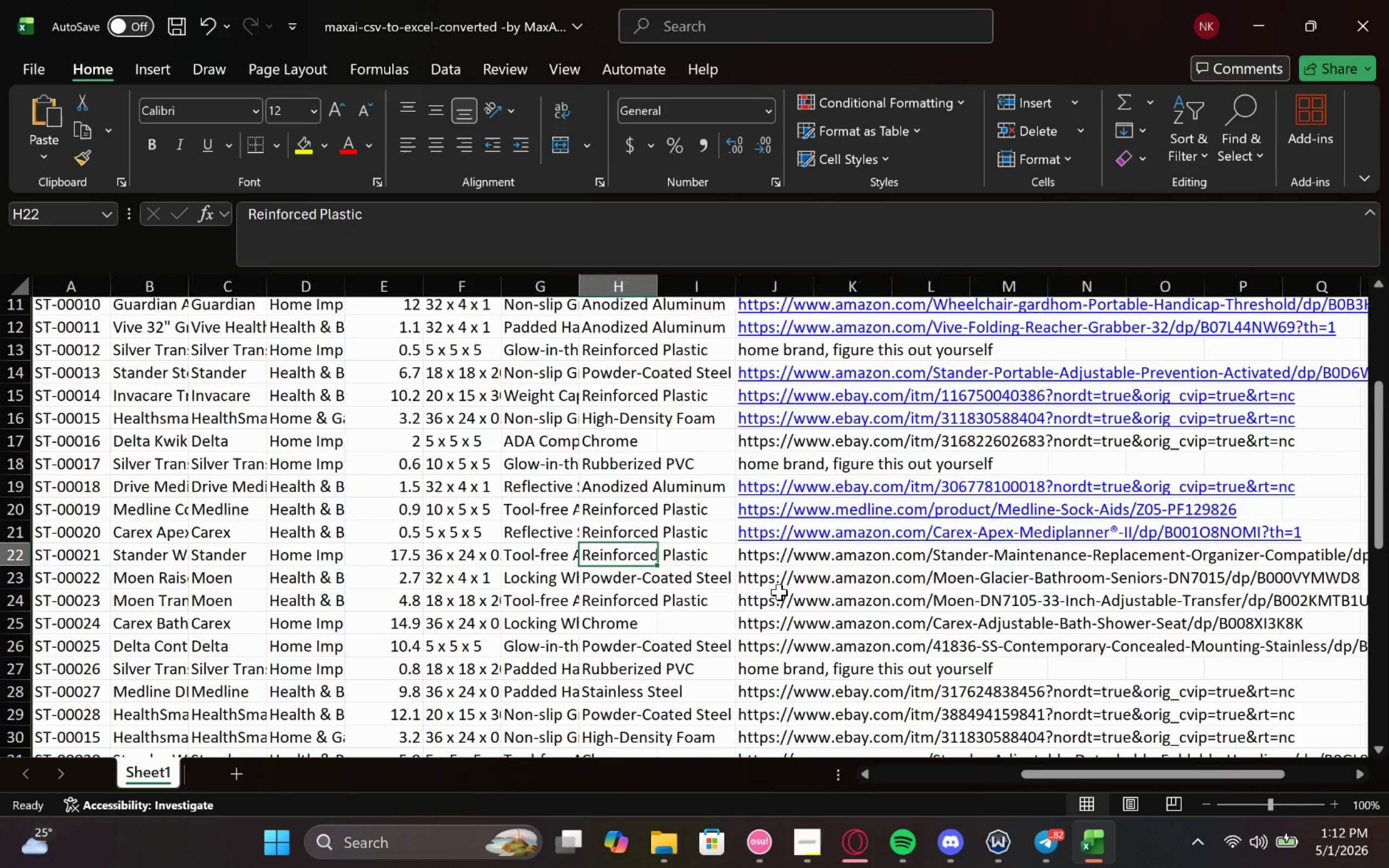 
double_click([782, 556])
 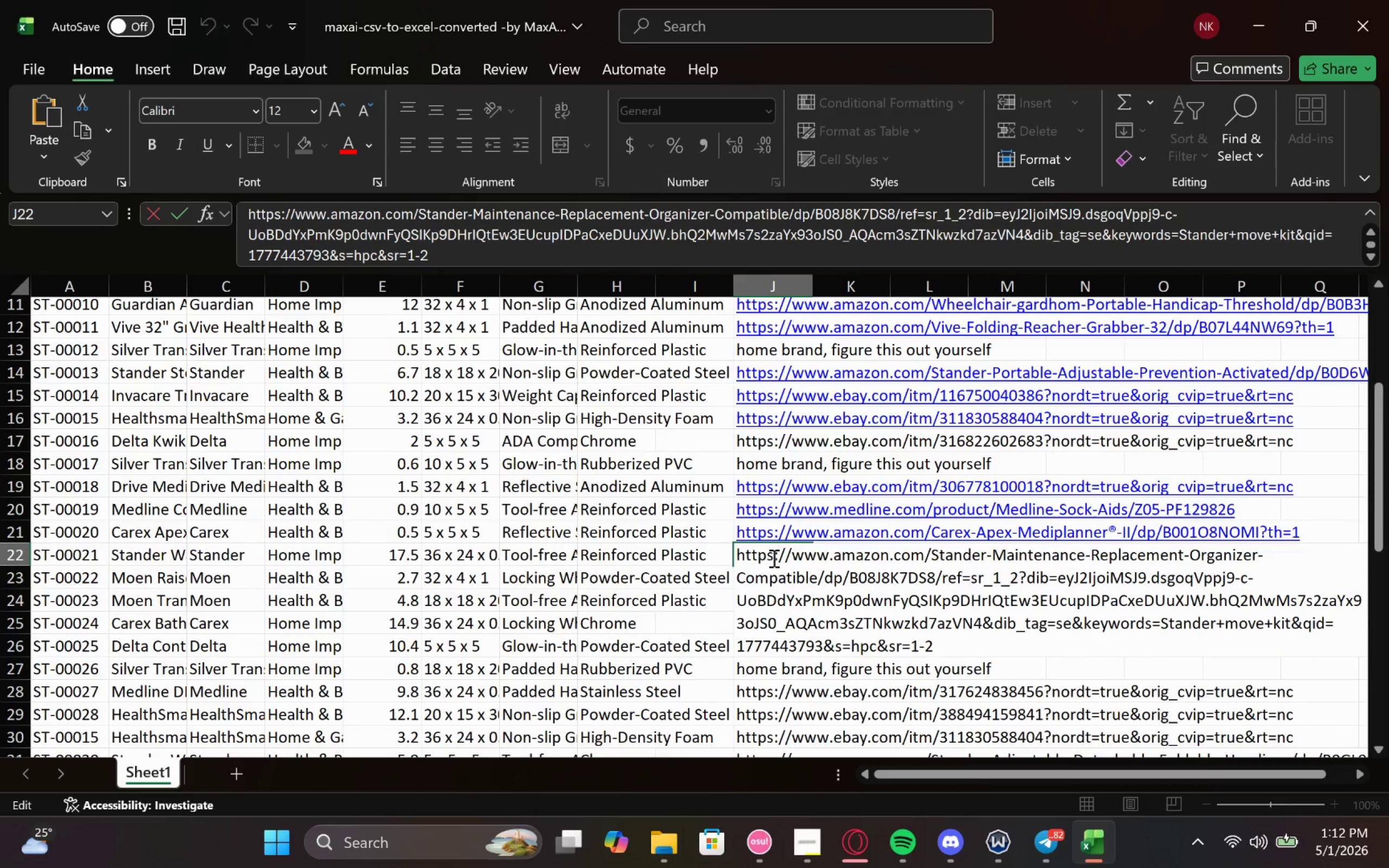 
key(Control+A)
 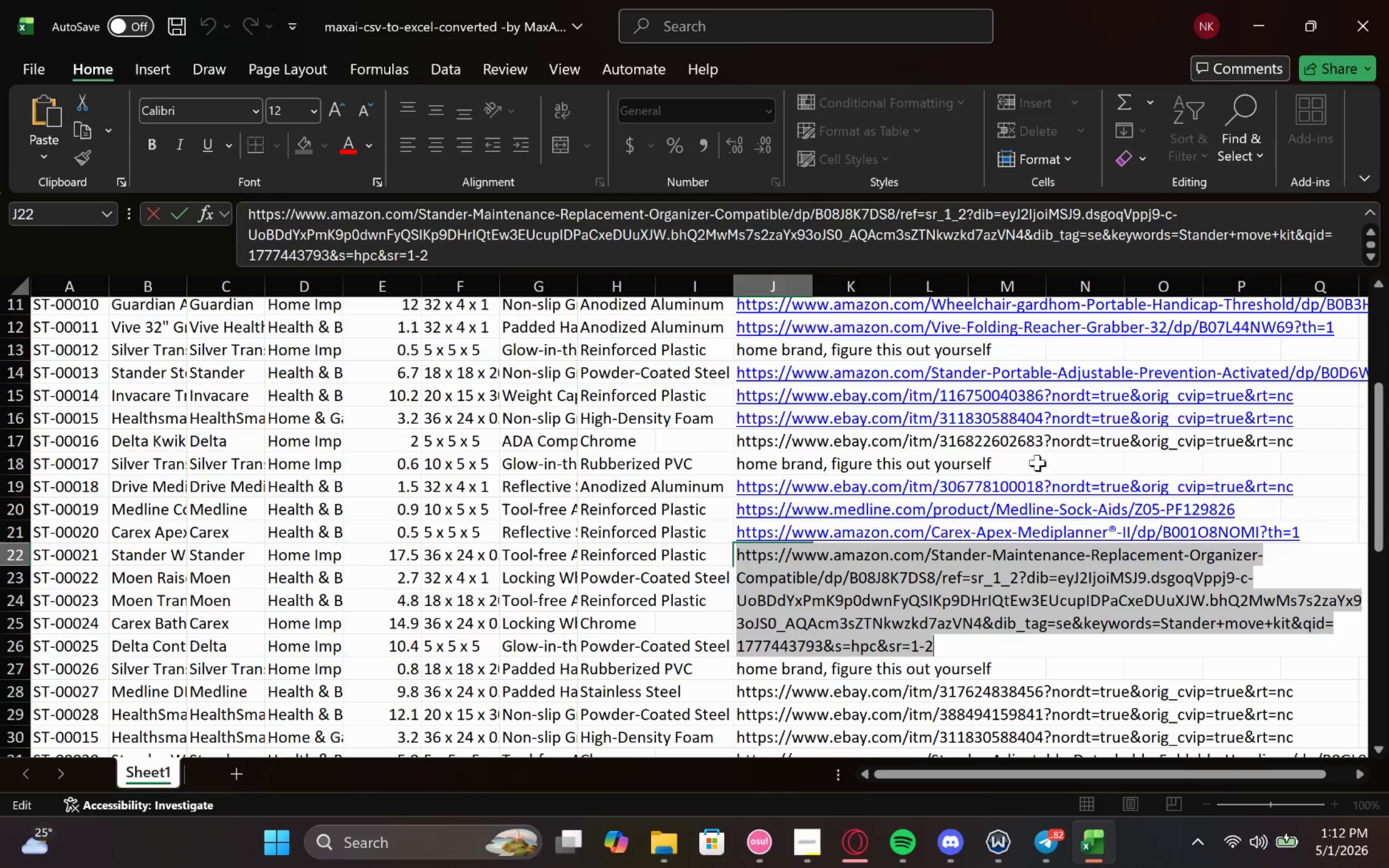 
key(Control+C)
 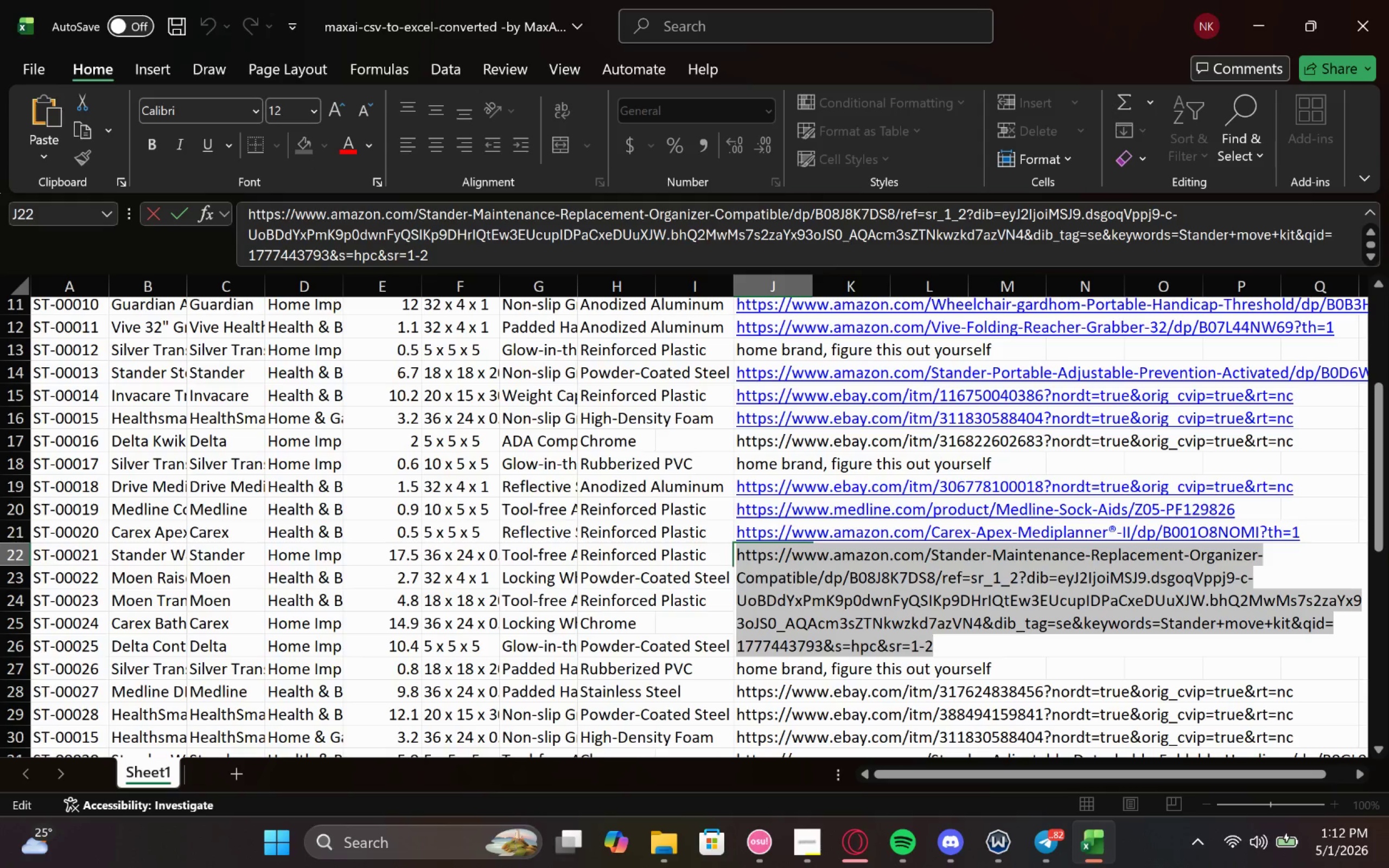 
key(Control+C)
 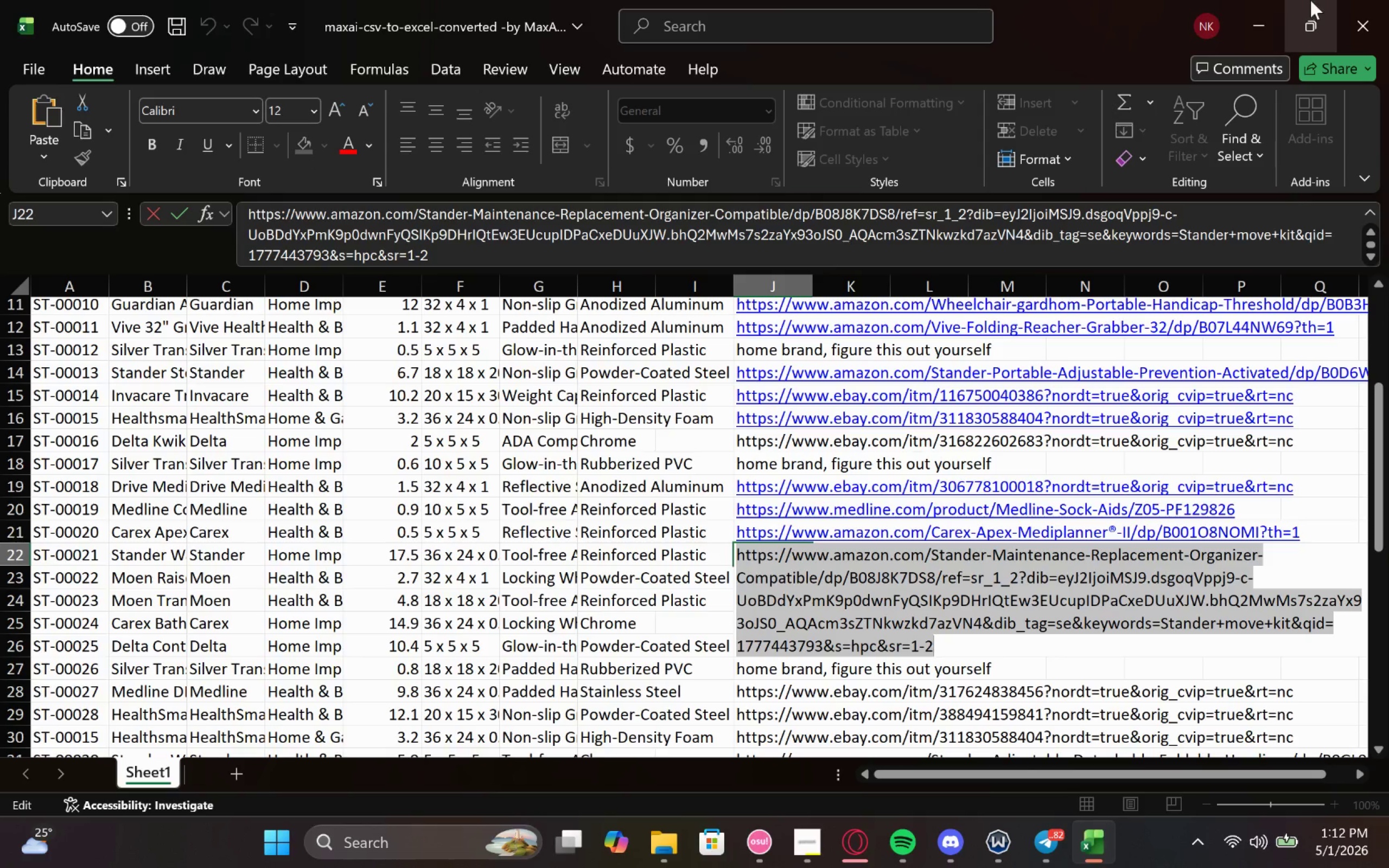 
left_click([1273, 10])
 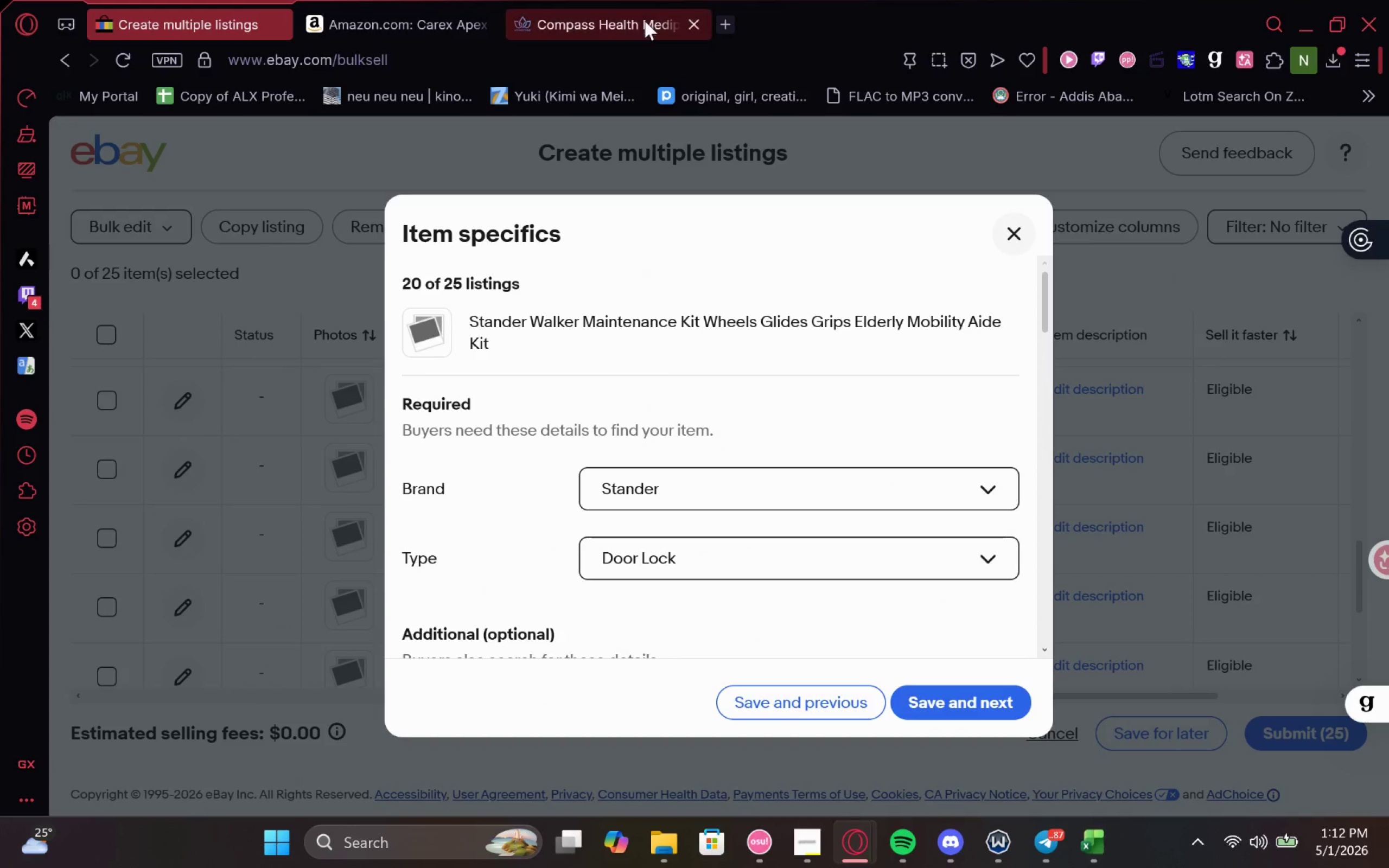 
left_click([633, 23])
 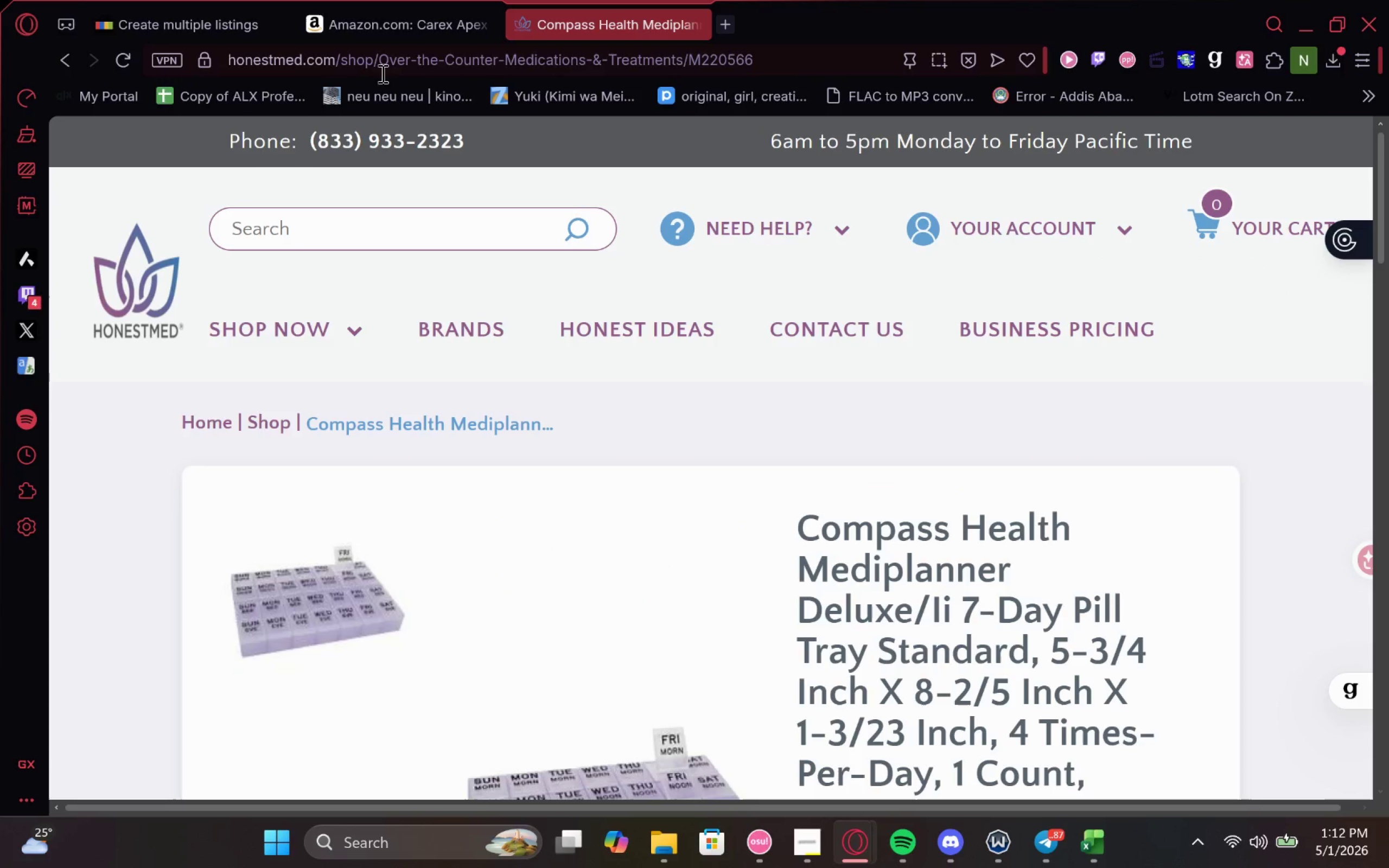 
left_click([389, 71])
 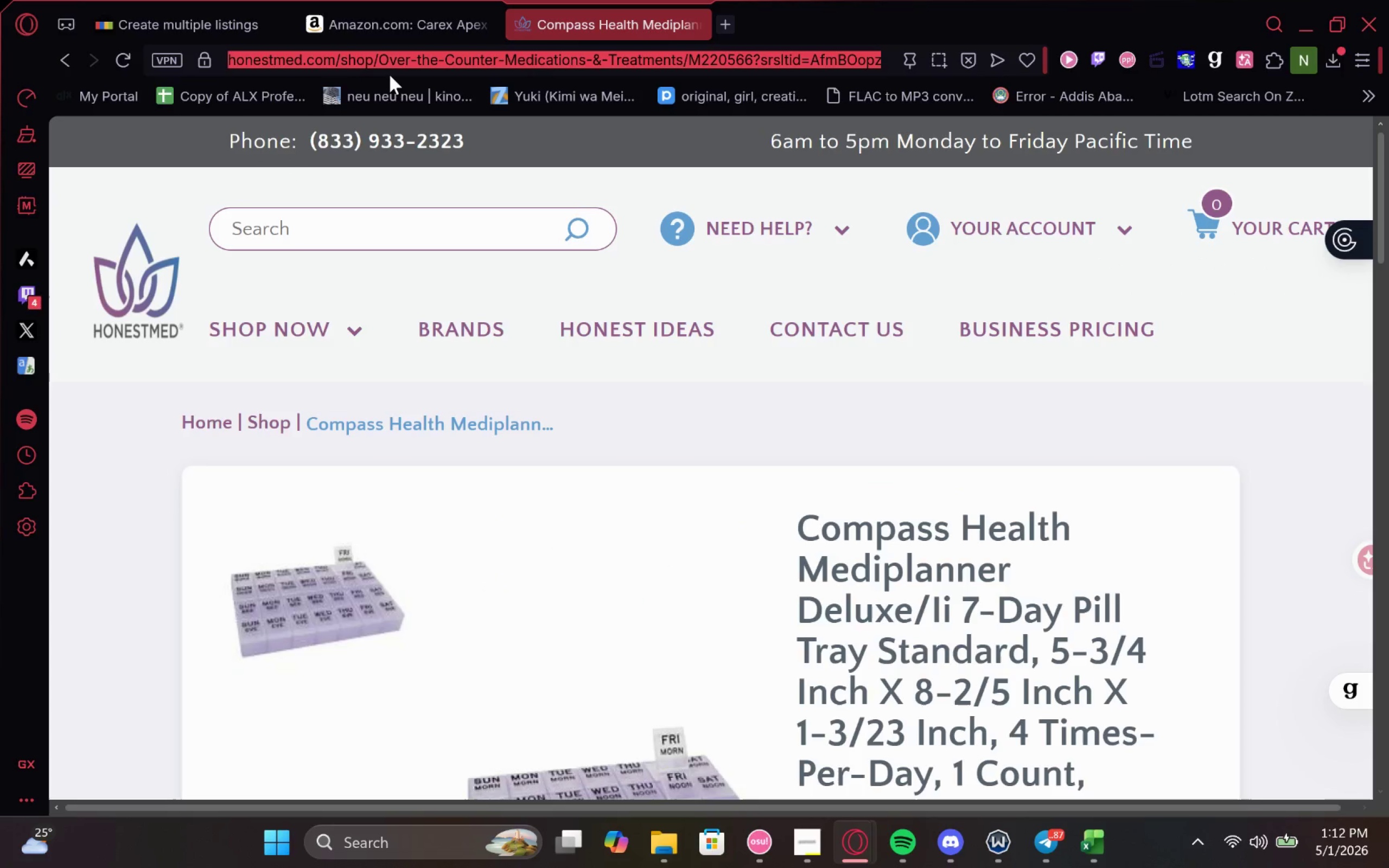 
key(Control+V)
 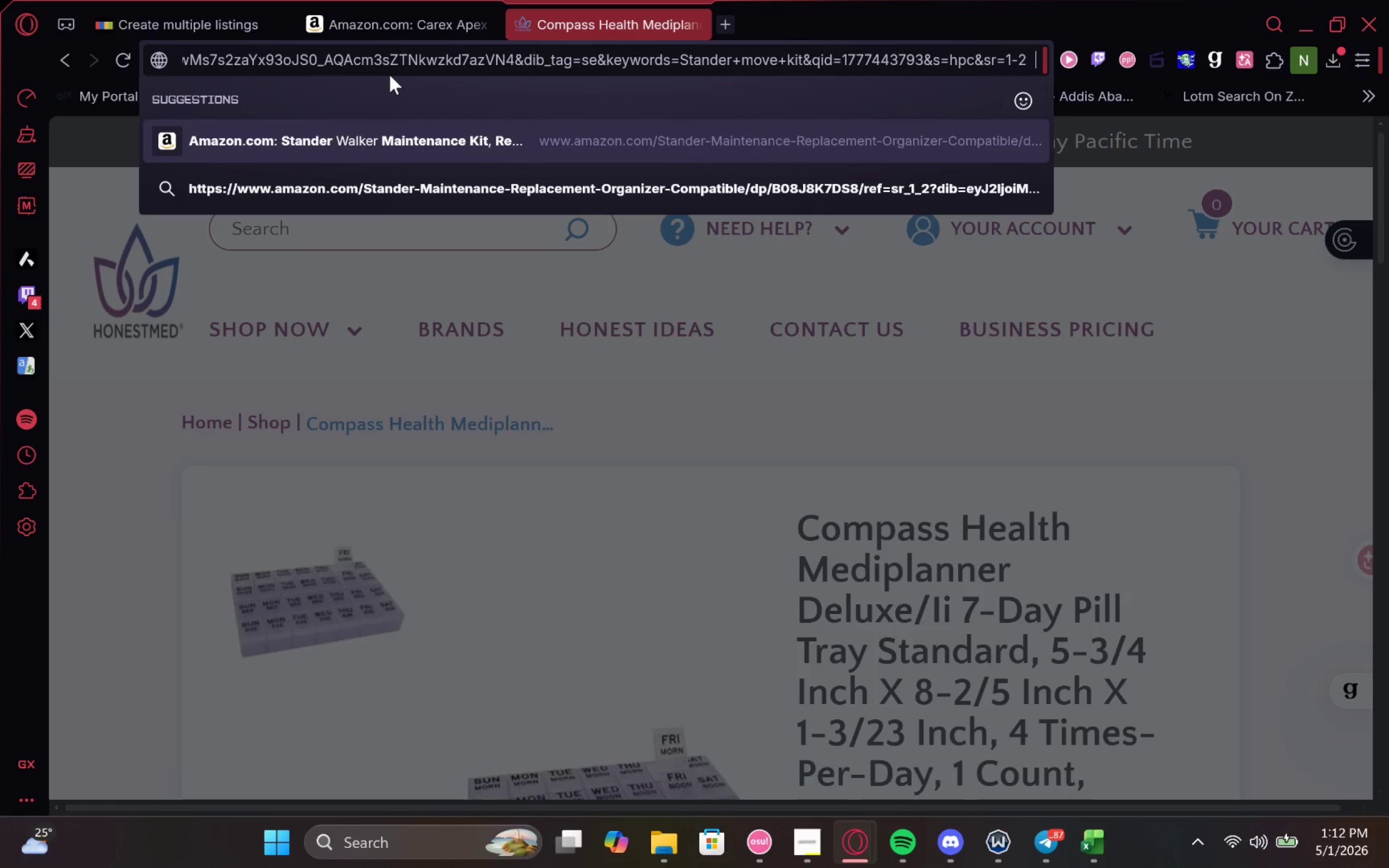 
key(Enter)
 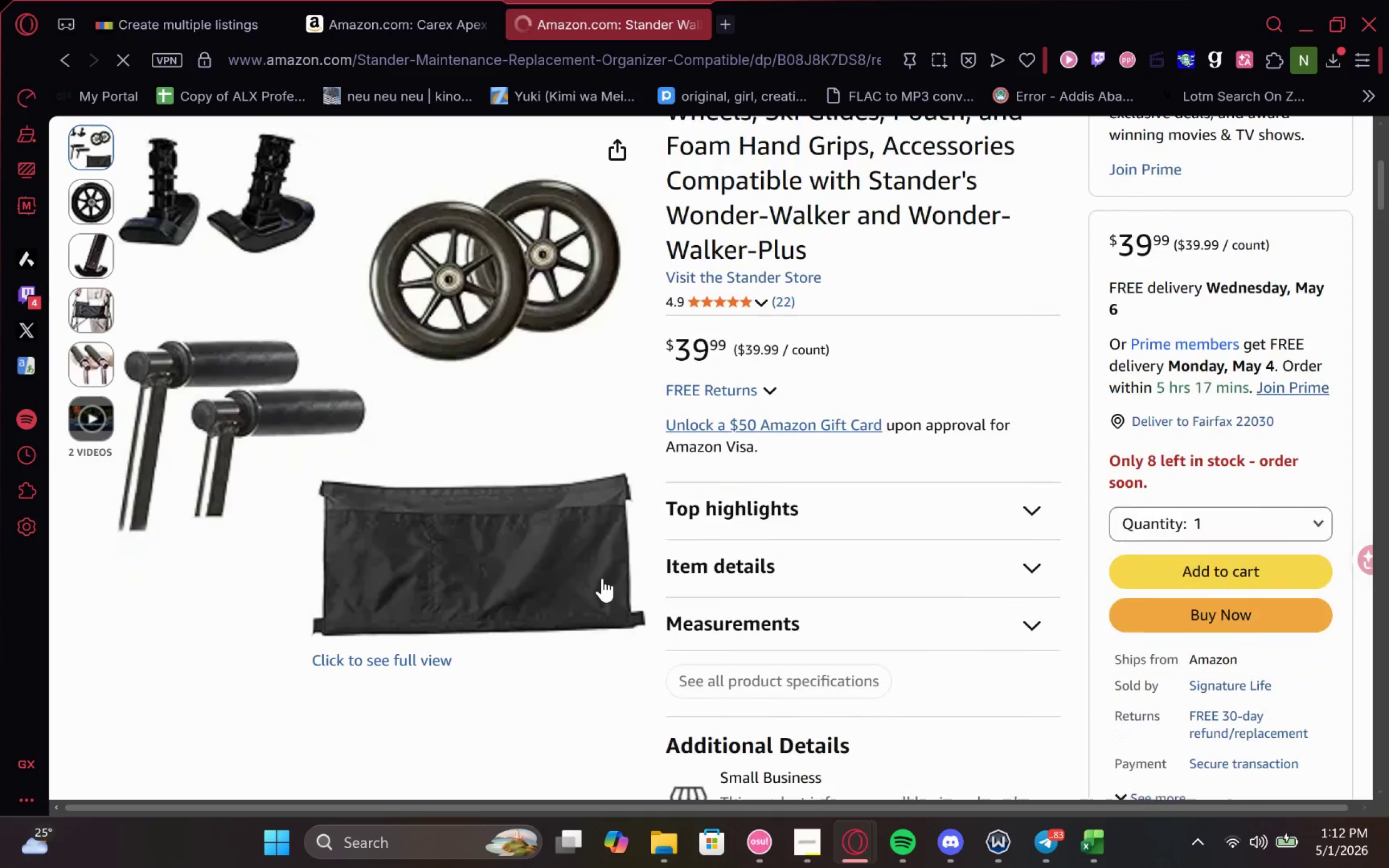 
wait(6.75)
 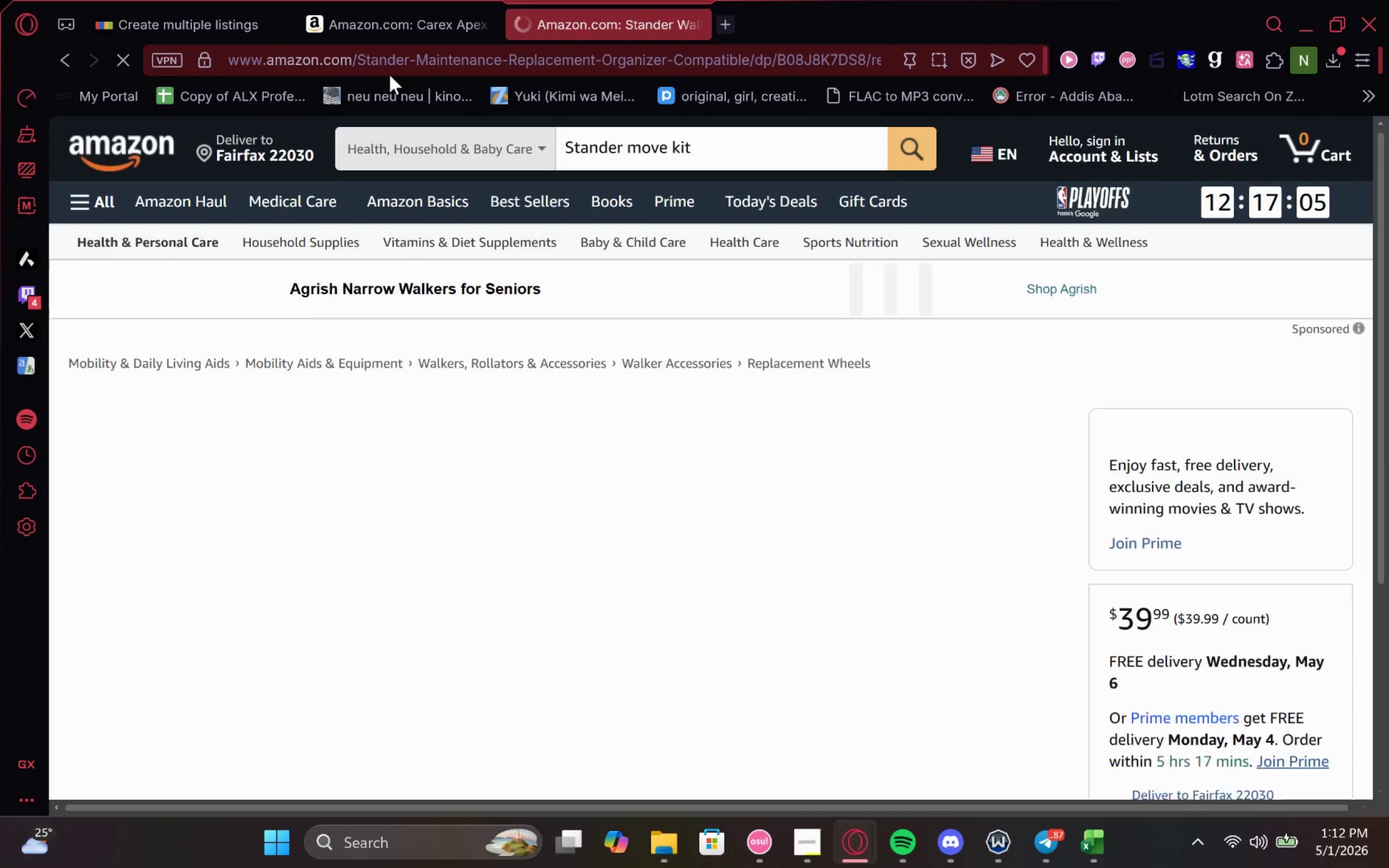 
left_click([831, 485])
 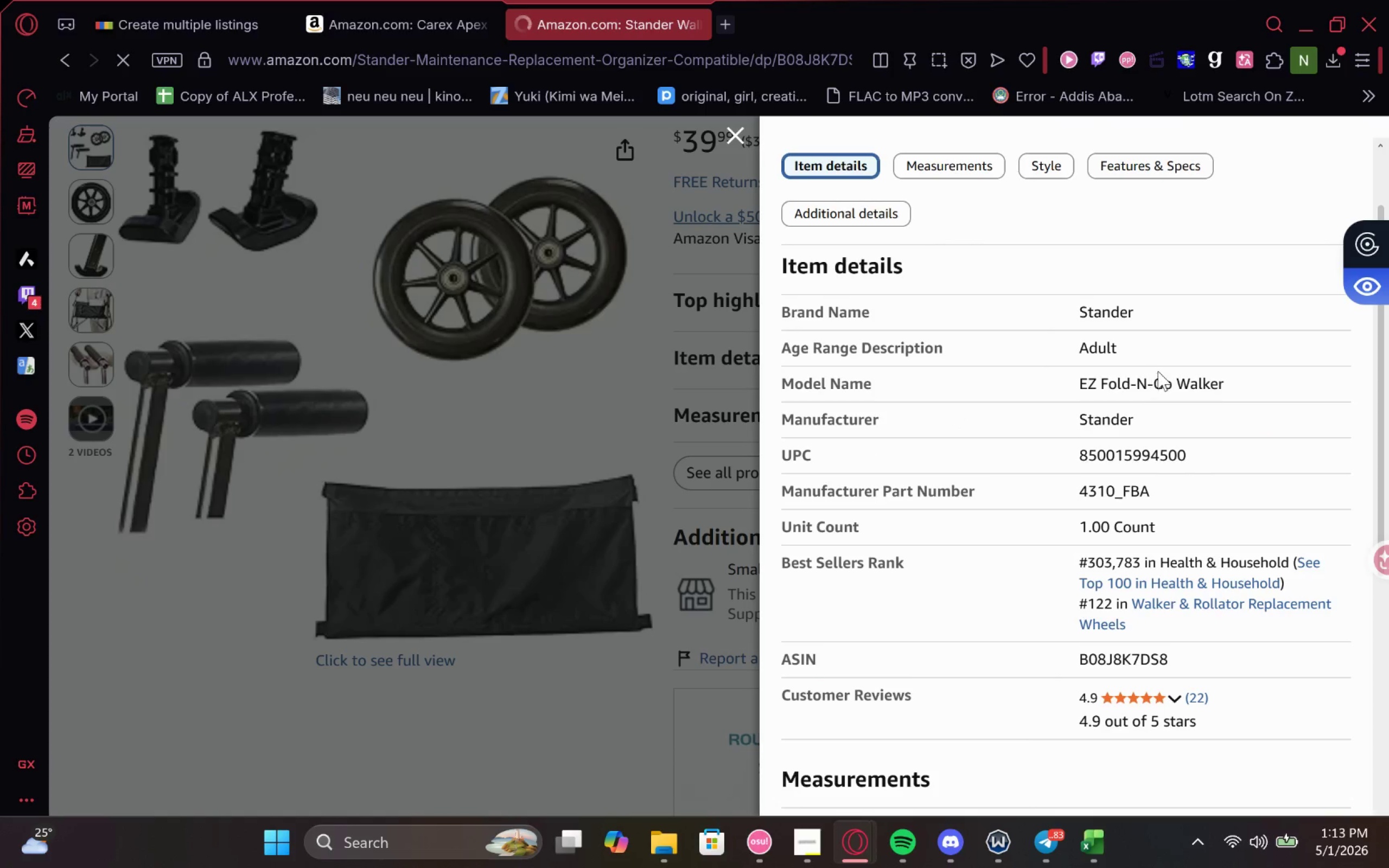 
wait(5.23)
 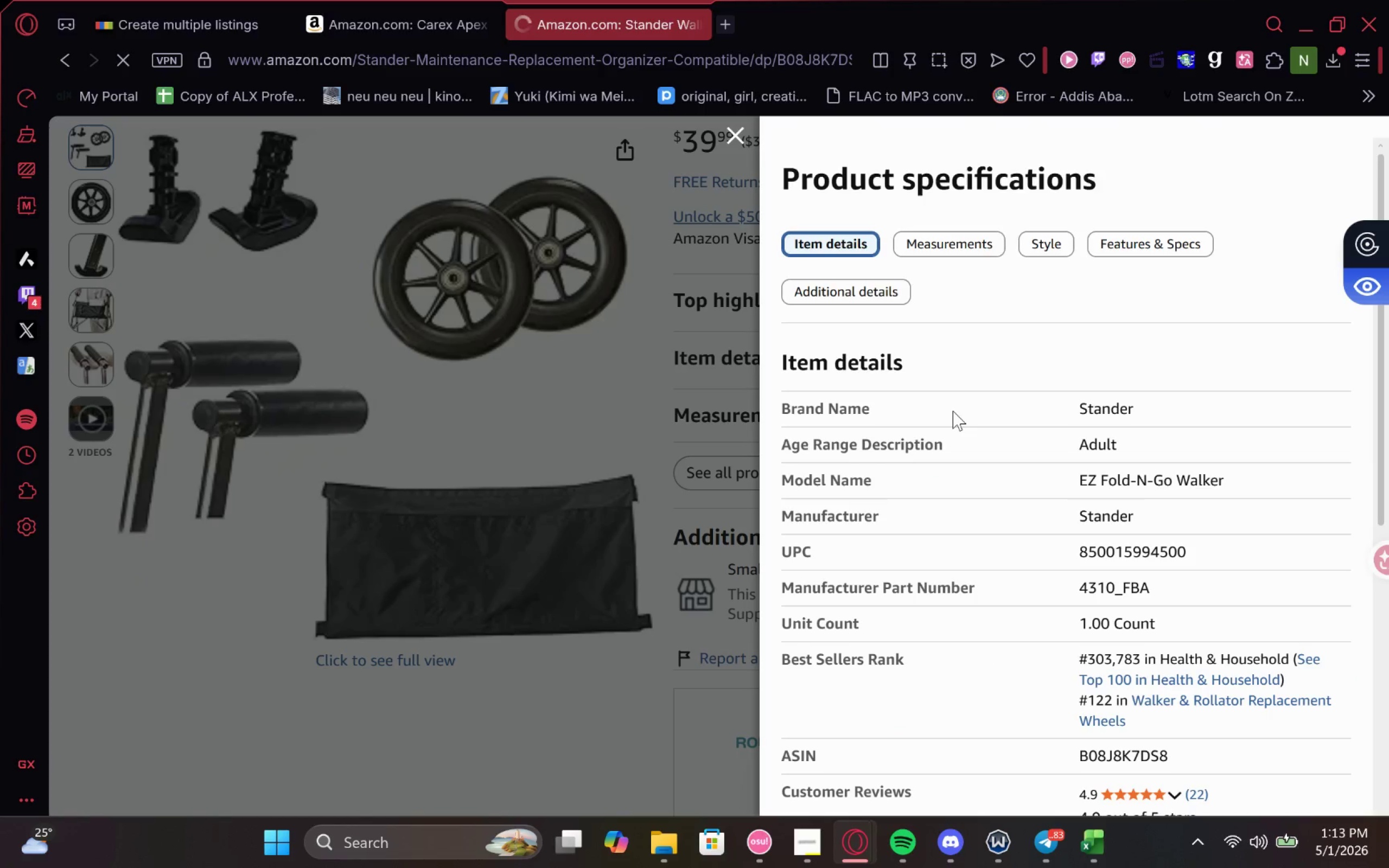 
left_click_drag(start_coordinate=[1237, 386], to_coordinate=[1079, 386])
 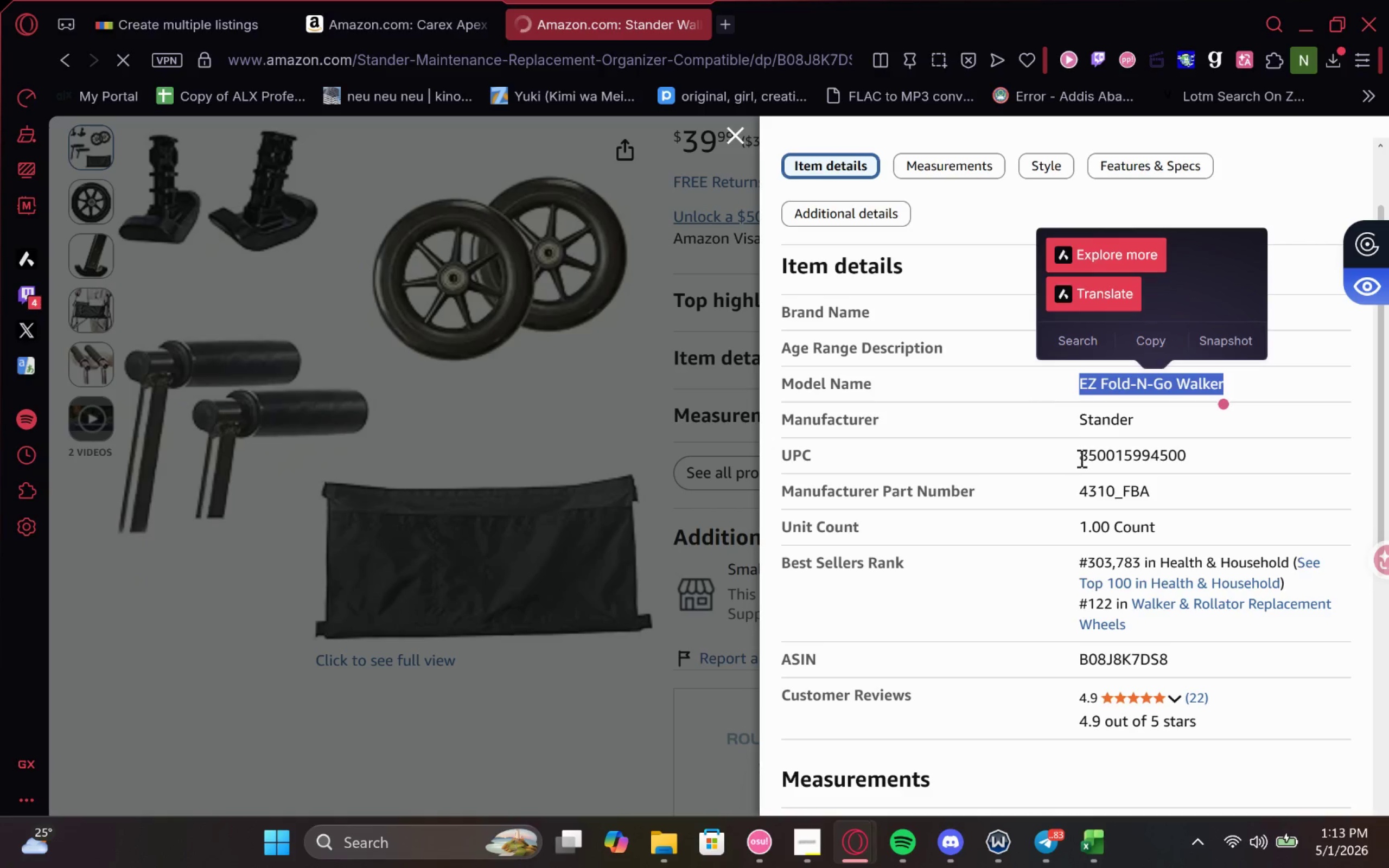 
double_click([1122, 457])
 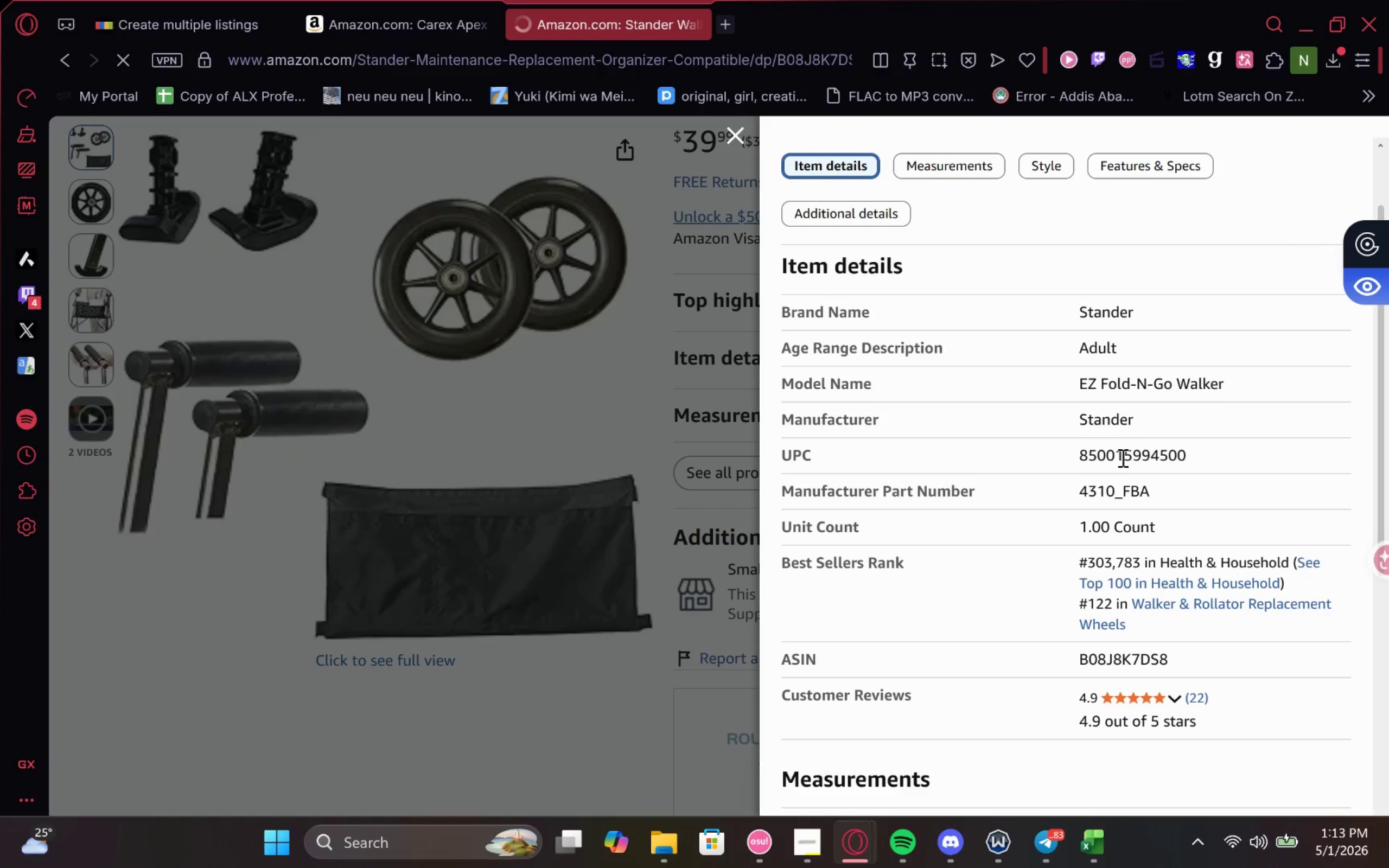 
triple_click([1122, 457])
 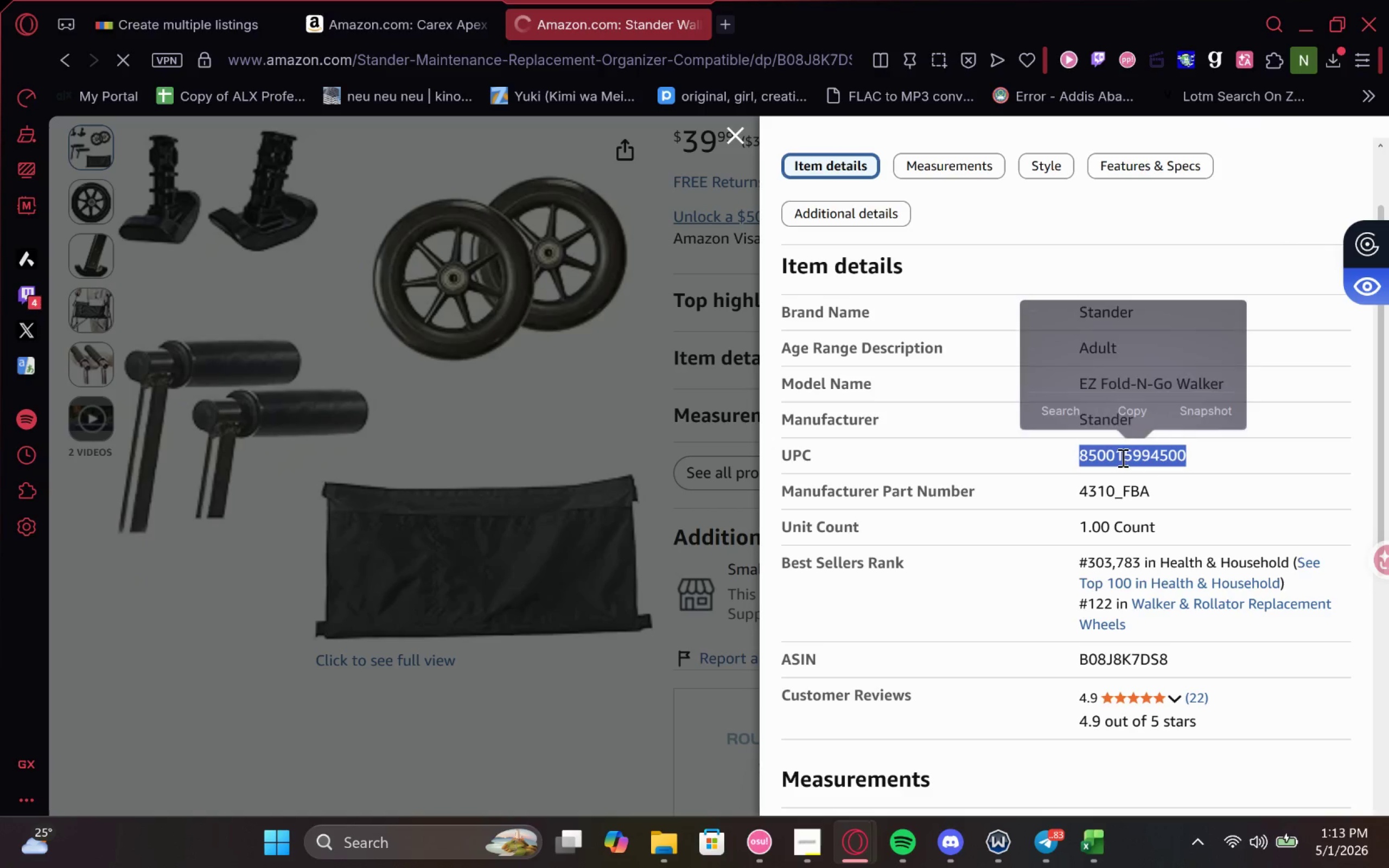 
key(Control+C)
 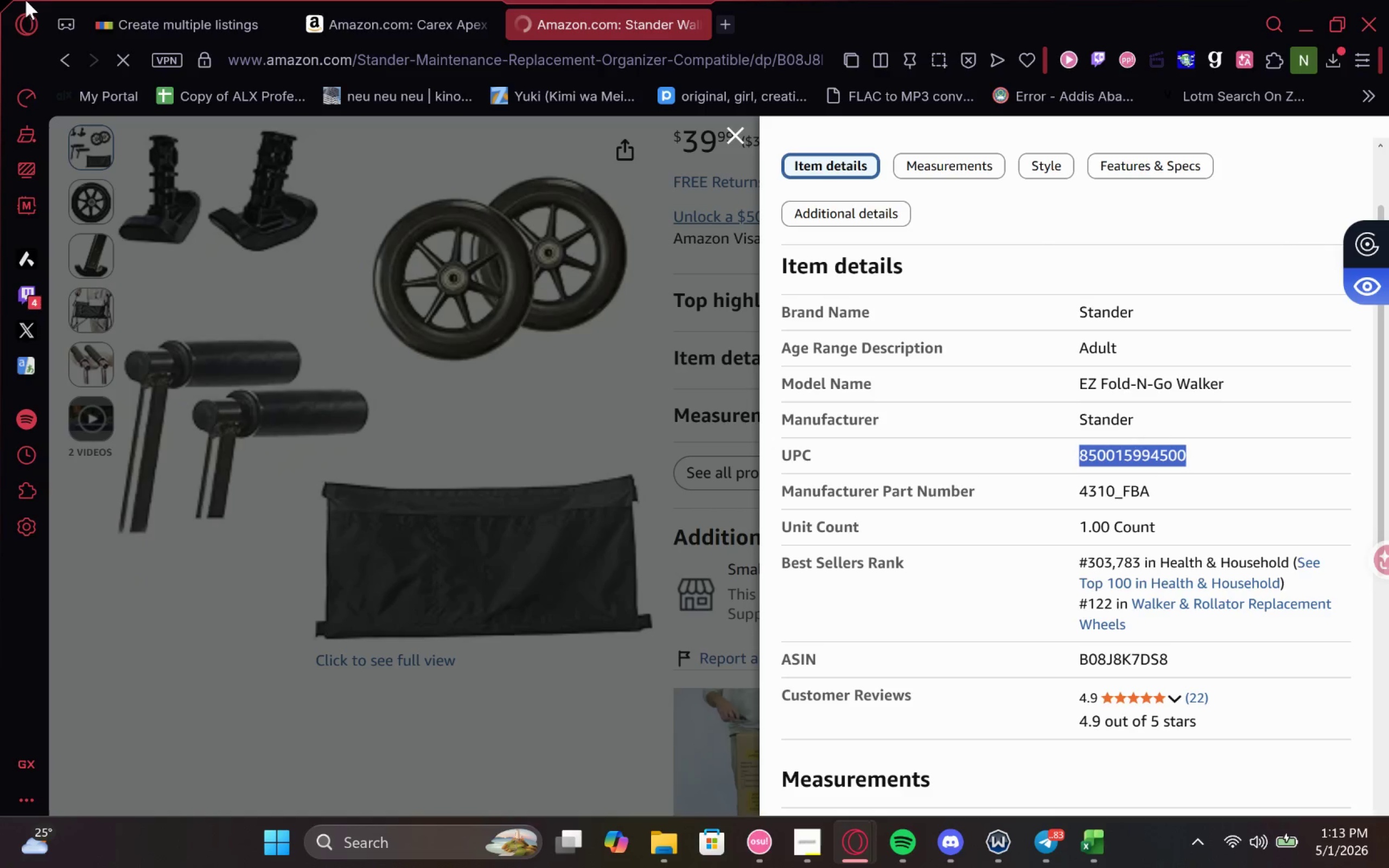 
key(Control+C)
 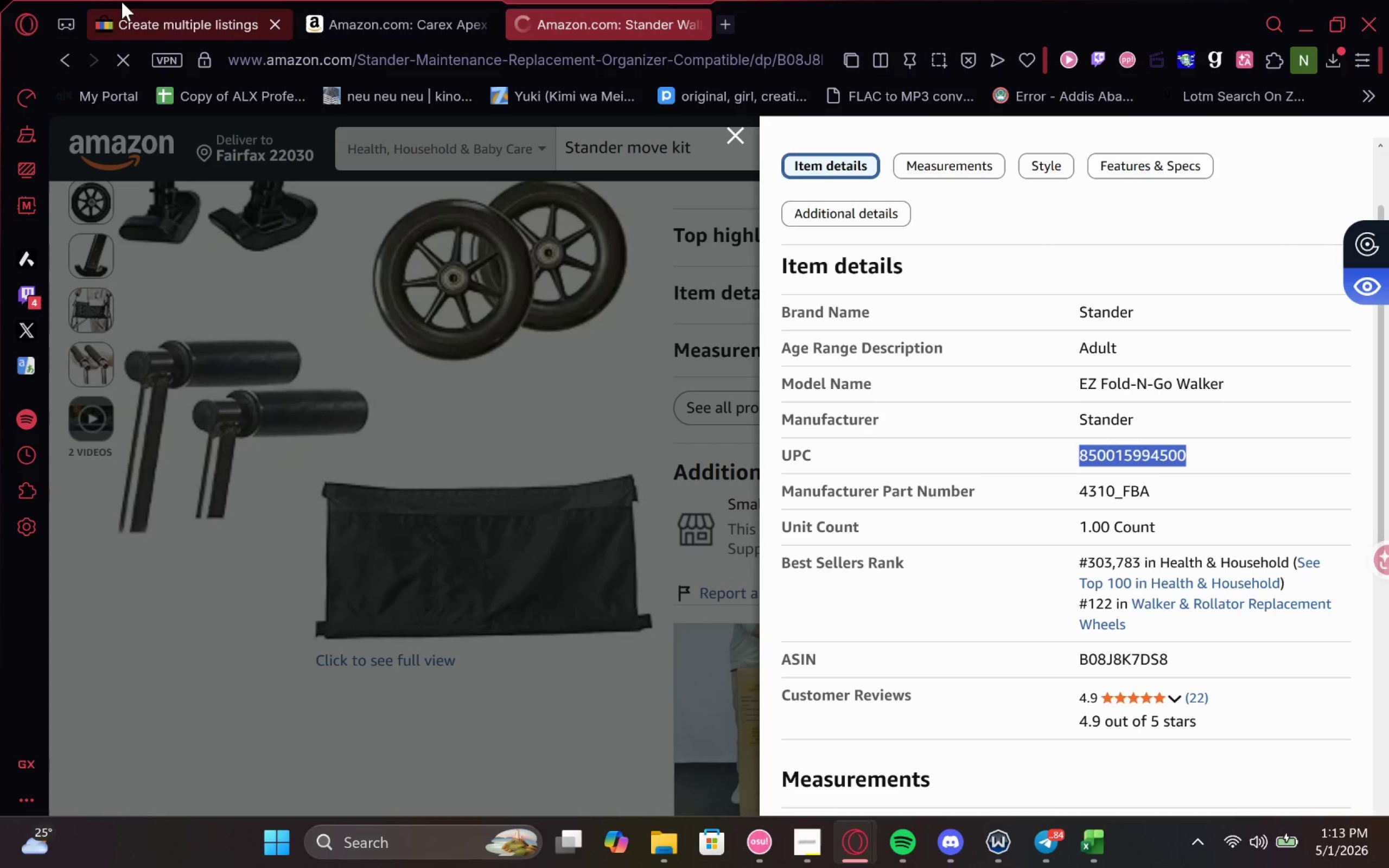 
left_click([123, 2])
 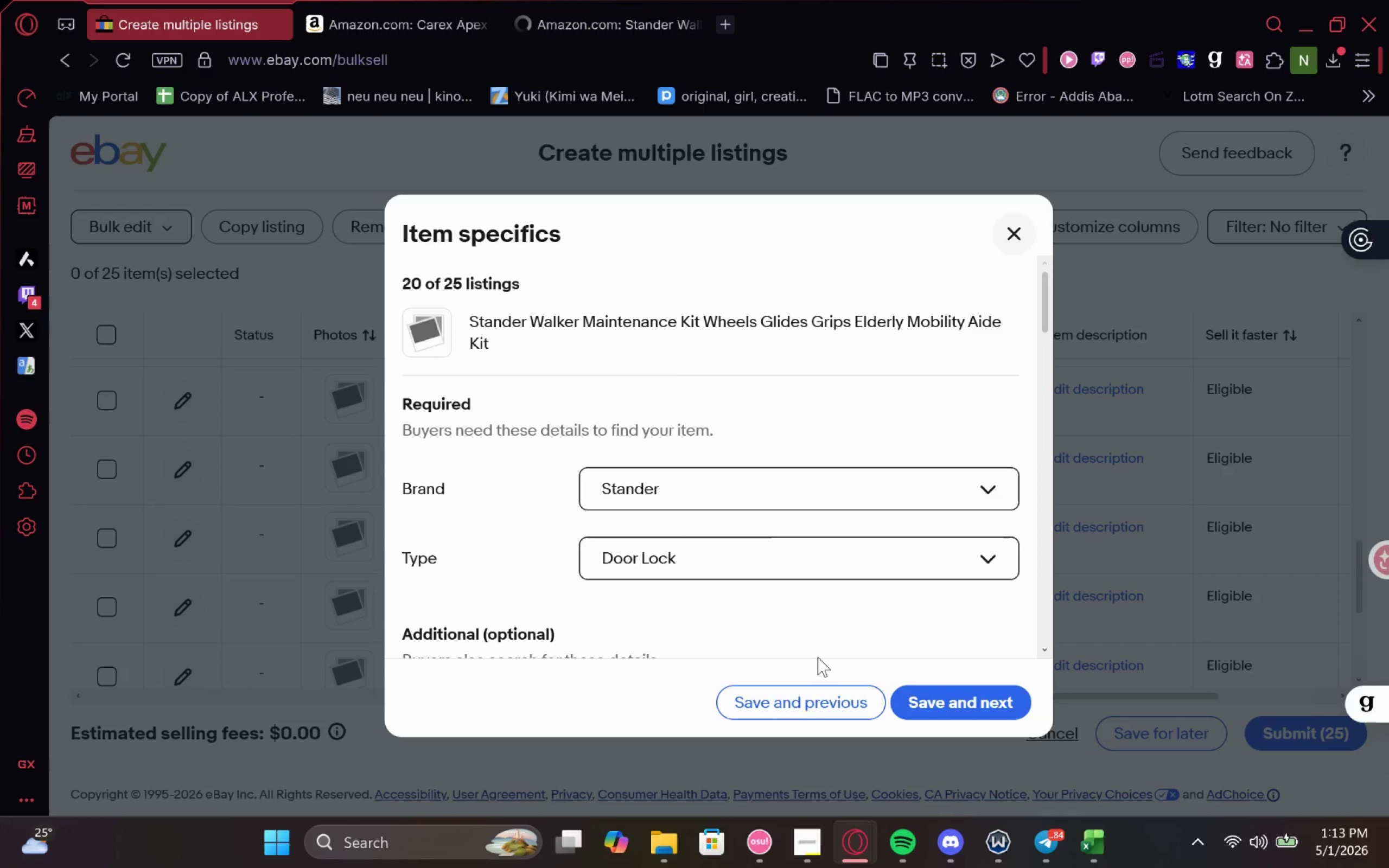 
scroll: coordinate [760, 529], scroll_direction: down, amount: 9.0
 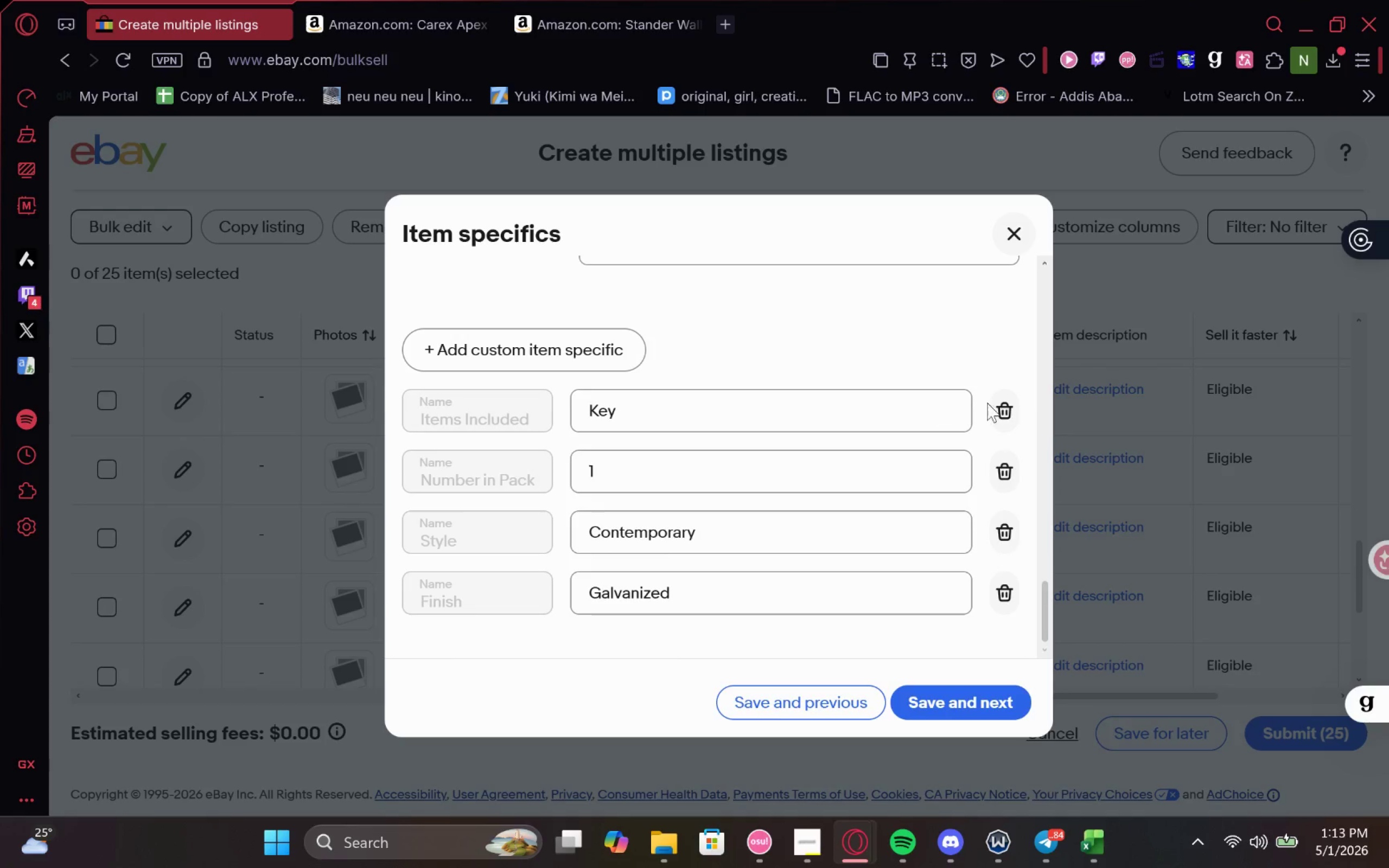 
left_click([1038, 417])
 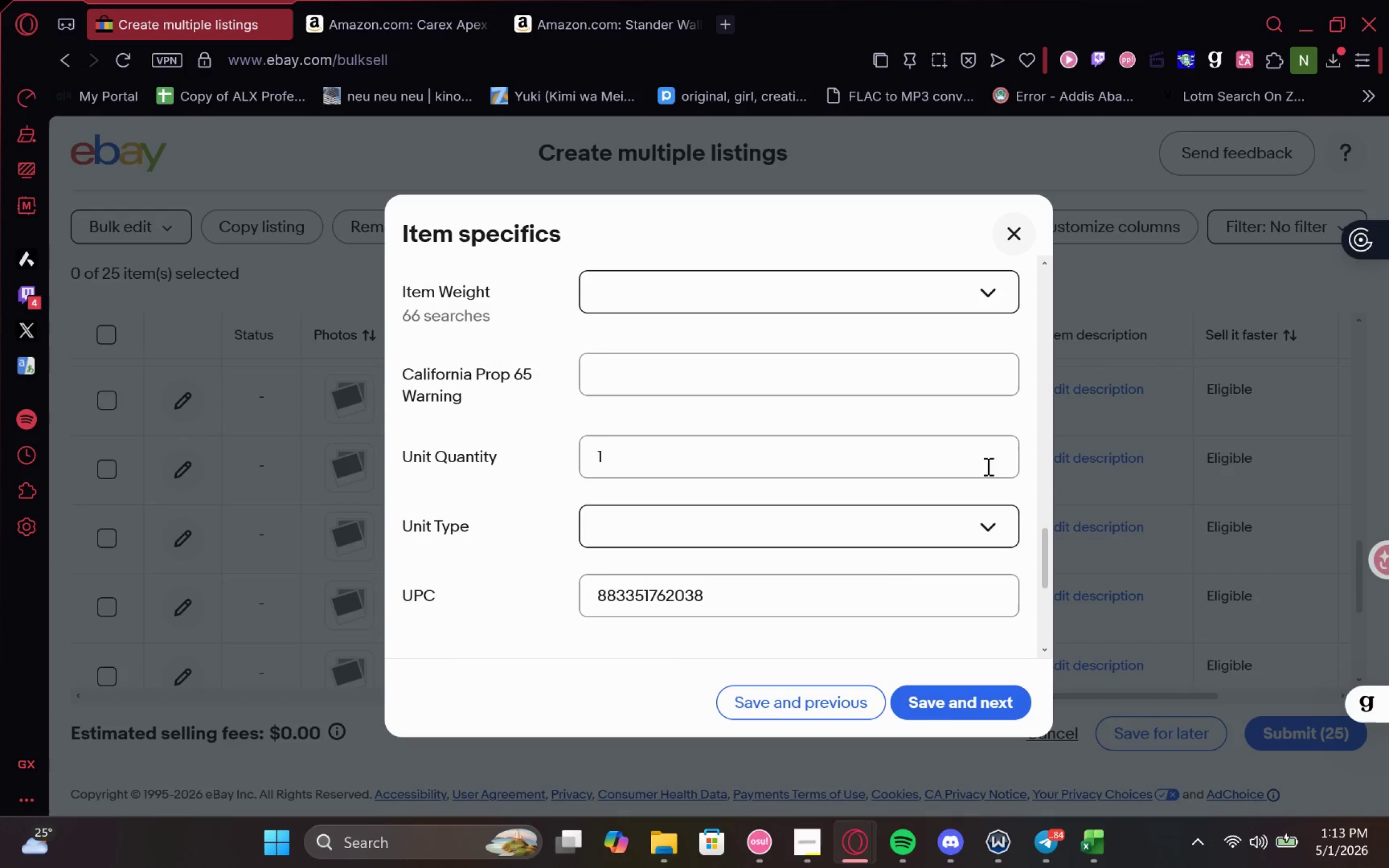 
scroll: coordinate [882, 572], scroll_direction: down, amount: 5.0
 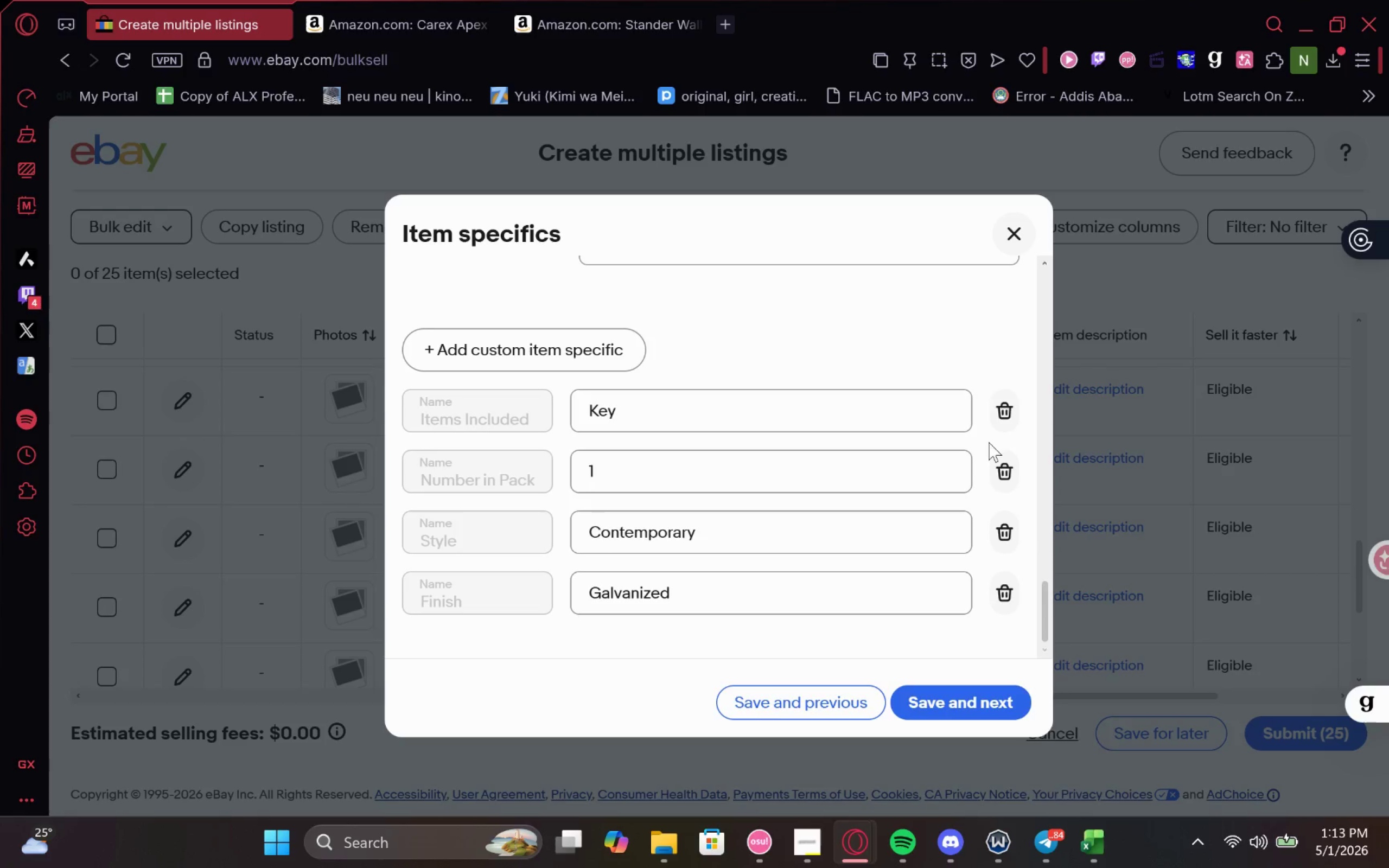 
left_click([997, 427])
 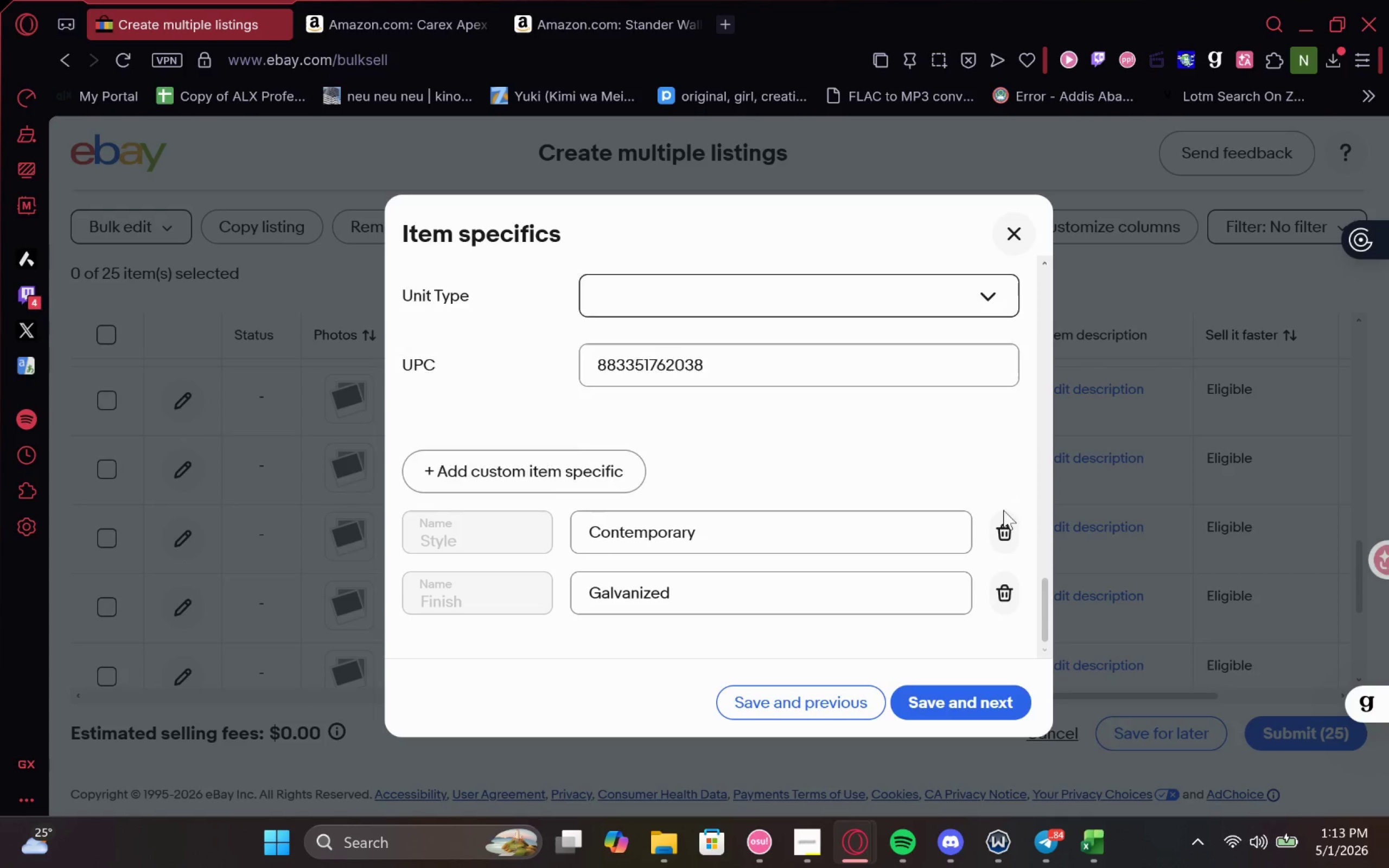 
double_click([998, 556])
 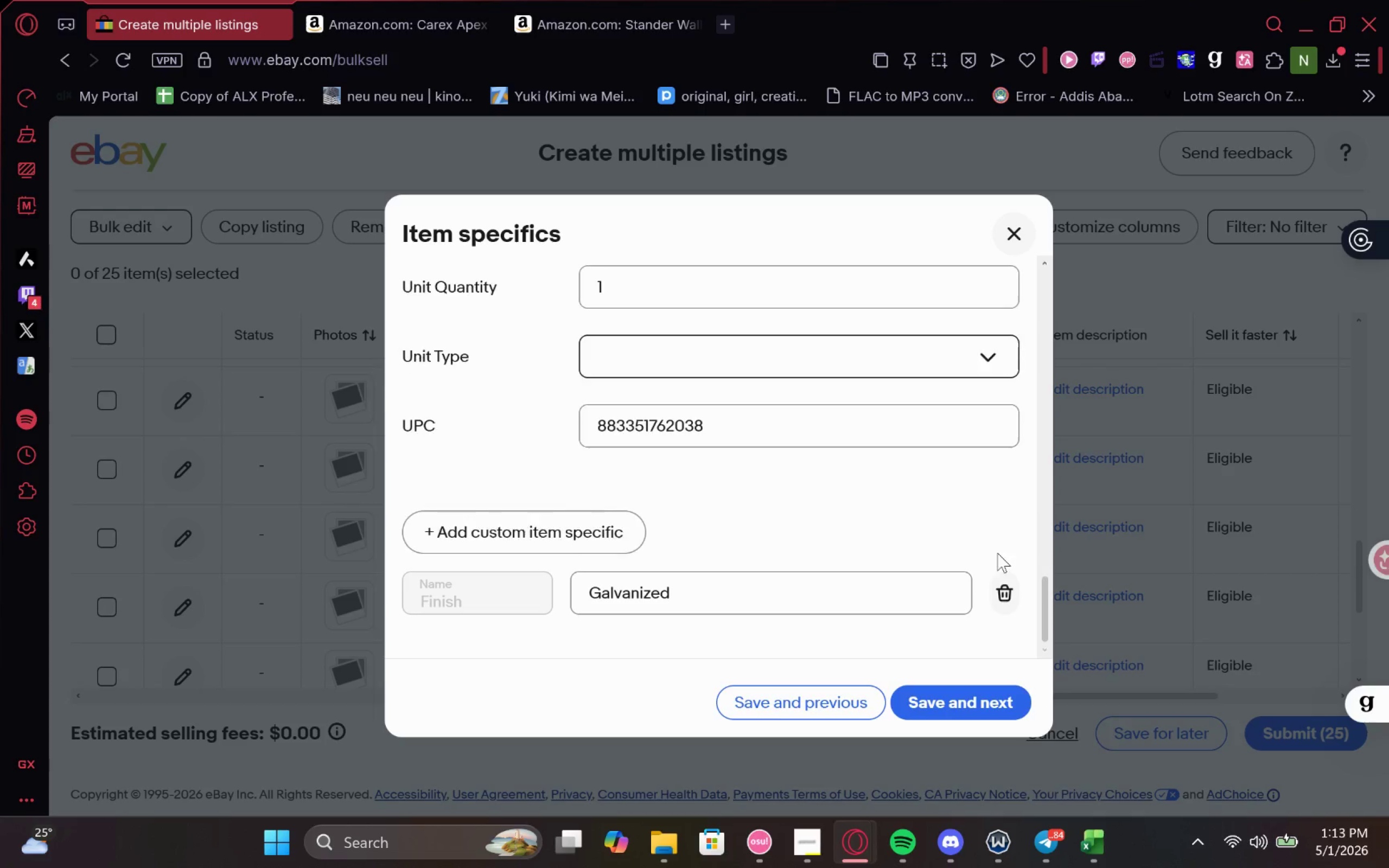 
double_click([997, 590])
 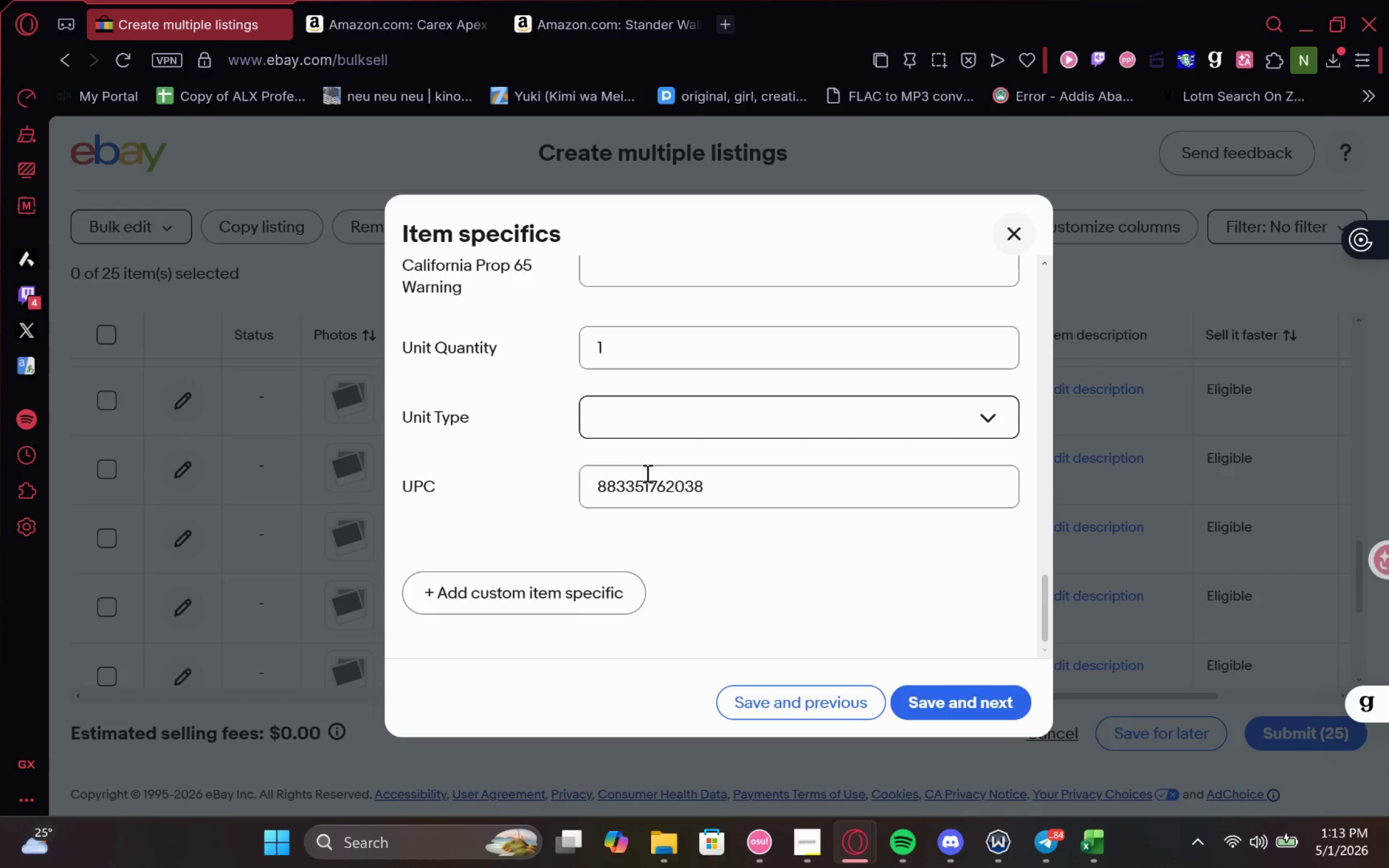 
double_click([646, 473])
 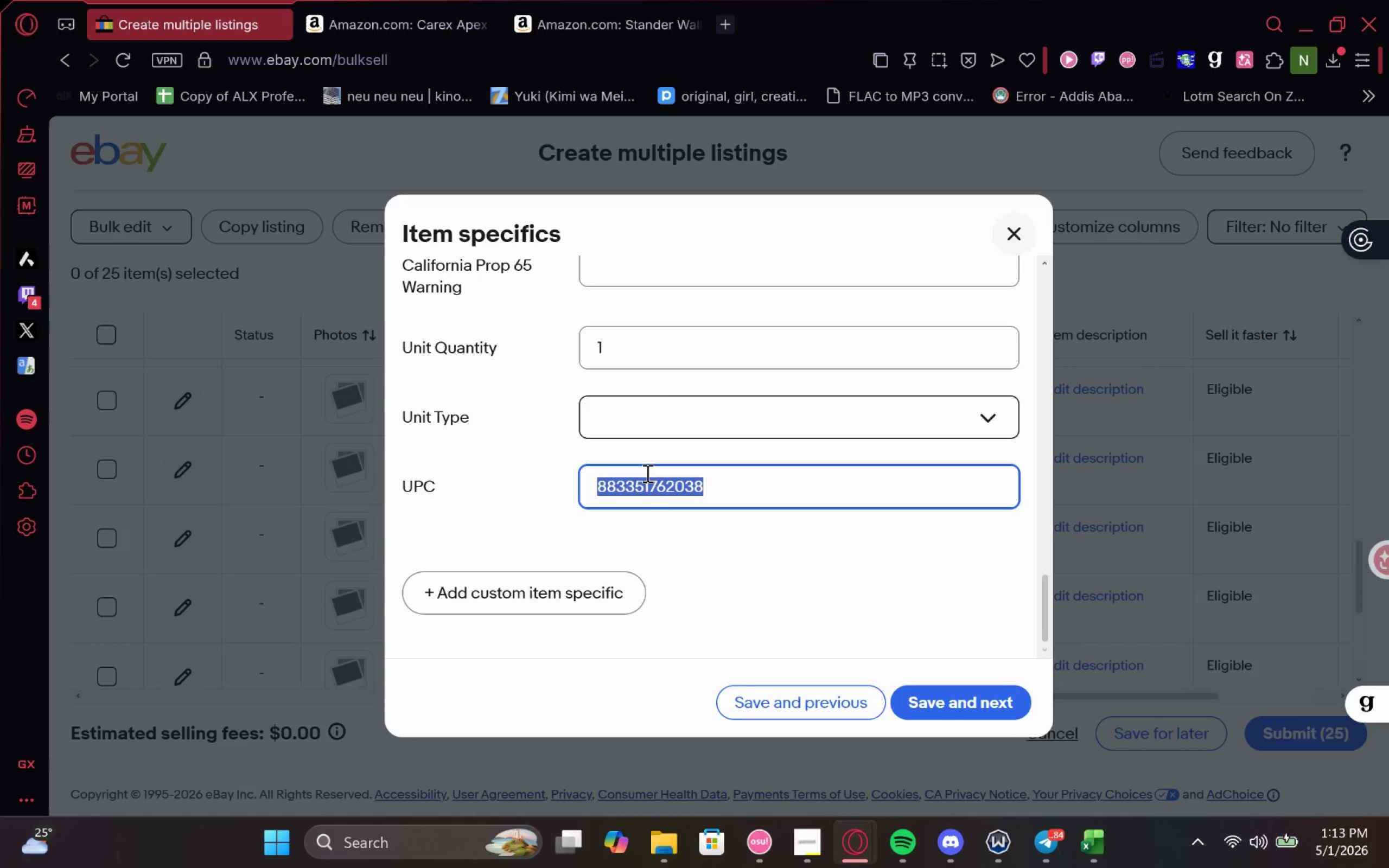 
key(Control+V)
 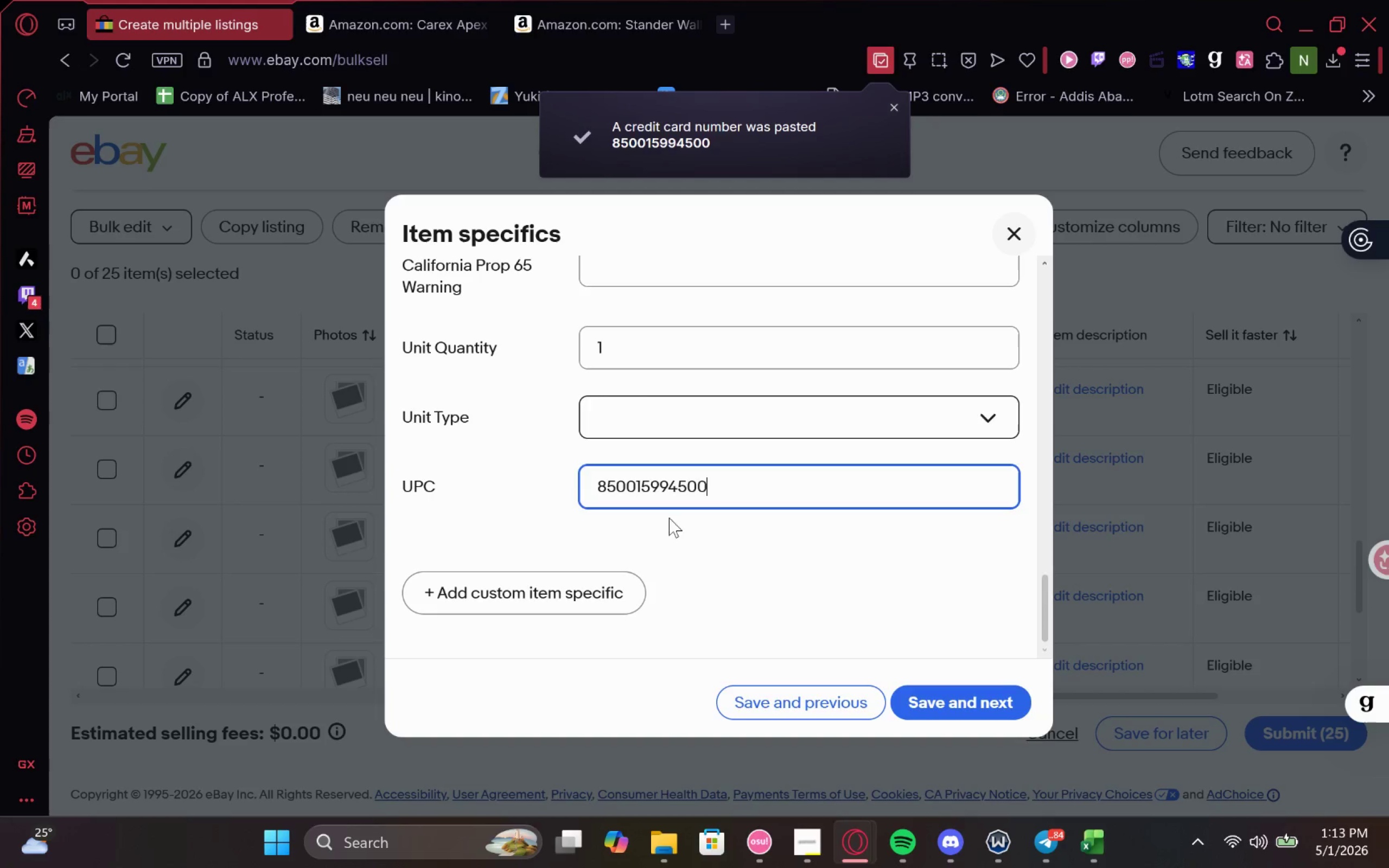 
left_click([684, 532])
 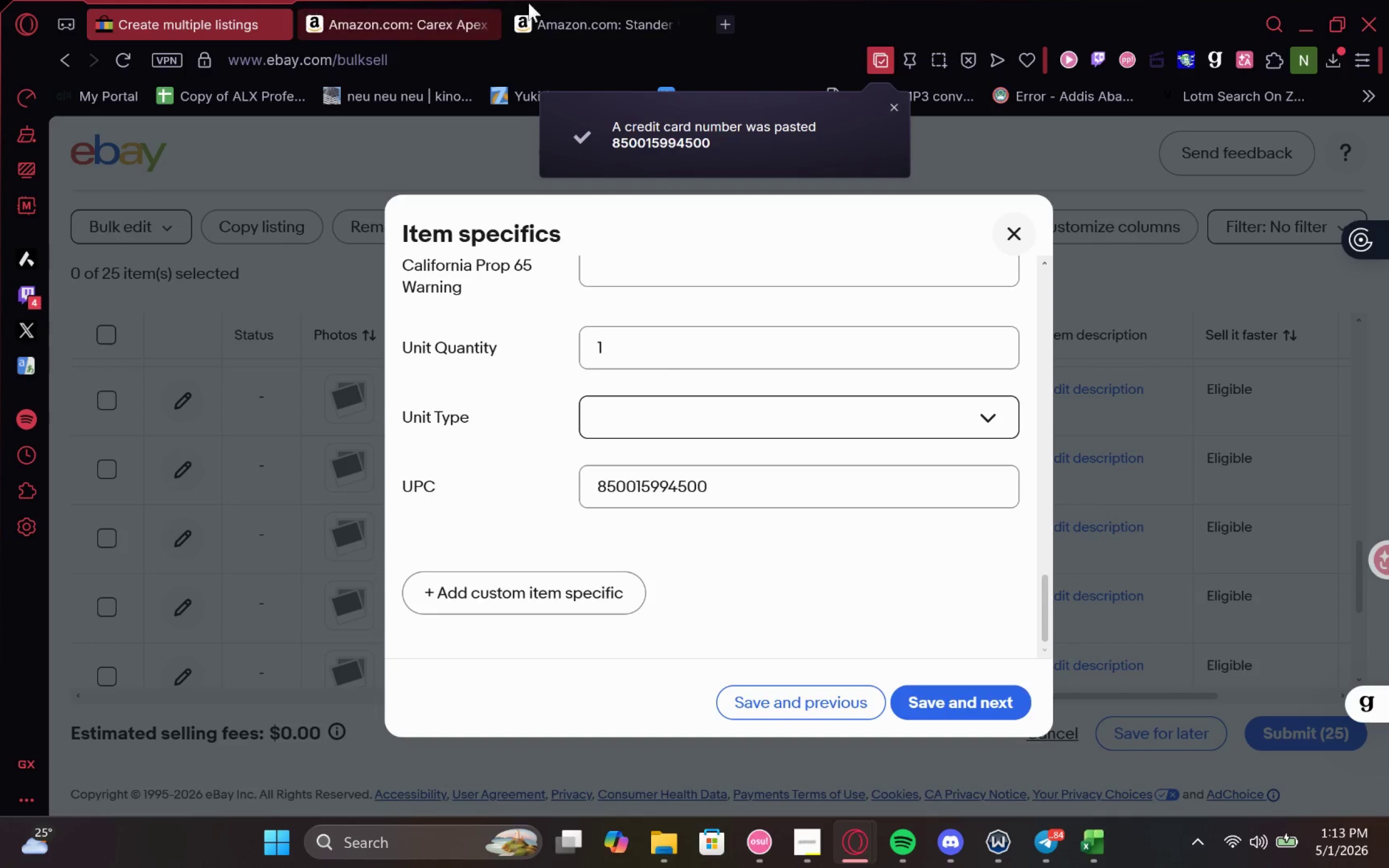 
left_click([620, 10])
 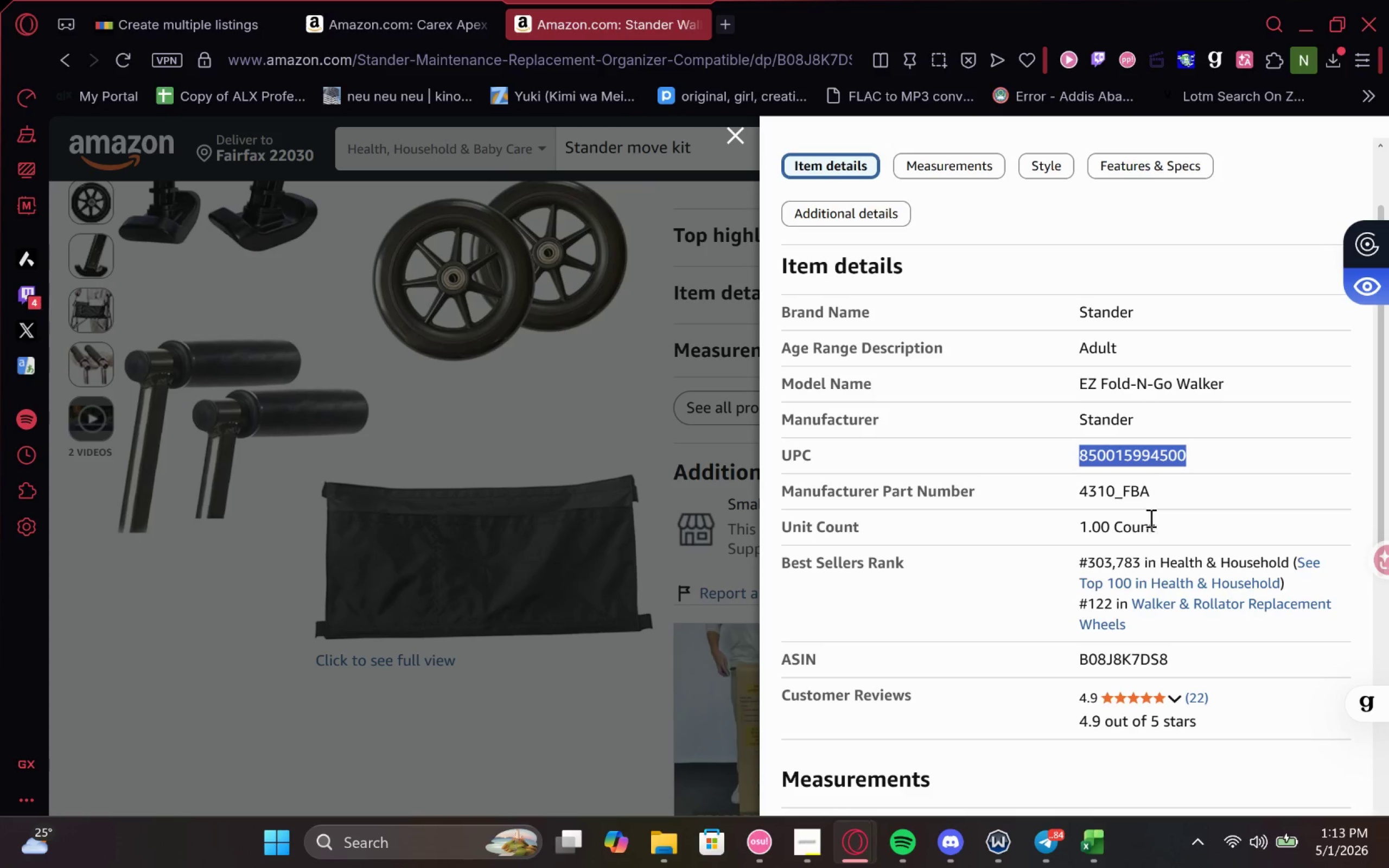 
left_click_drag(start_coordinate=[1159, 500], to_coordinate=[1074, 506])
 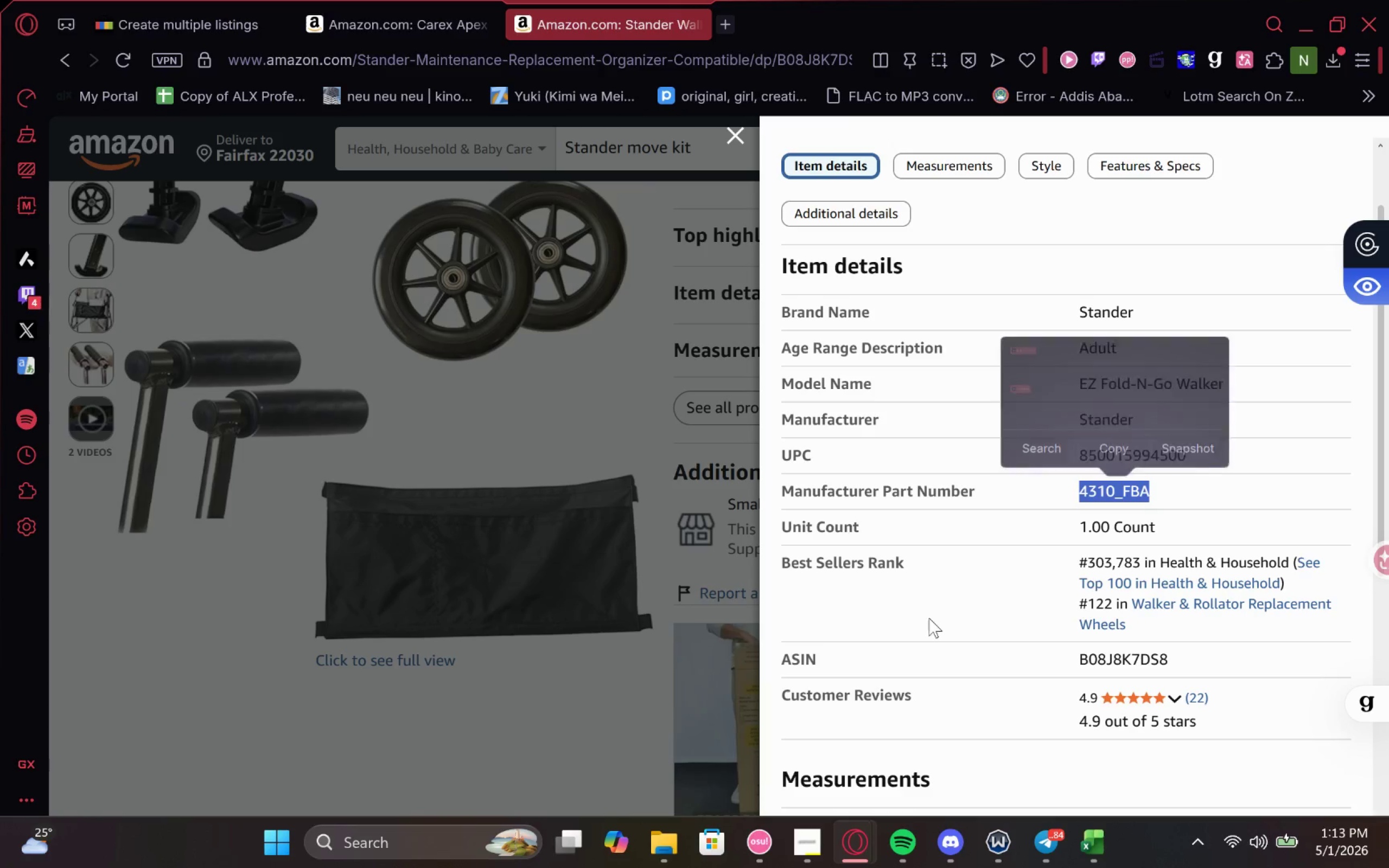 
key(Control+C)
 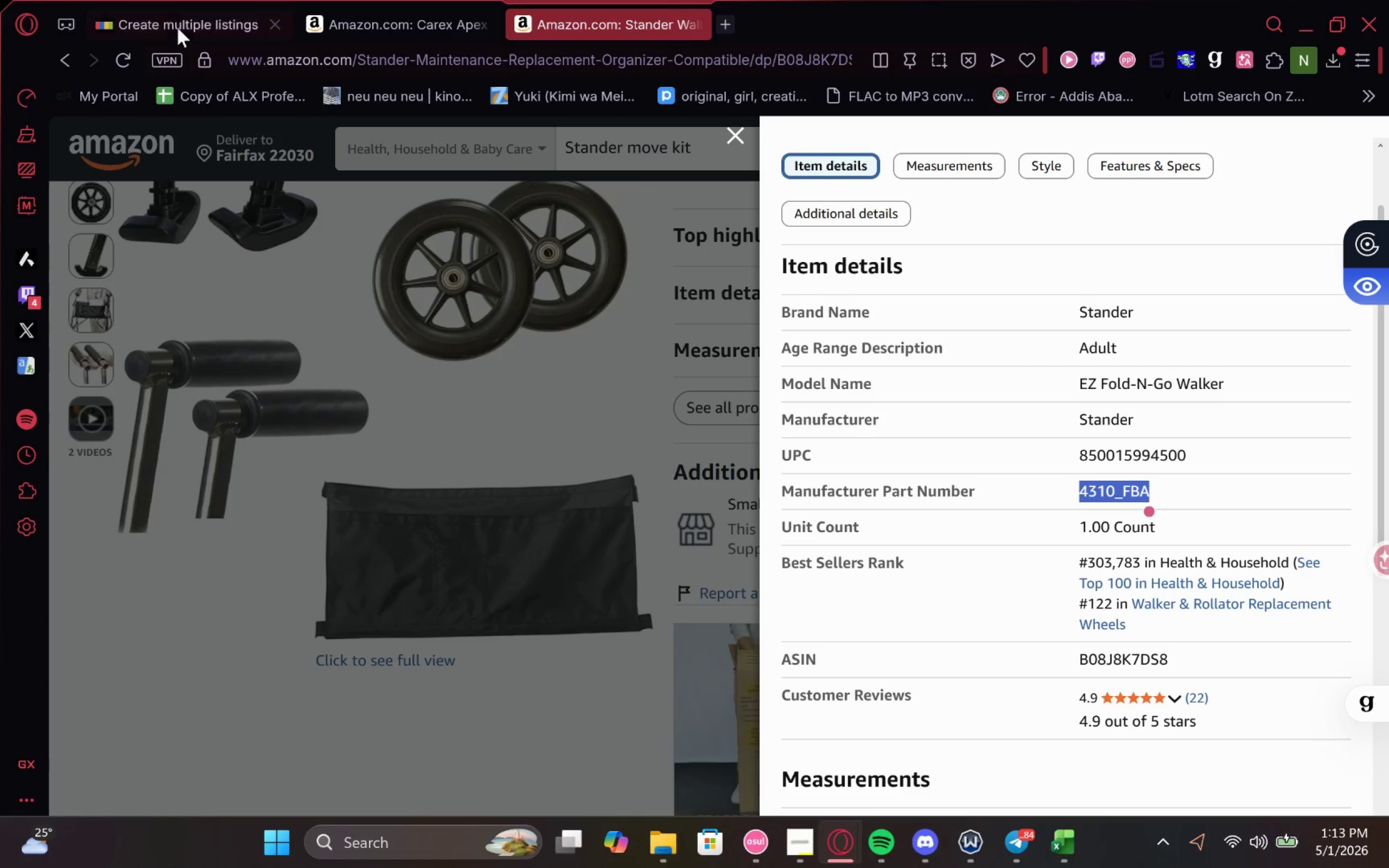 
key(Control+C)
 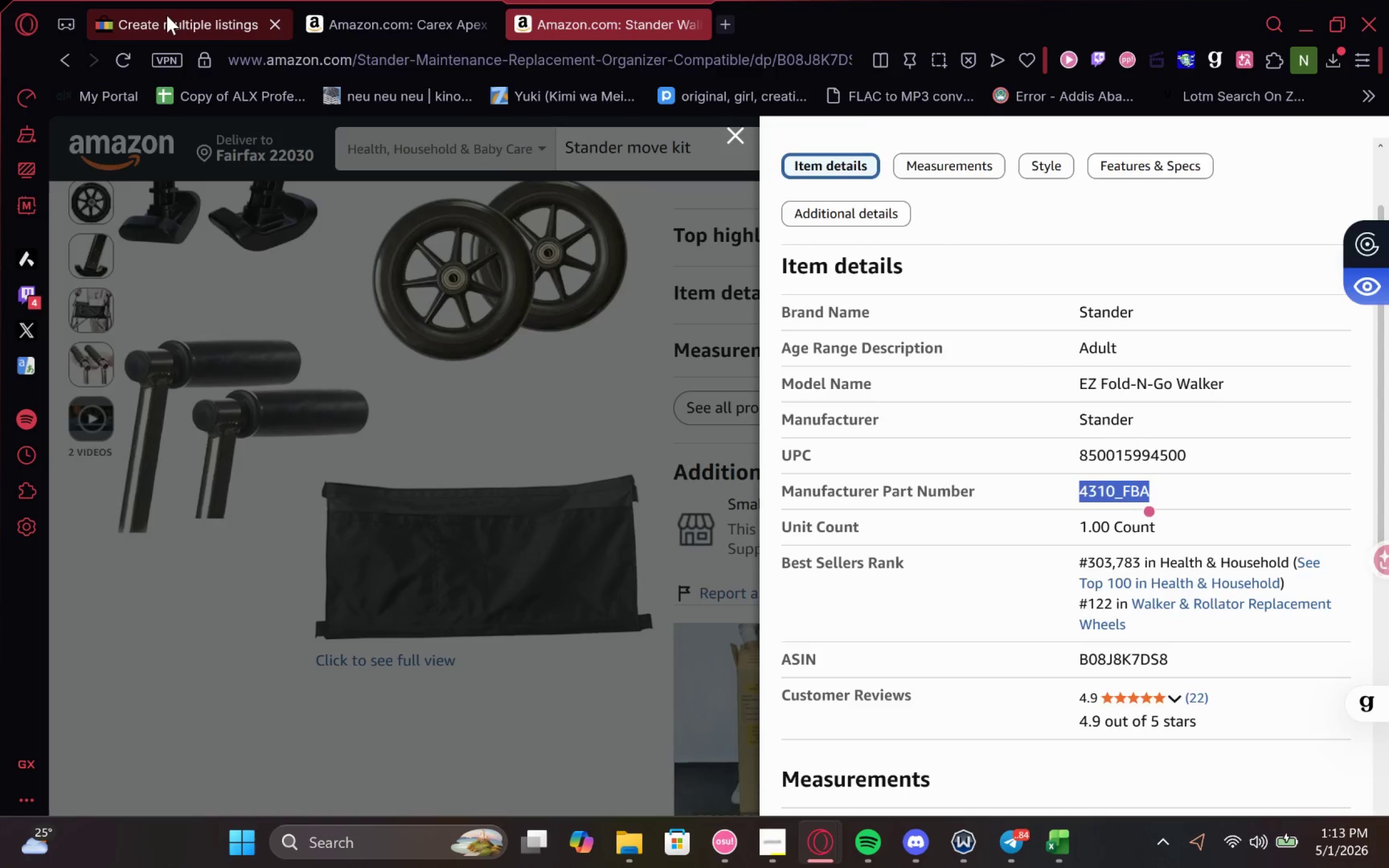 
left_click([167, 15])
 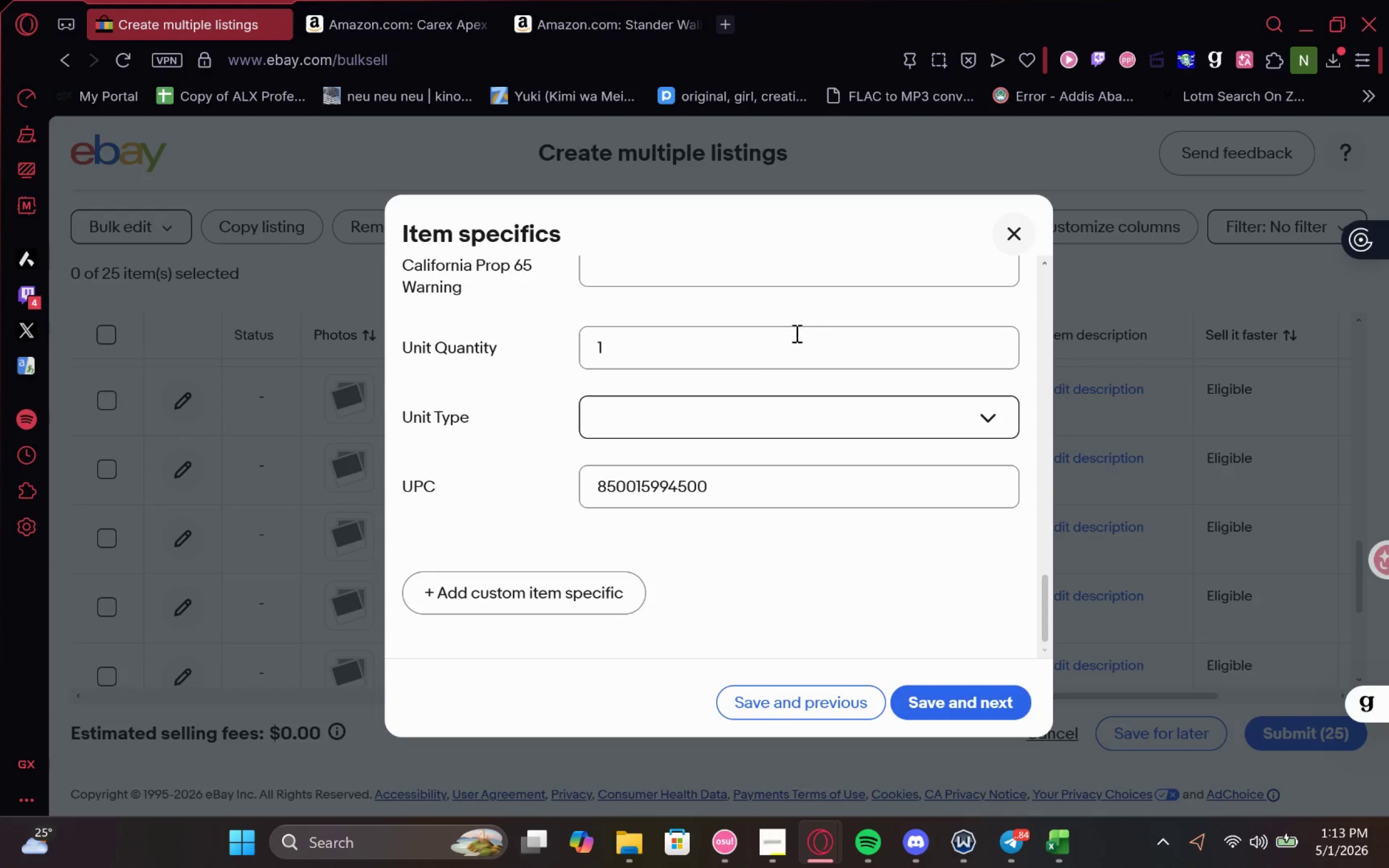 
scroll: coordinate [746, 381], scroll_direction: up, amount: 2.0
 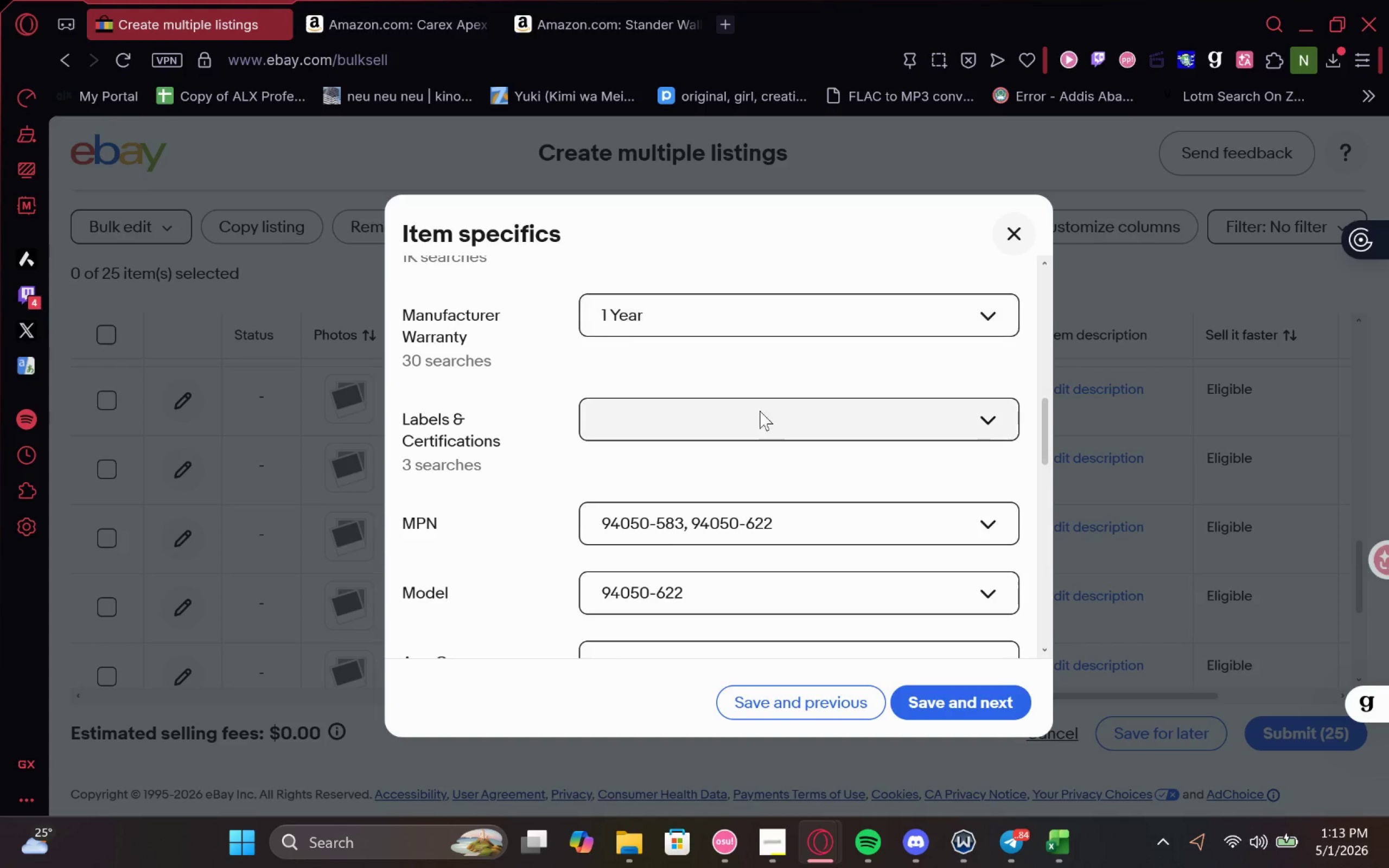 
left_click([748, 527])
 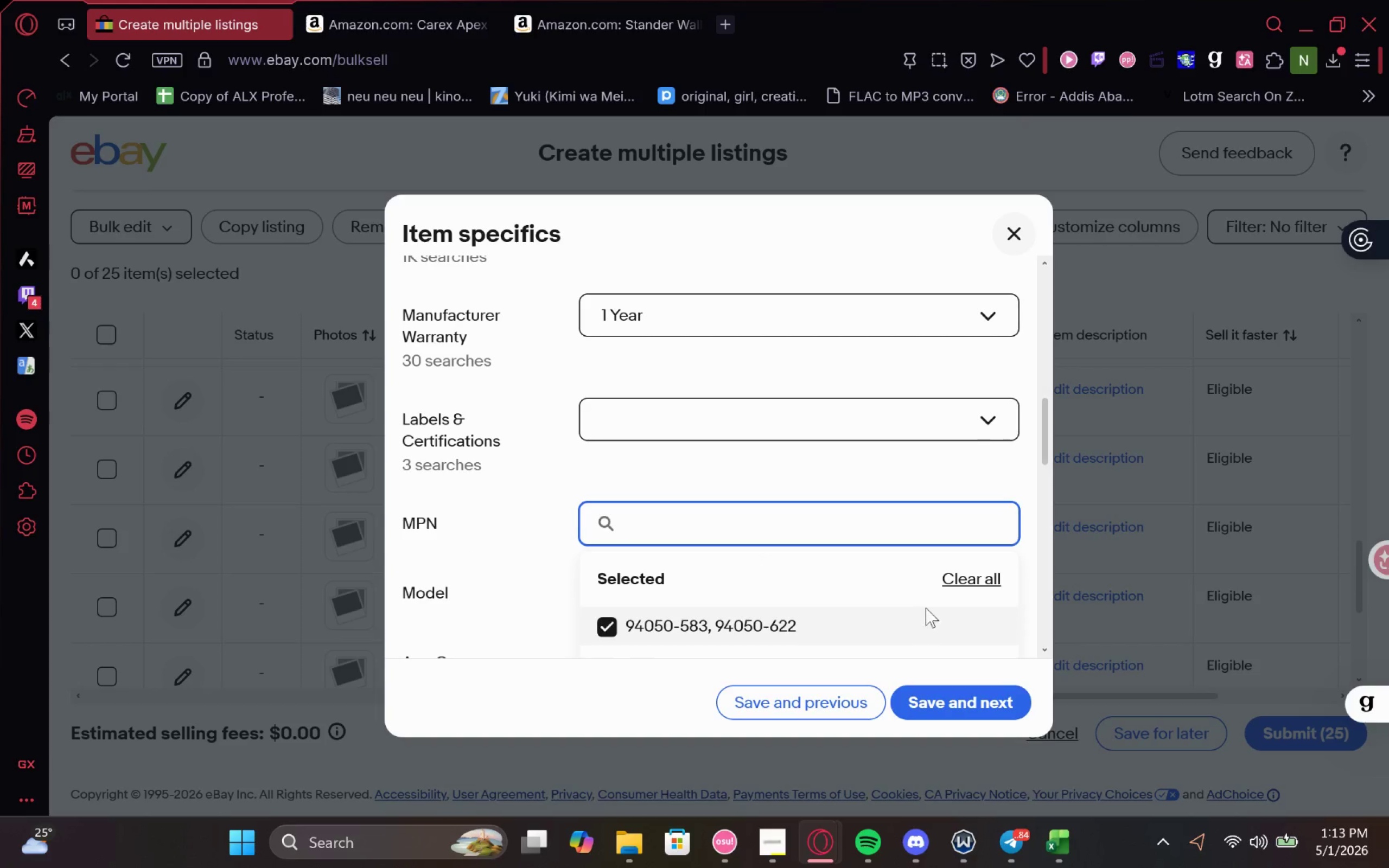 
left_click_drag(start_coordinate=[937, 590], to_coordinate=[940, 590])
 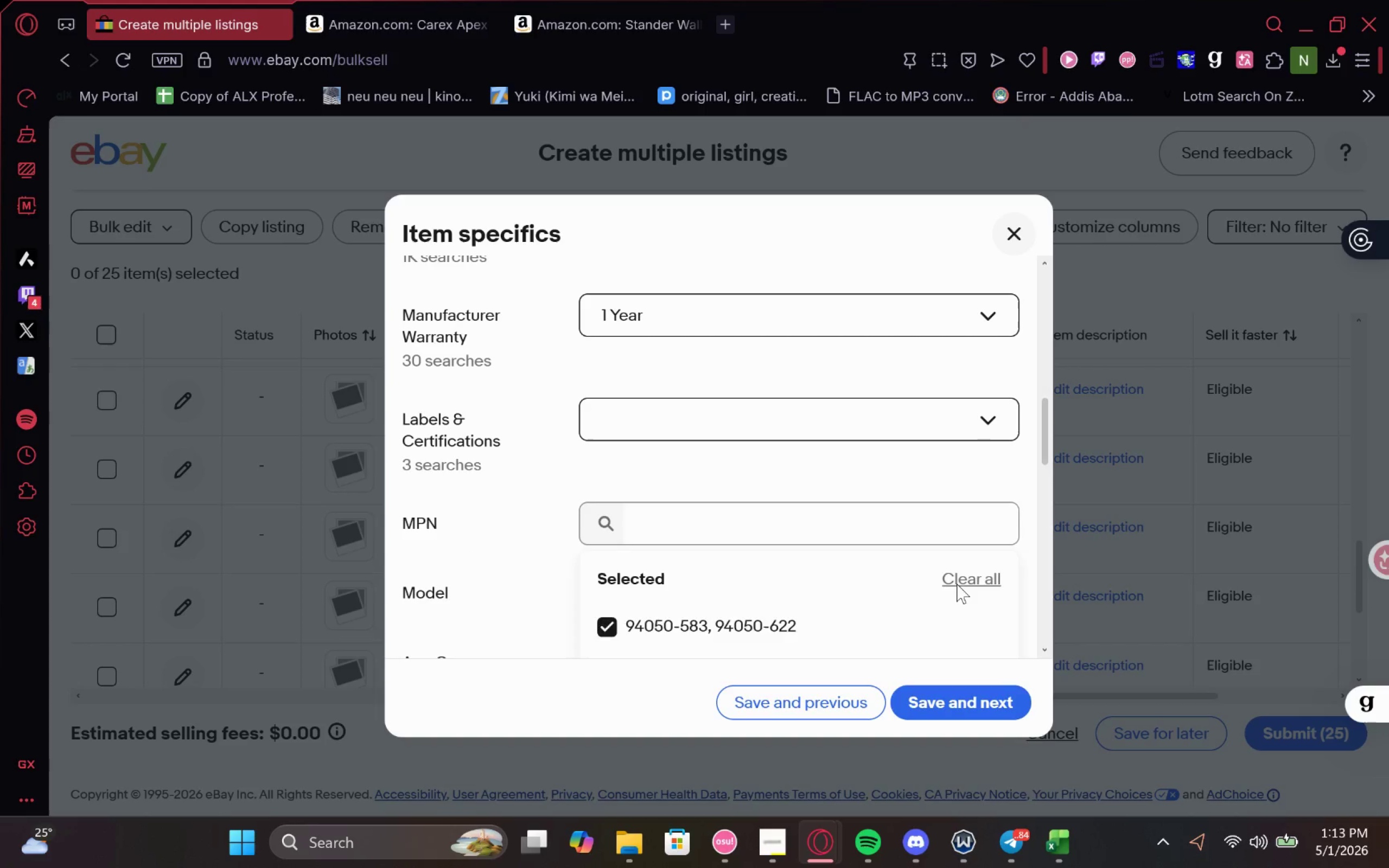 
double_click([957, 584])
 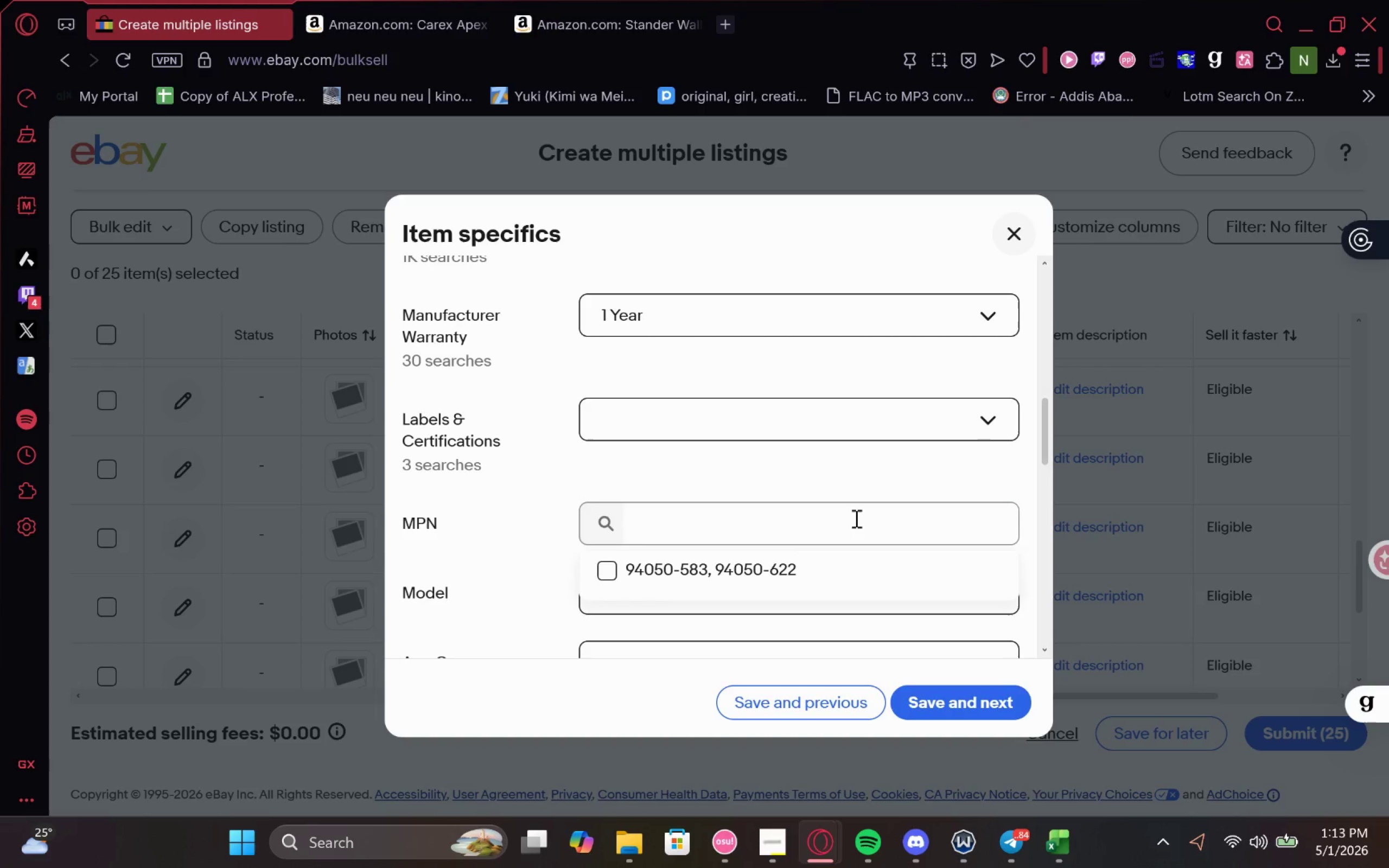 
left_click([855, 518])
 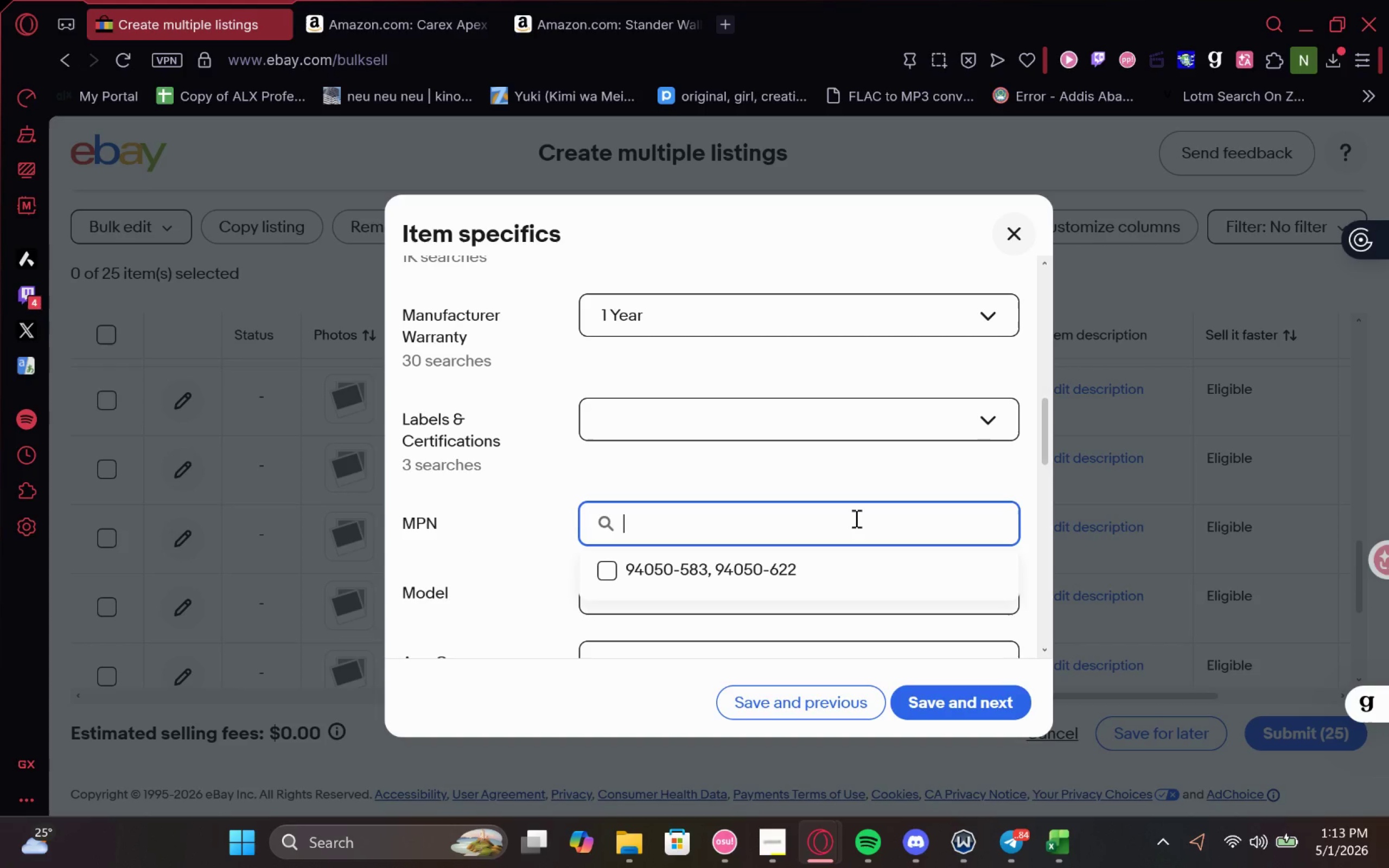 
key(Control+V)
 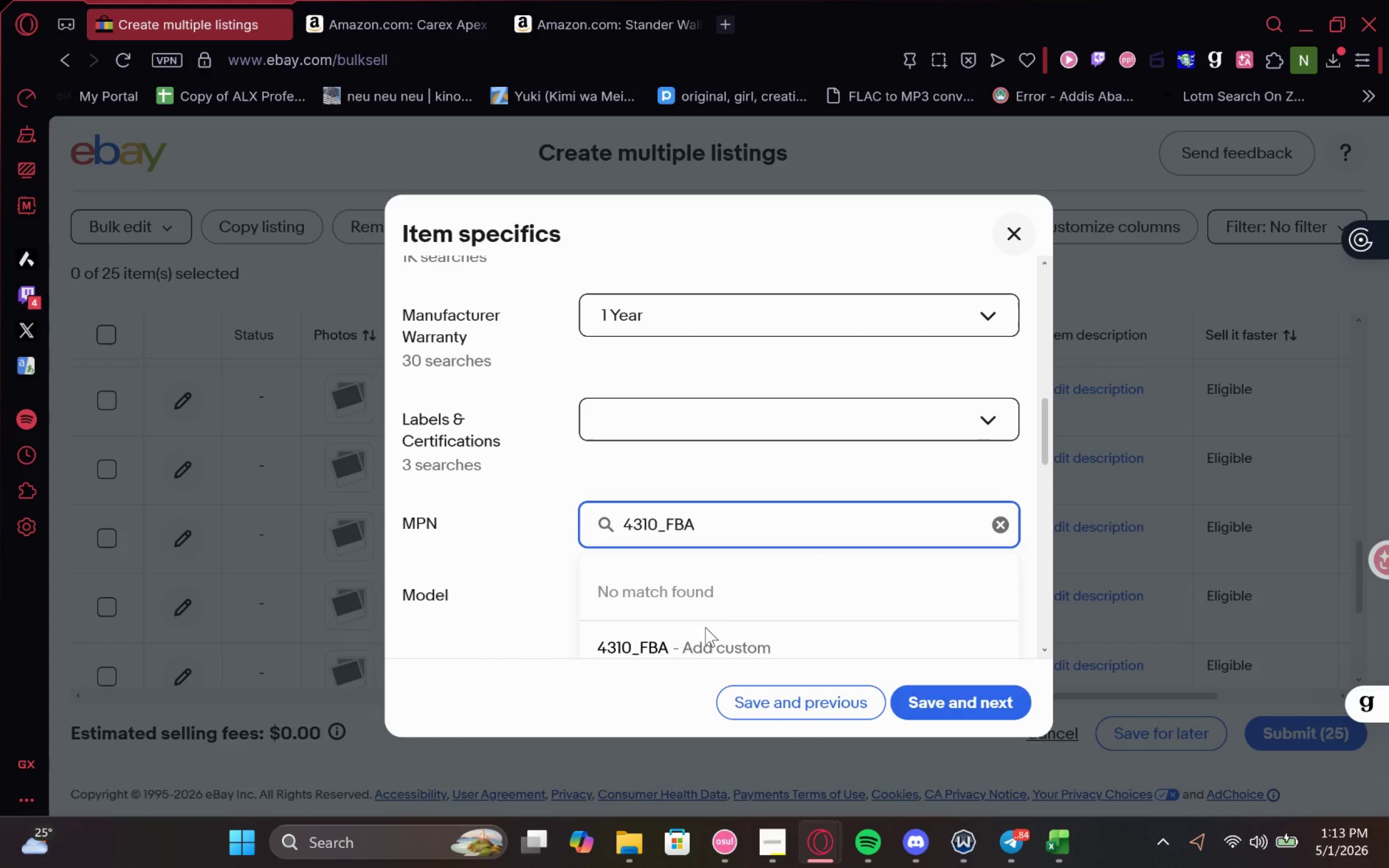 
left_click([679, 642])
 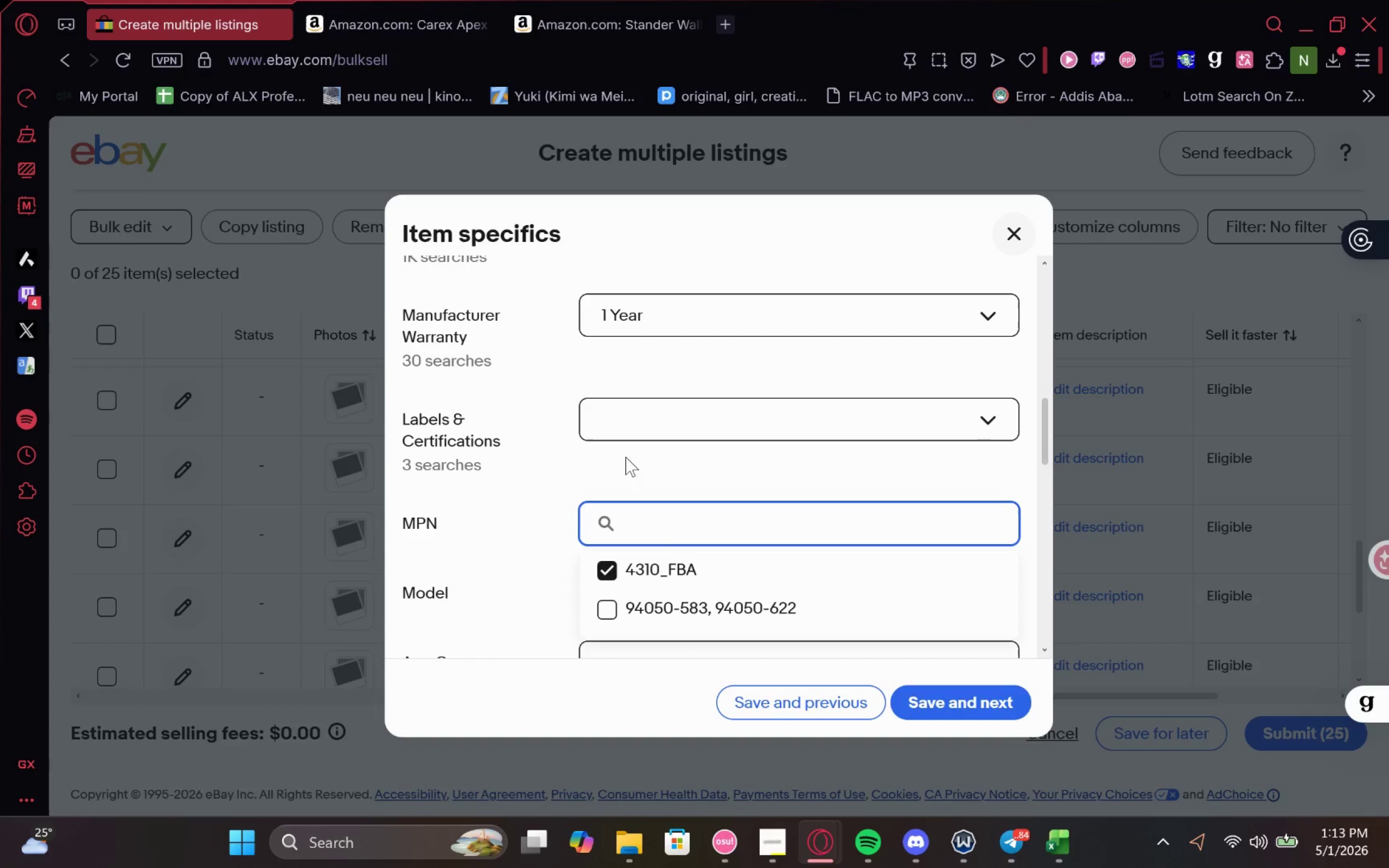 
scroll: coordinate [627, 458], scroll_direction: none, amount: 0.0
 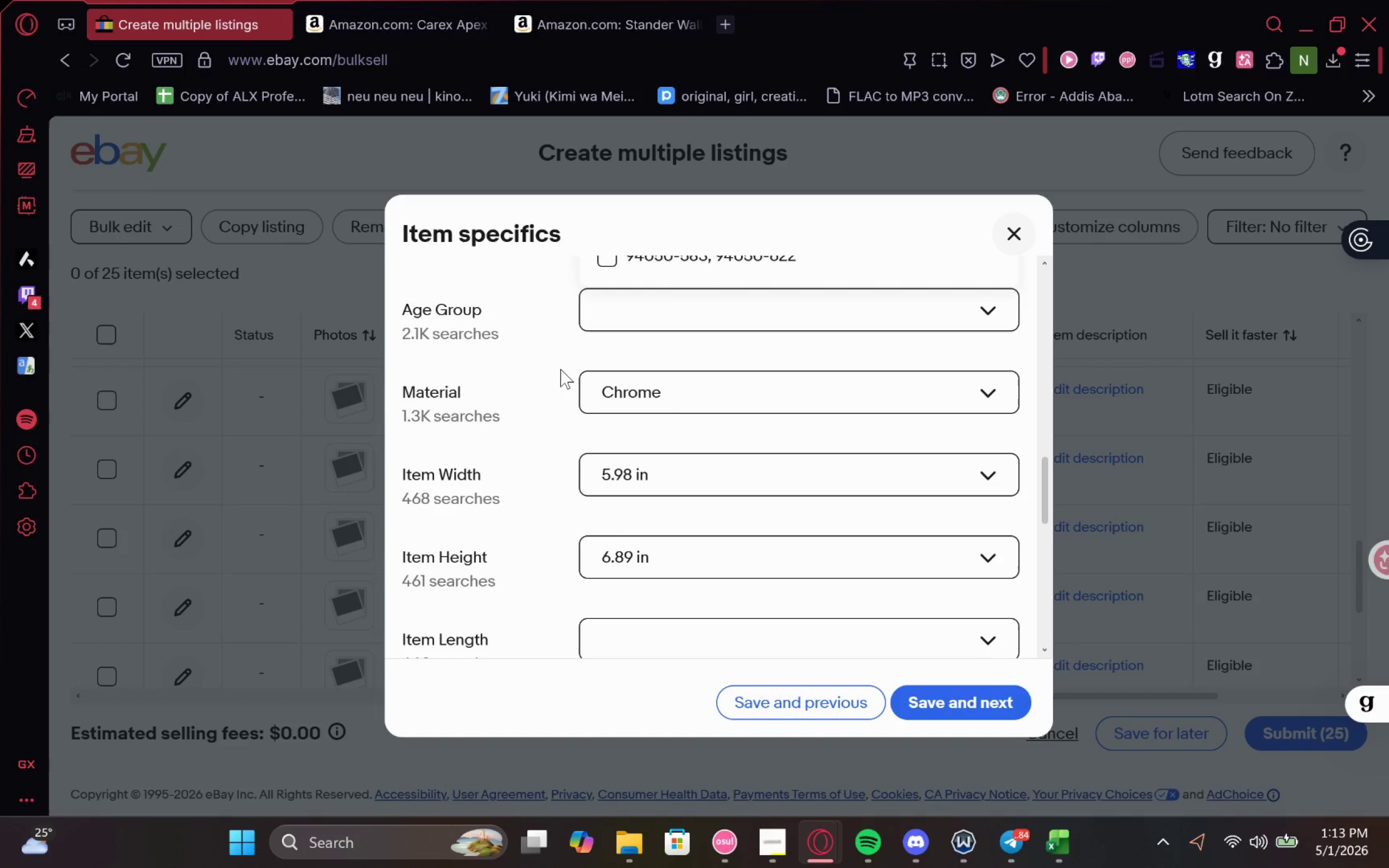 
double_click([560, 369])
 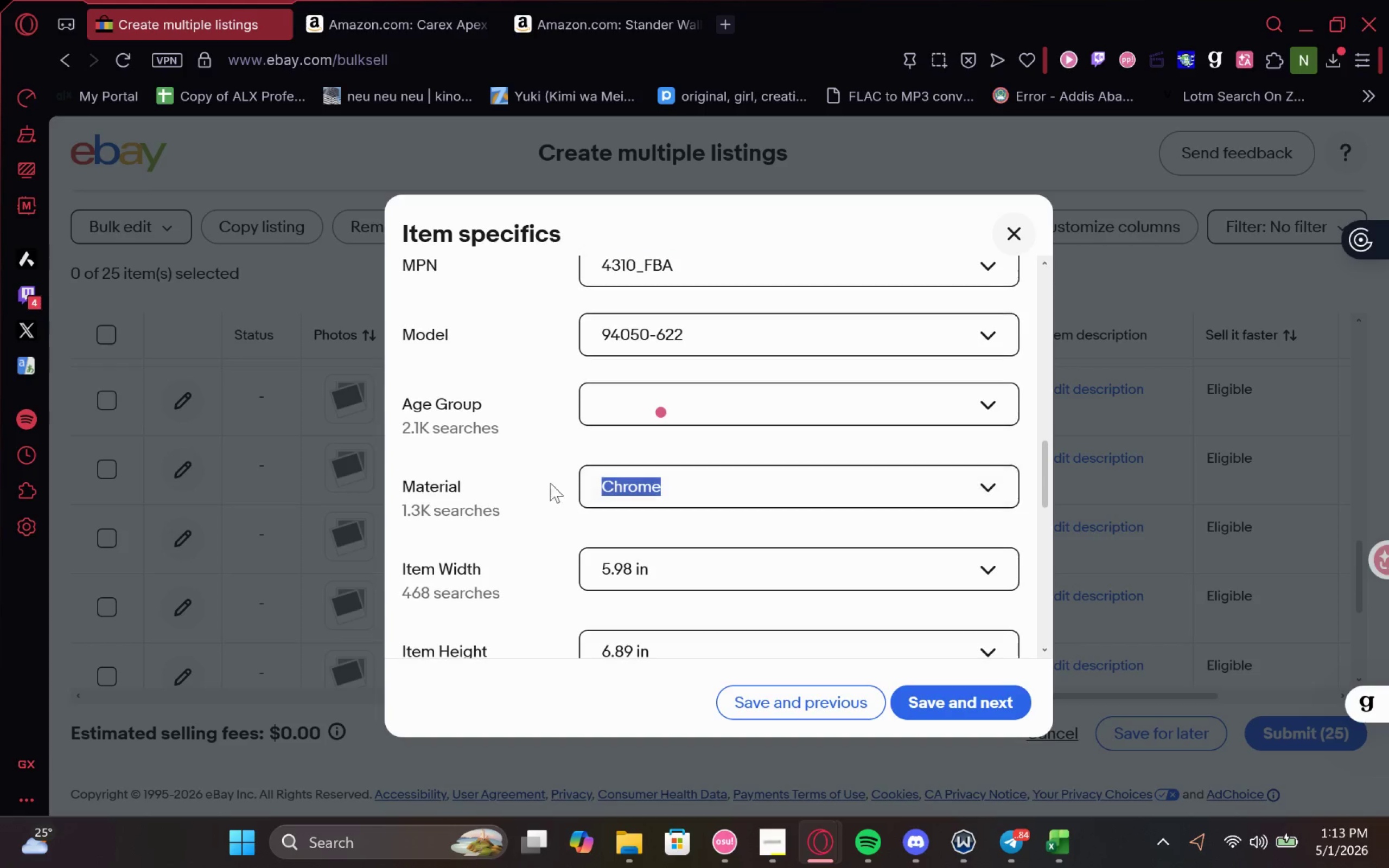 
left_click([527, 410])
 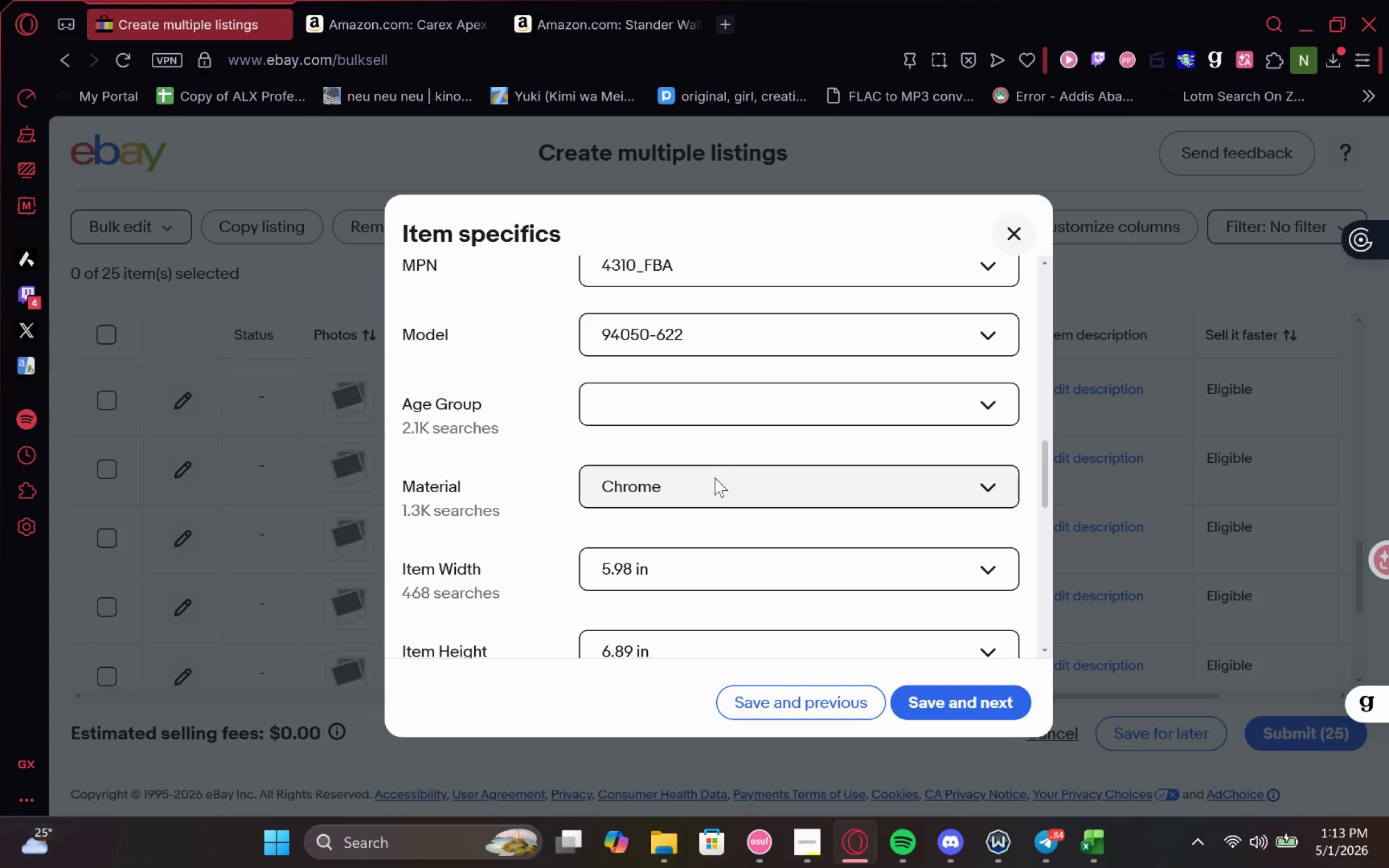 
left_click([741, 344])
 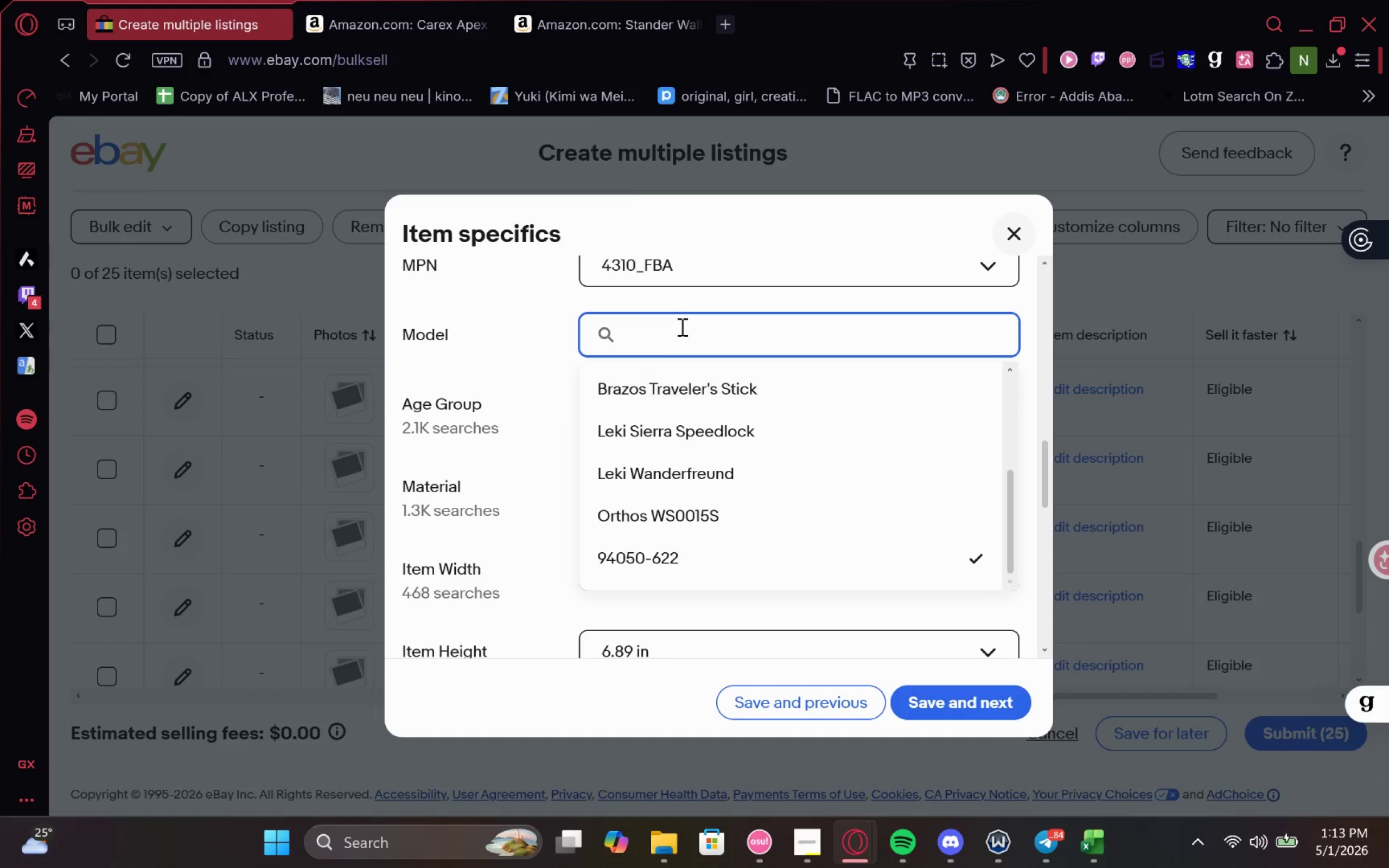 
left_click([582, 30])
 